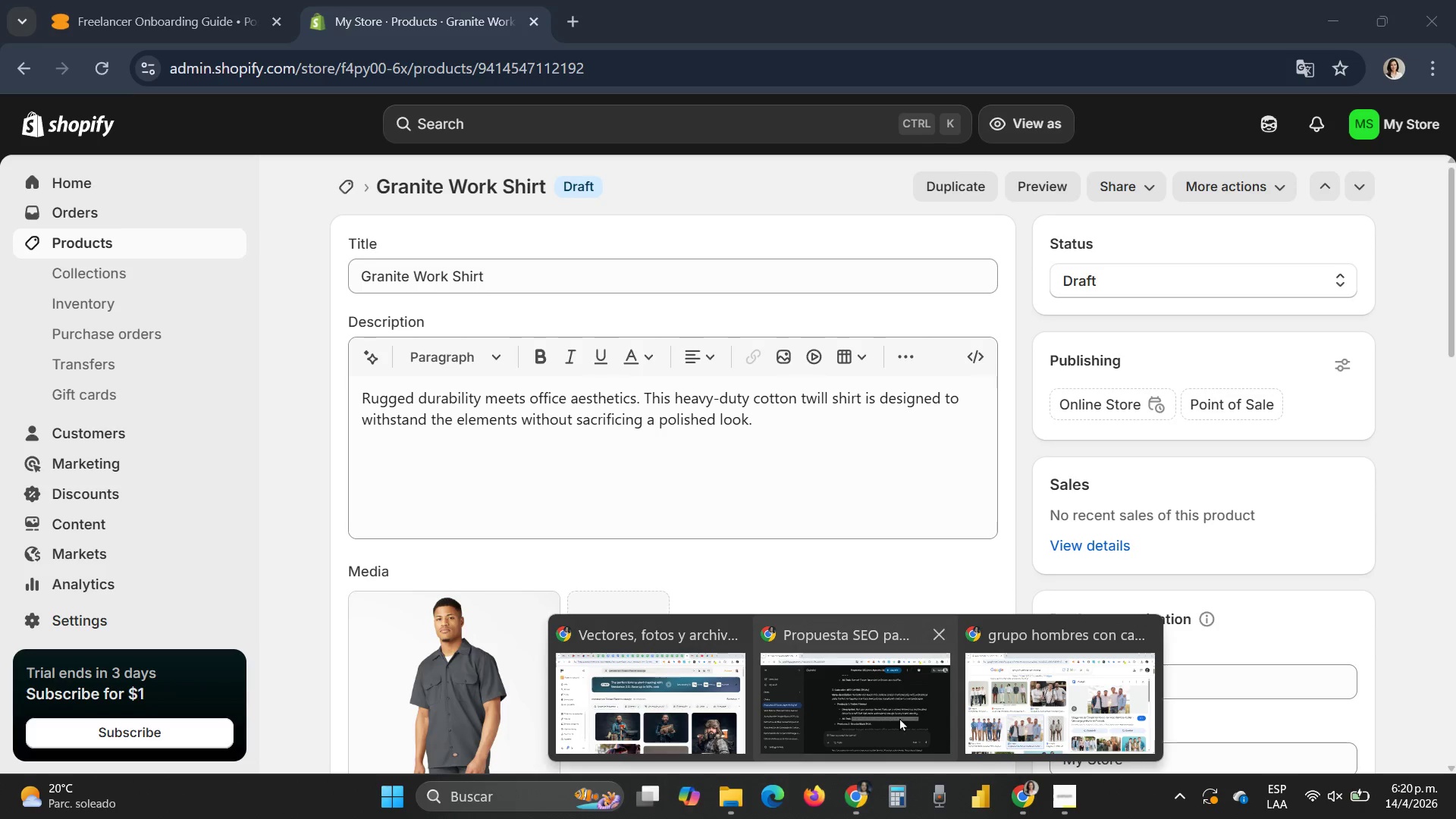 
left_click([899, 717])
 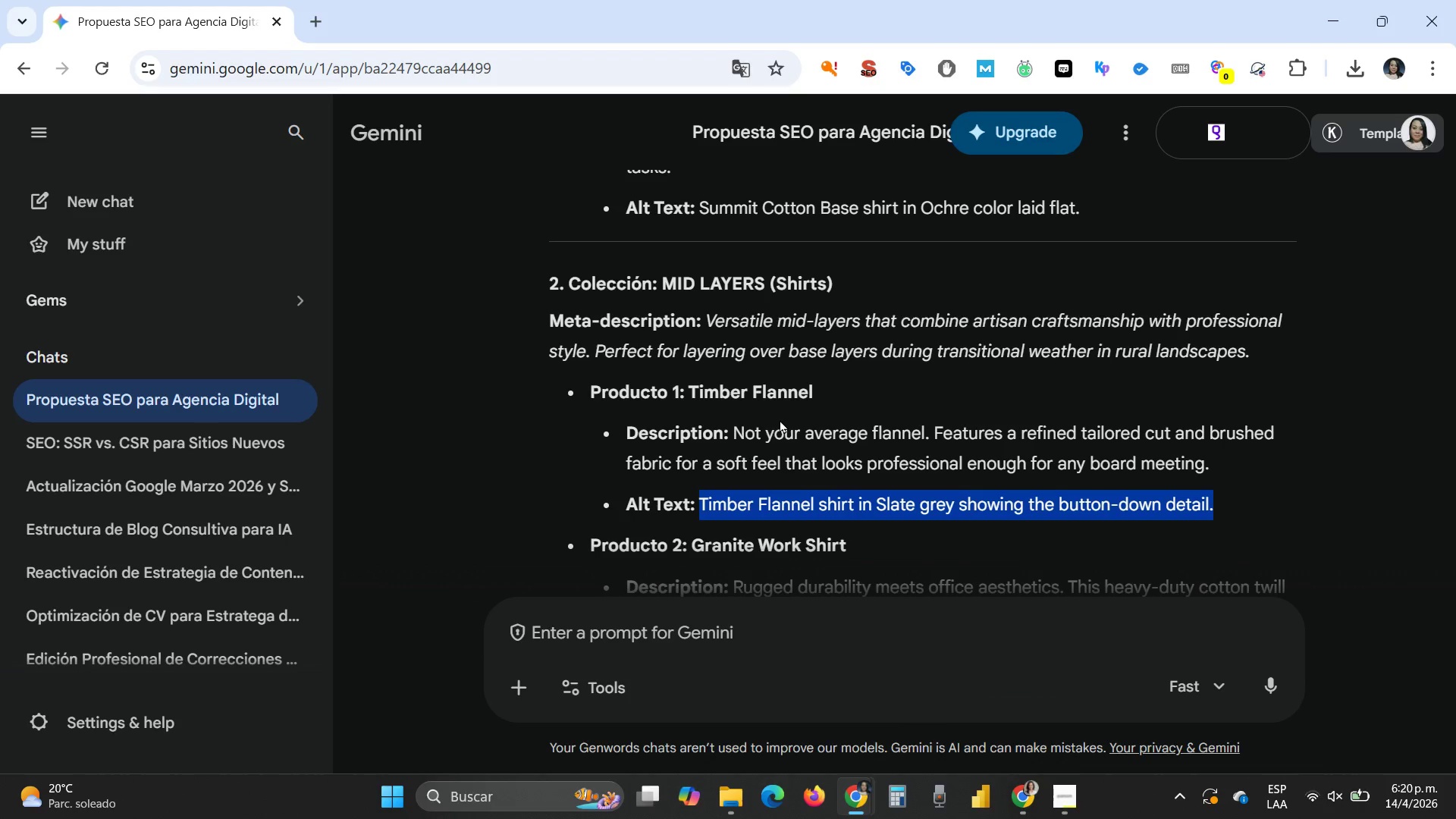 
scroll: coordinate [780, 419], scroll_direction: down, amount: 2.0
 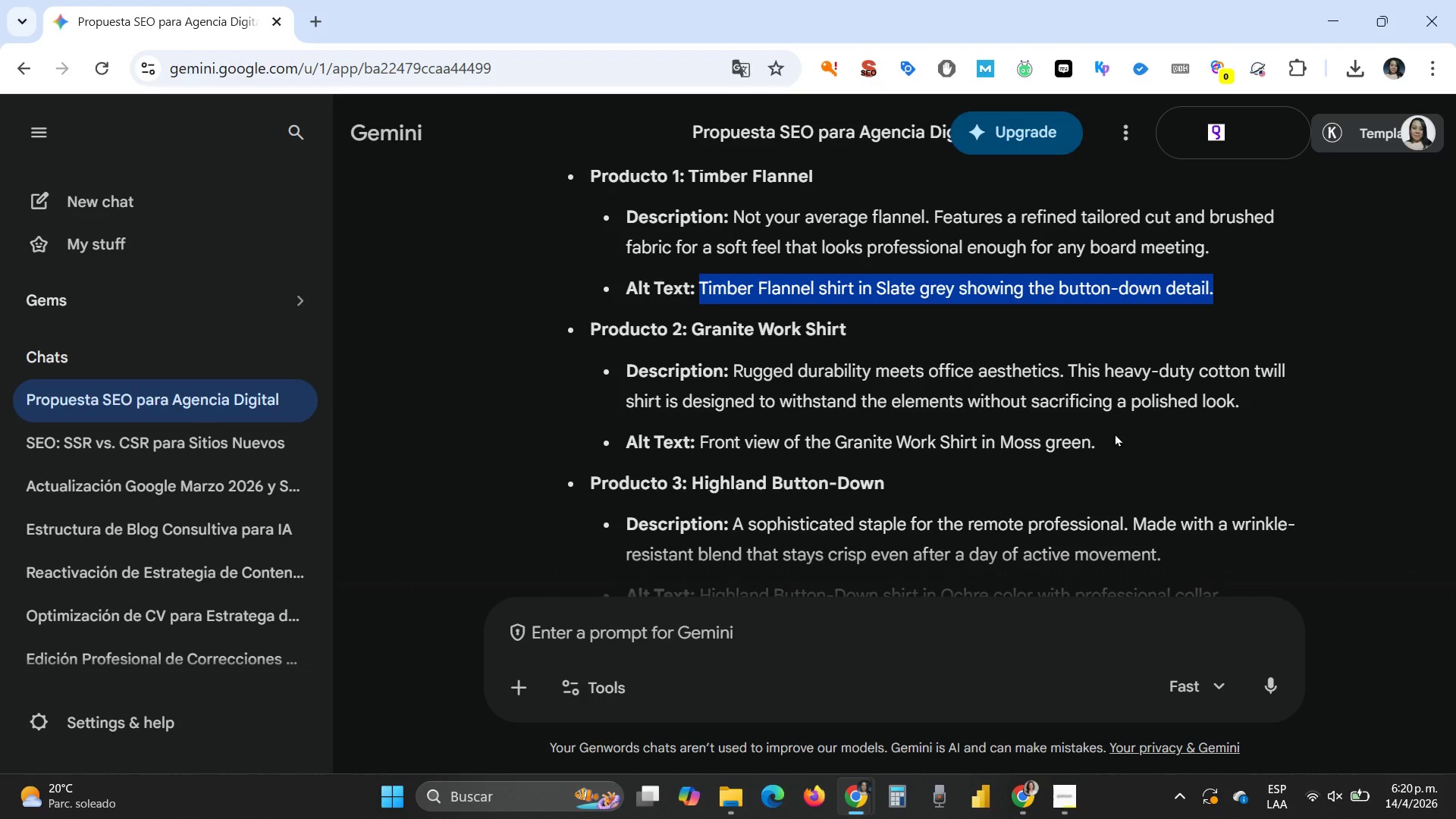 
left_click_drag(start_coordinate=[1112, 447], to_coordinate=[701, 444])
 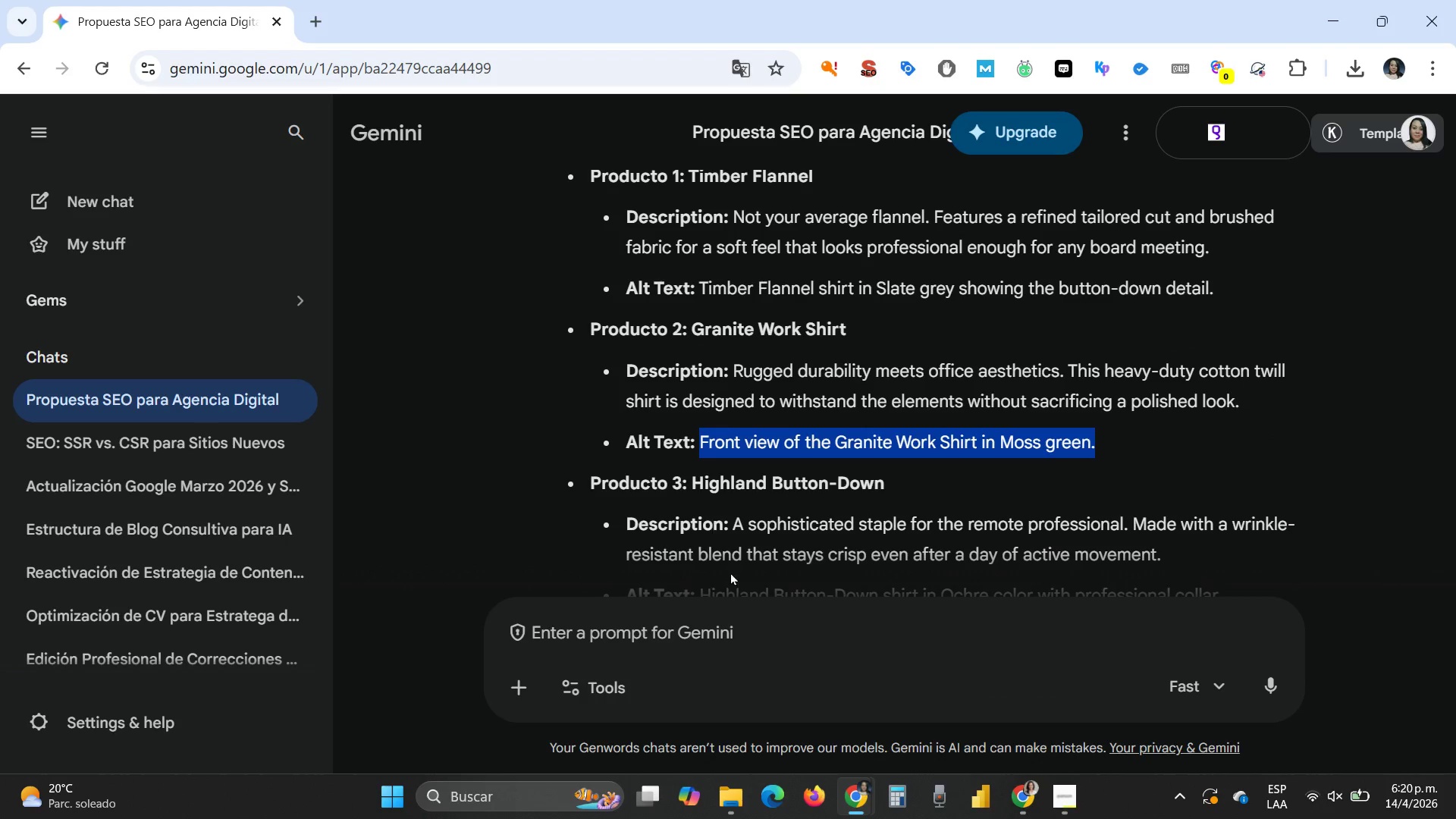 
key(Control+C)
 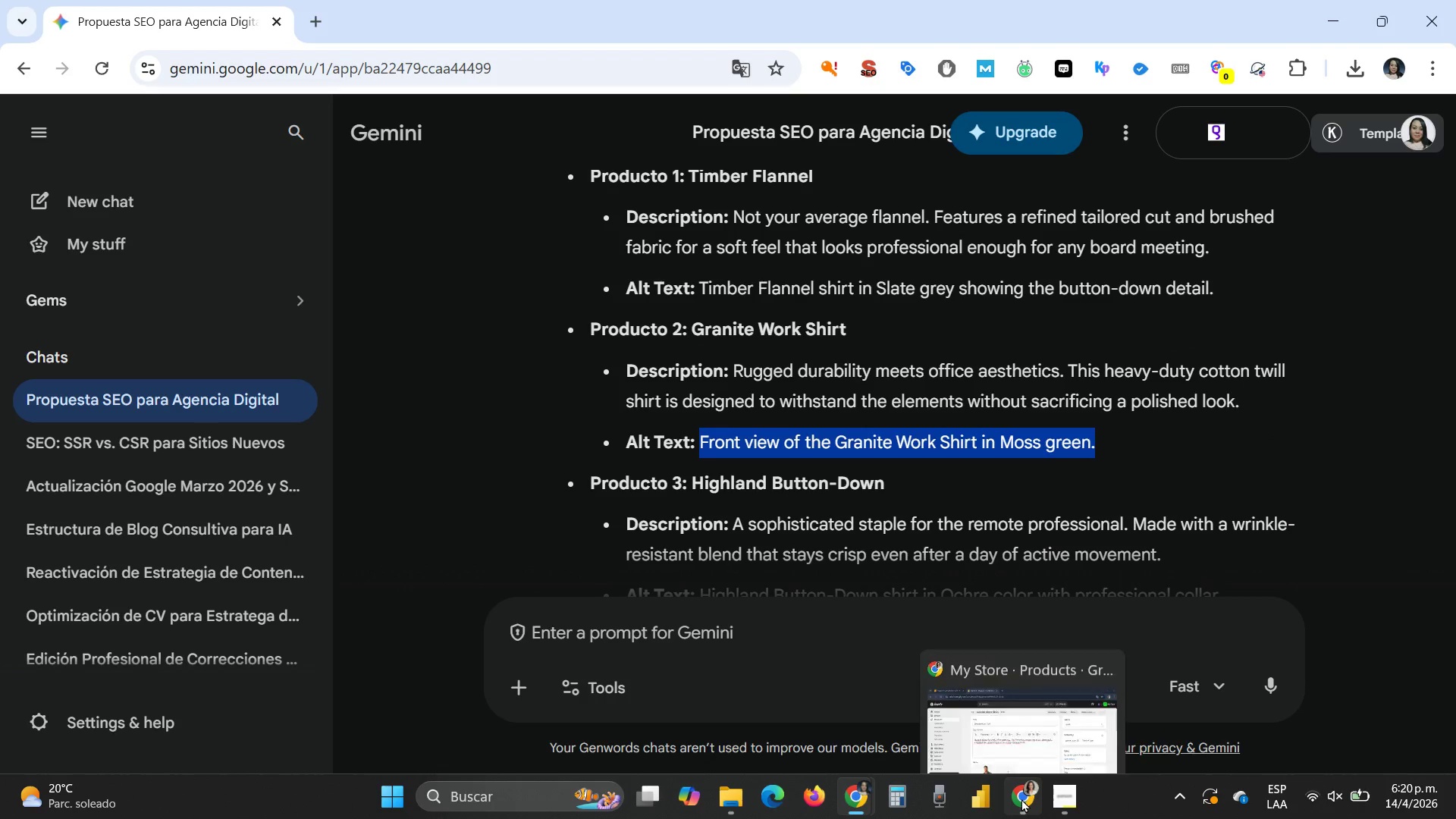 
left_click([1011, 730])
 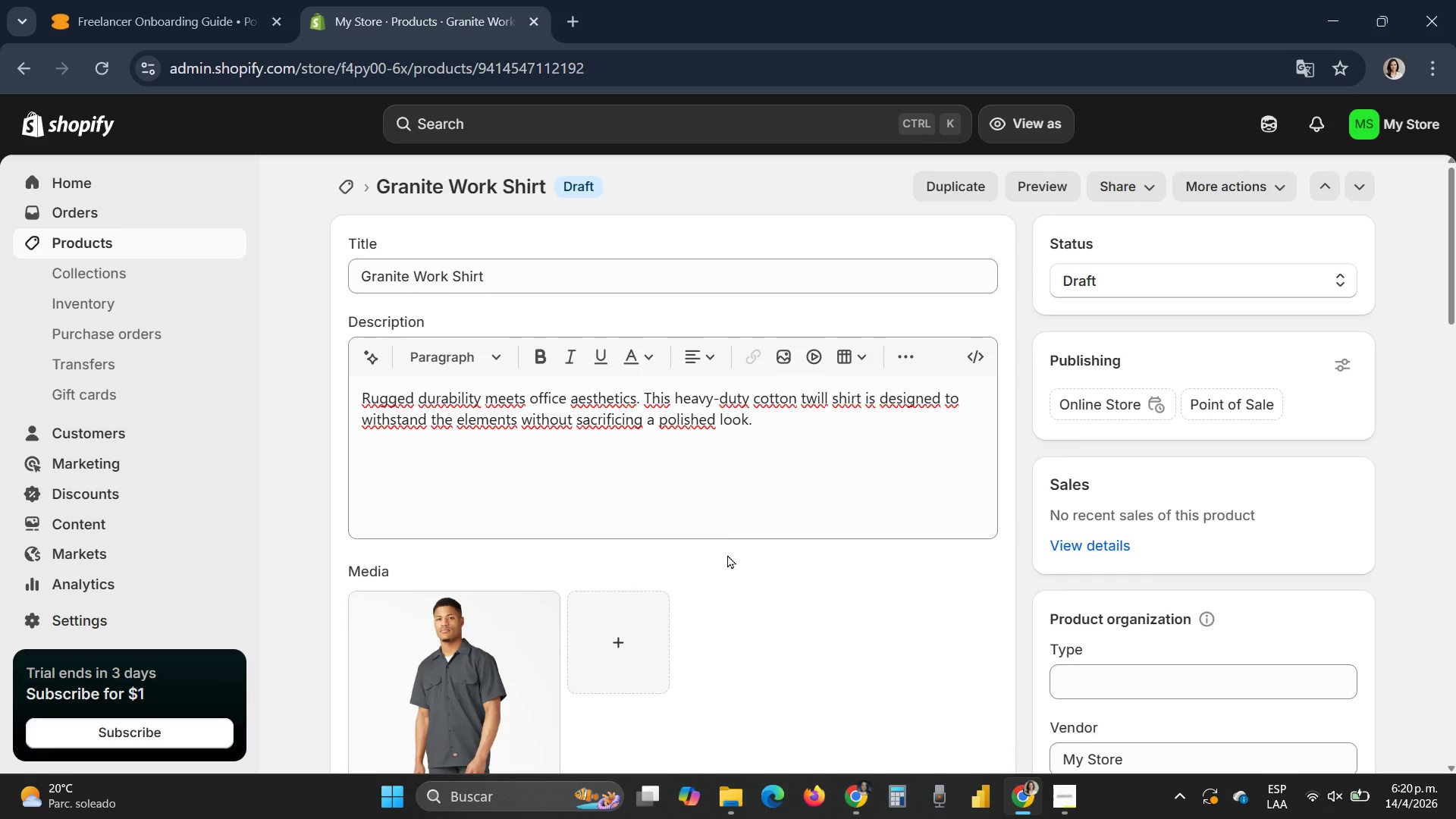 
scroll: coordinate [723, 557], scroll_direction: down, amount: 2.0
 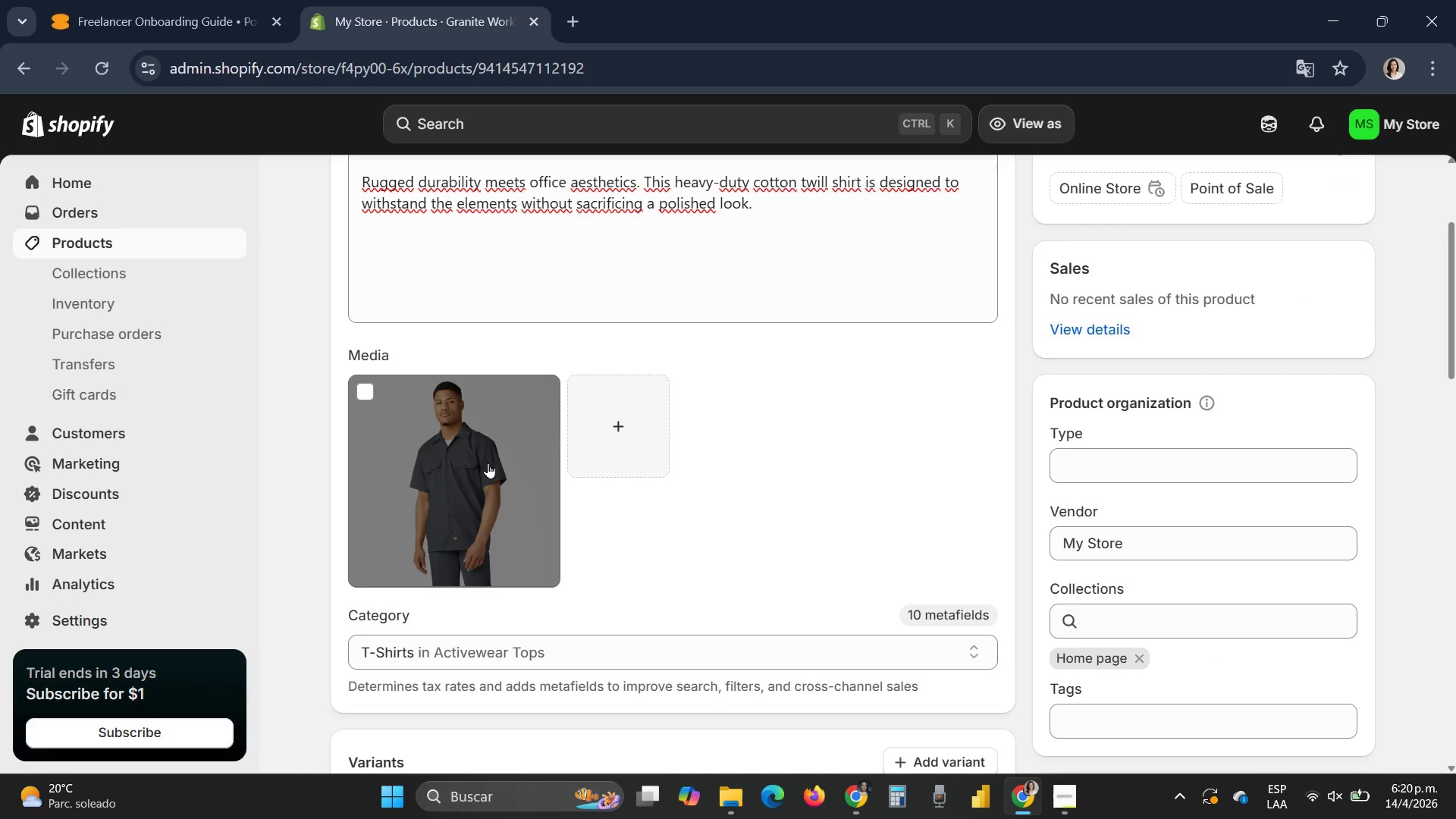 
left_click([488, 463])
 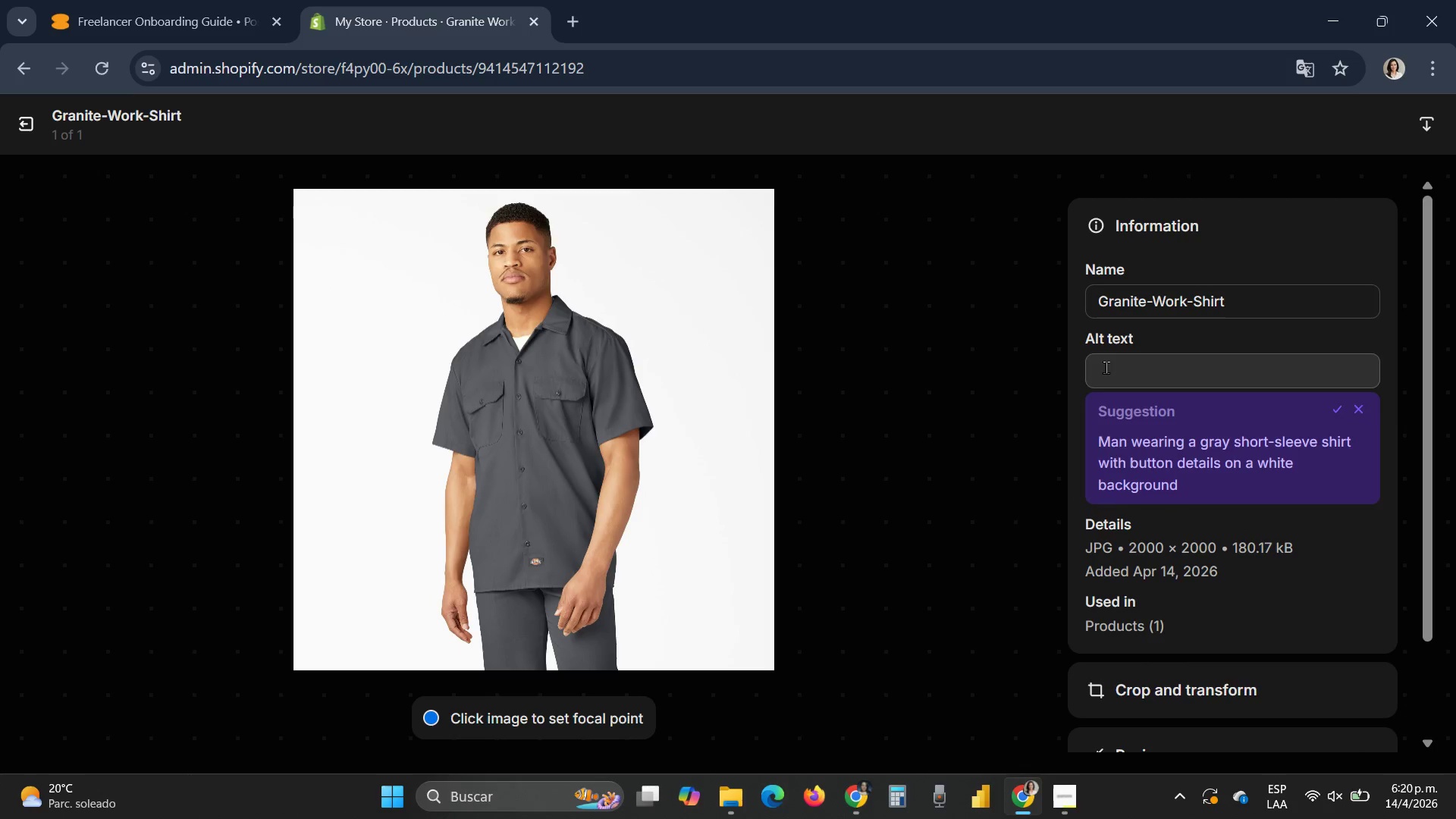 
left_click([1203, 364])
 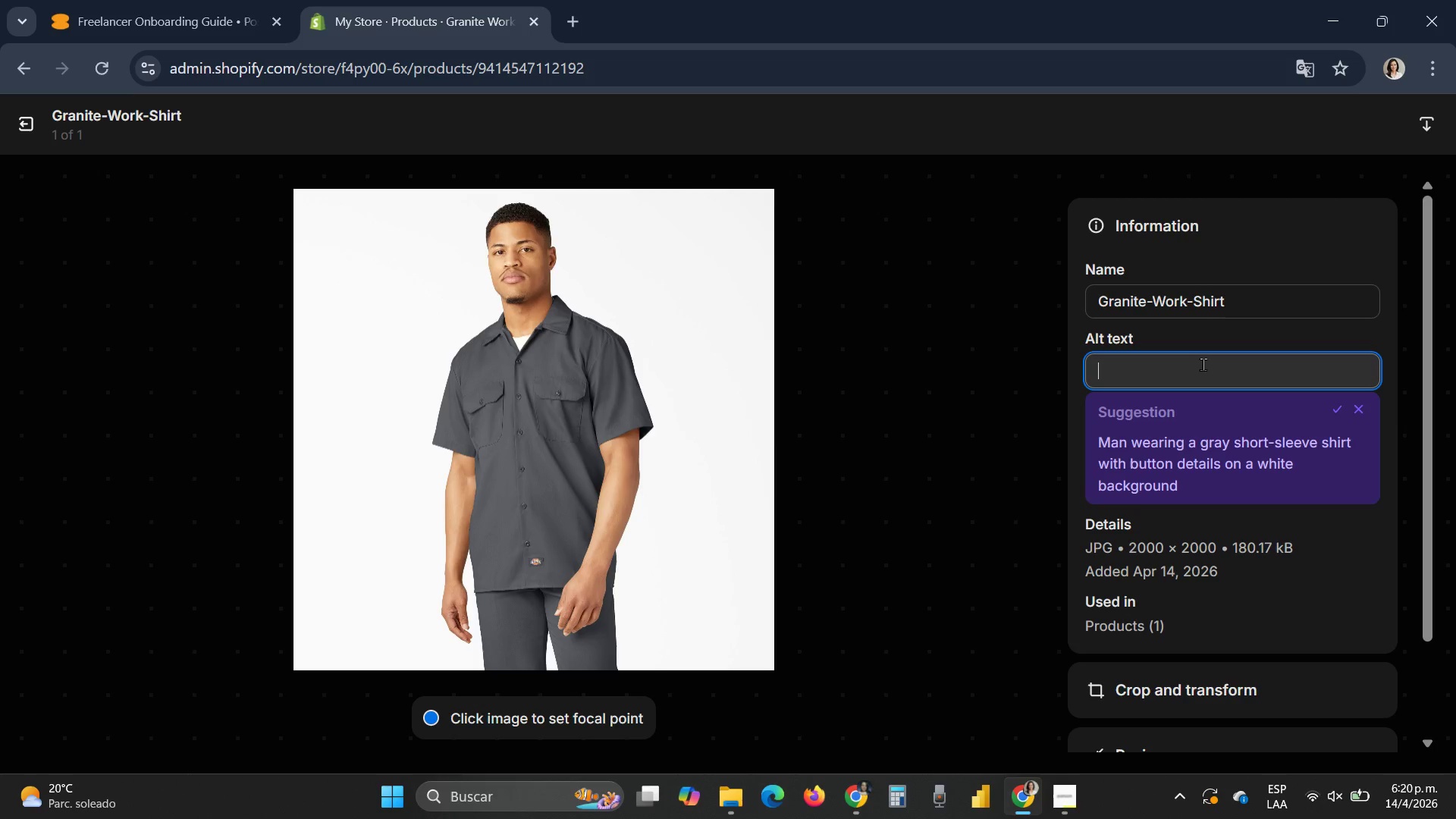 
key(Control+V)
 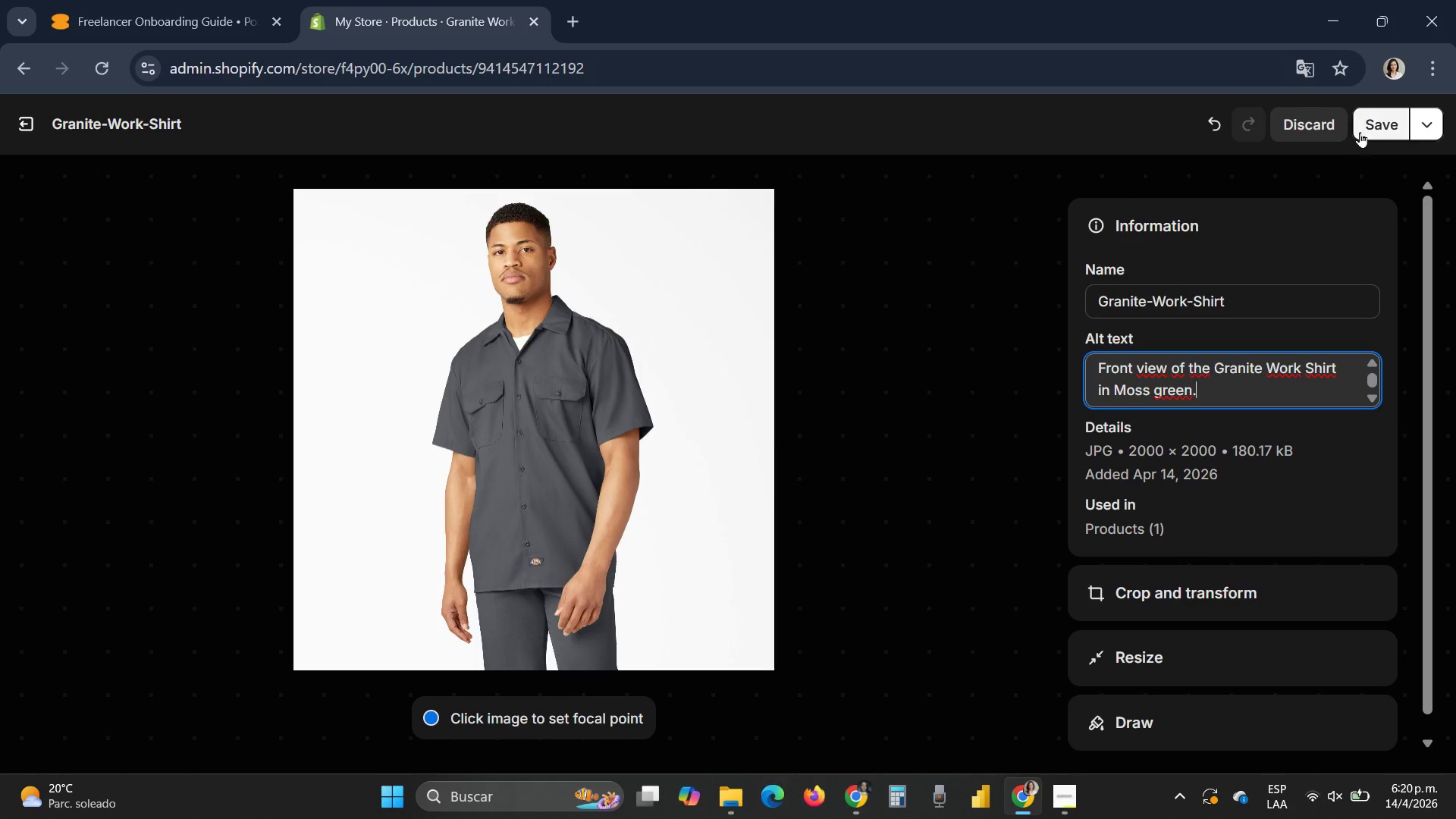 
left_click([1370, 119])
 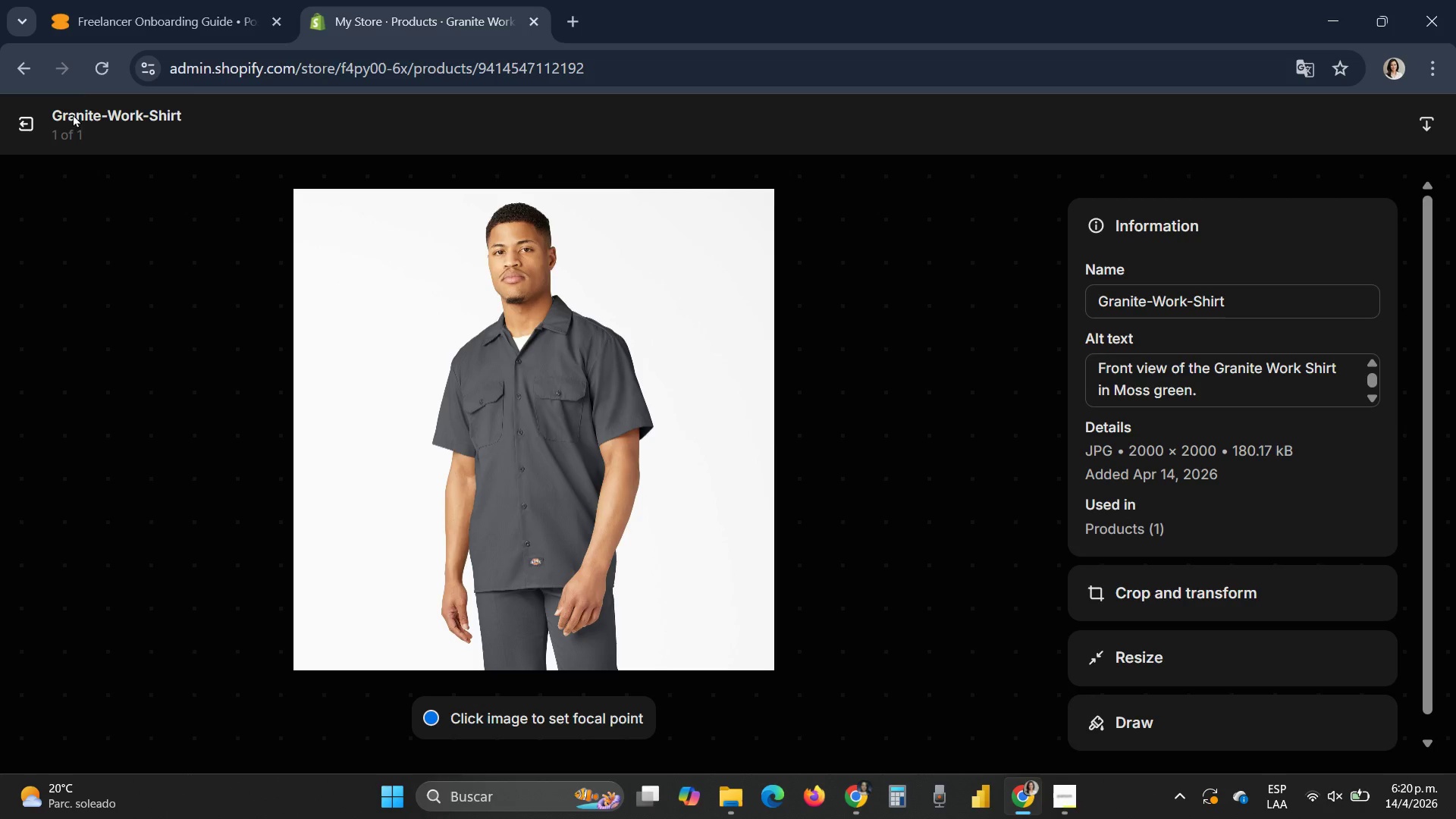 
left_click([21, 121])
 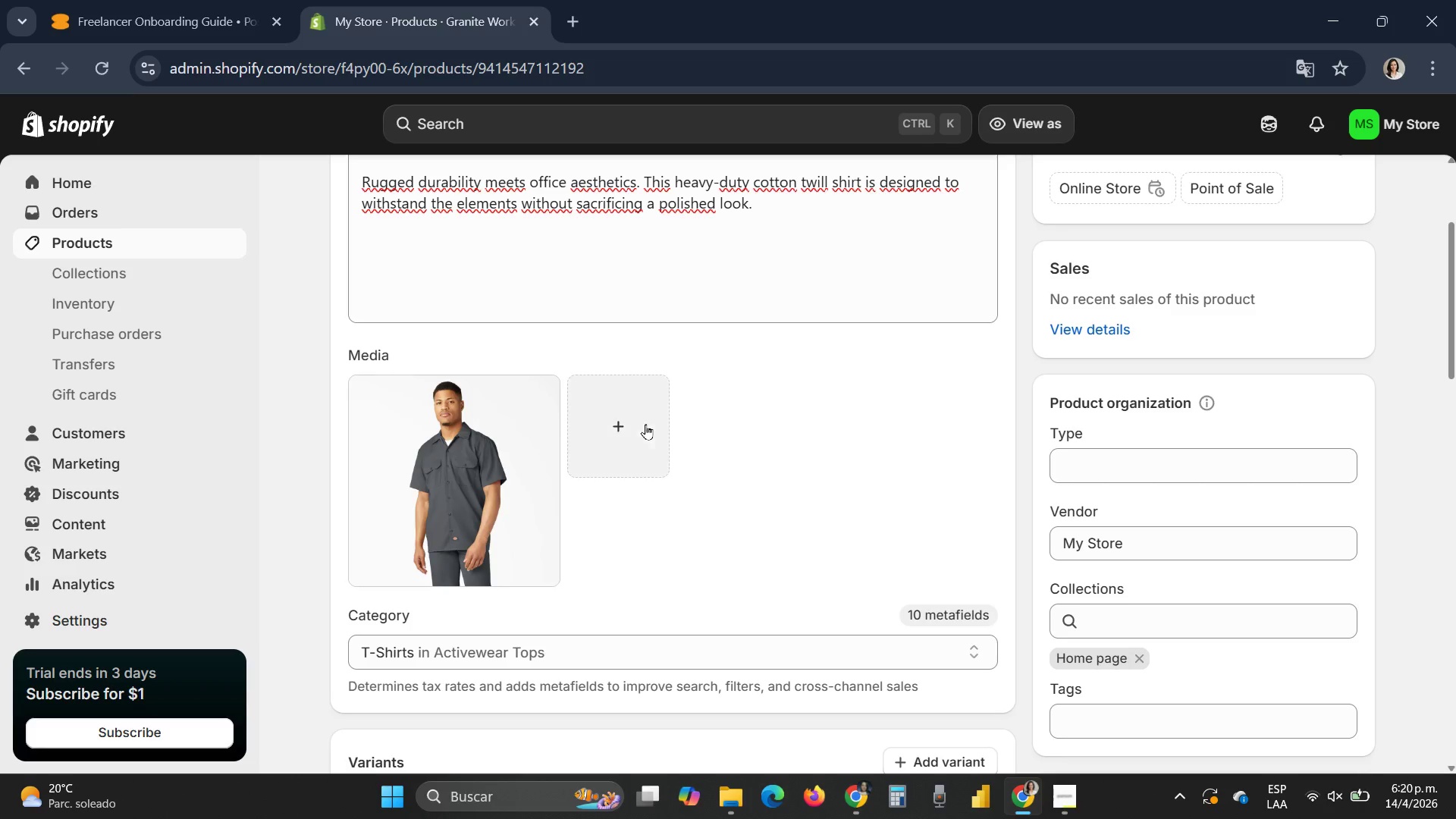 
scroll: coordinate [805, 507], scroll_direction: down, amount: 8.0
 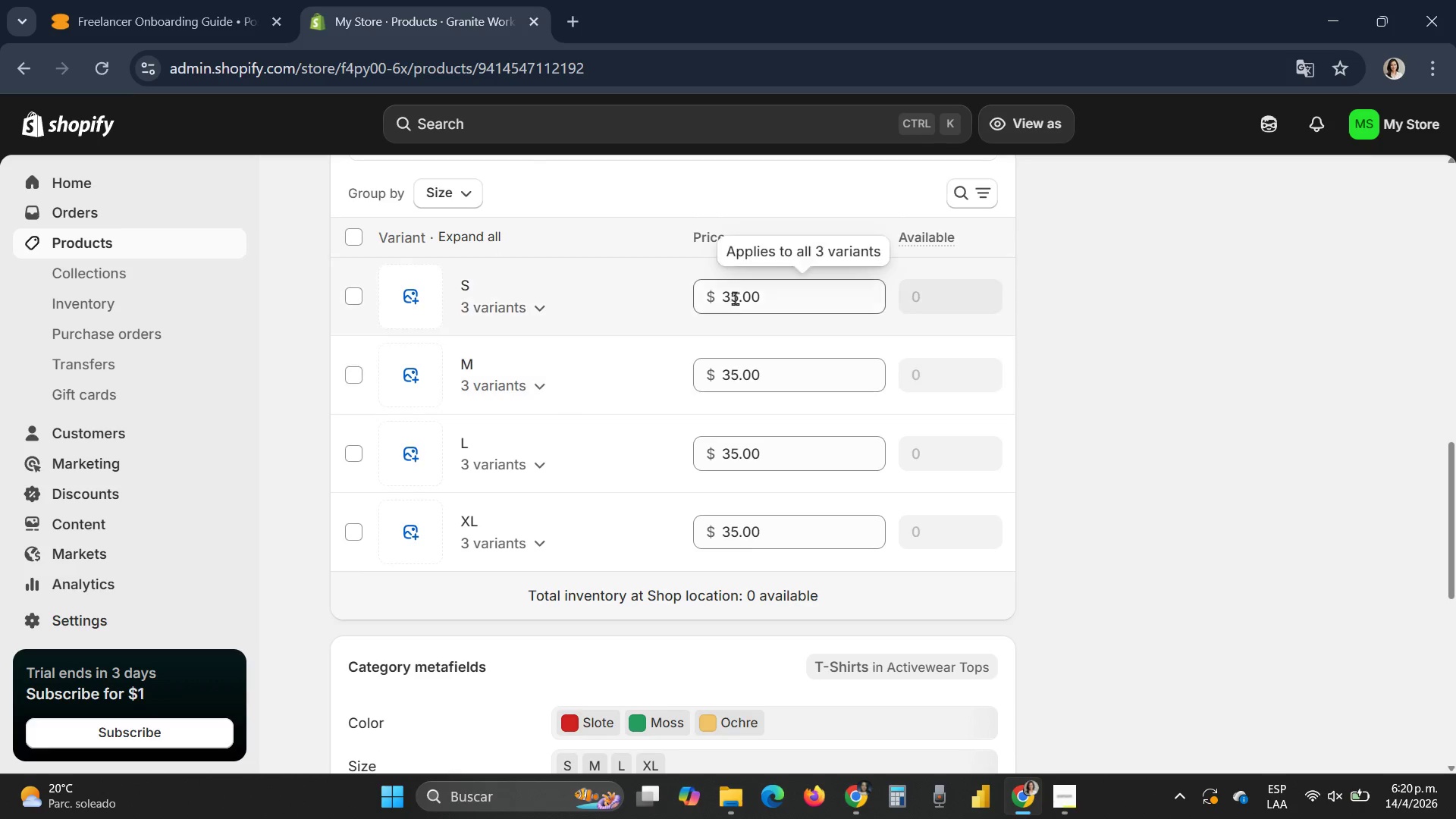 
left_click_drag(start_coordinate=[739, 290], to_coordinate=[707, 289])
 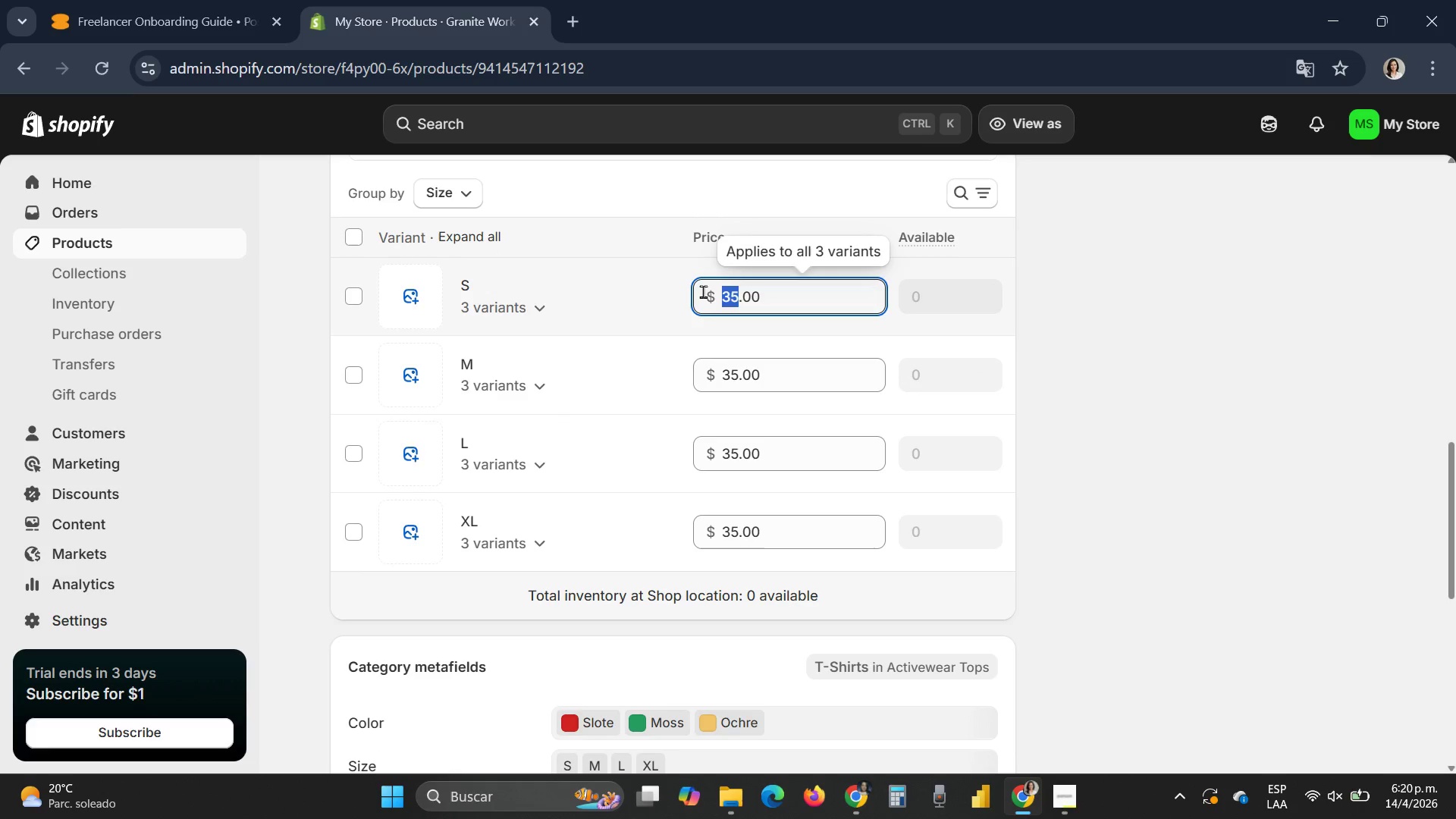 
key(6)
 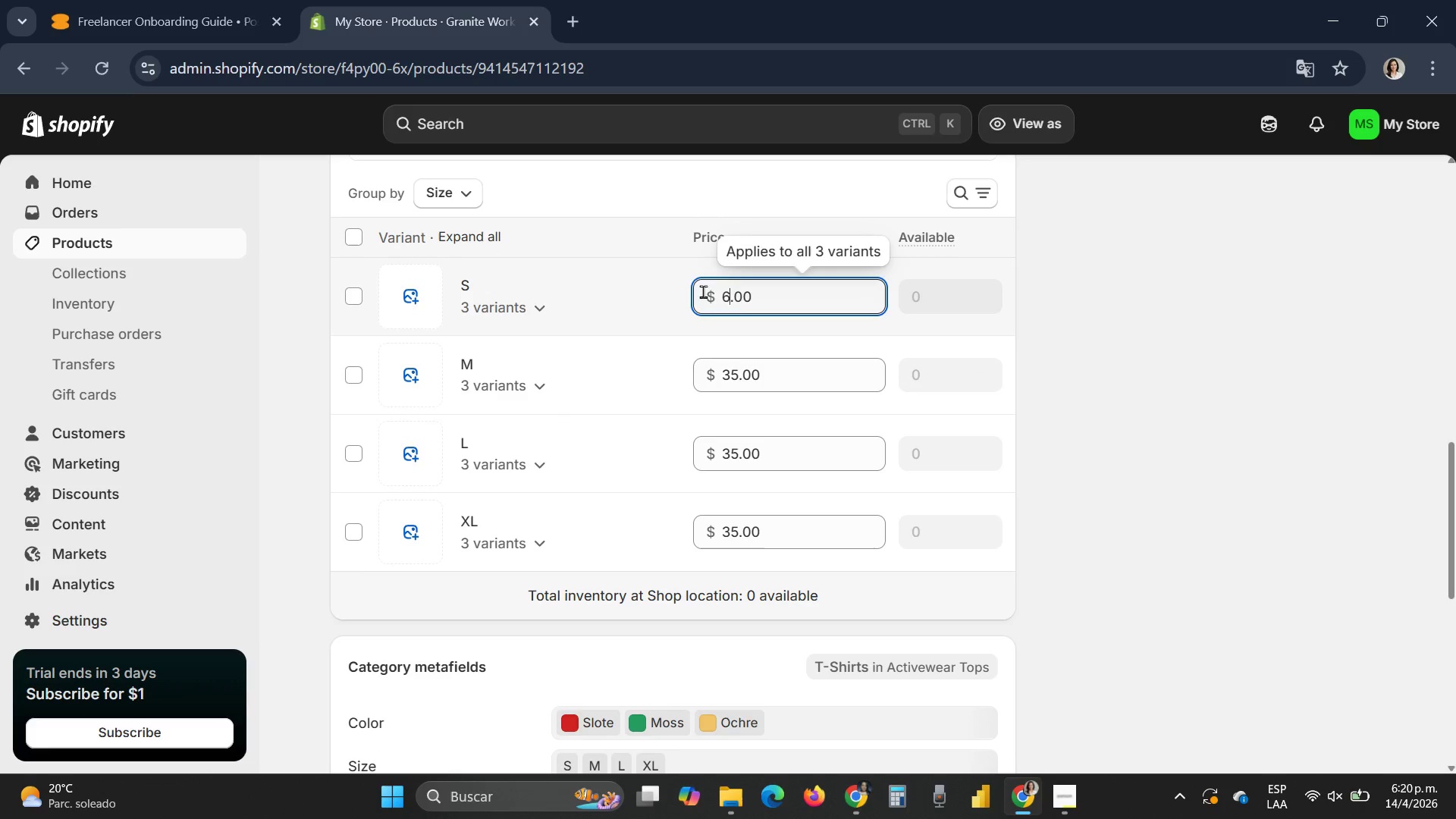 
type(06)
 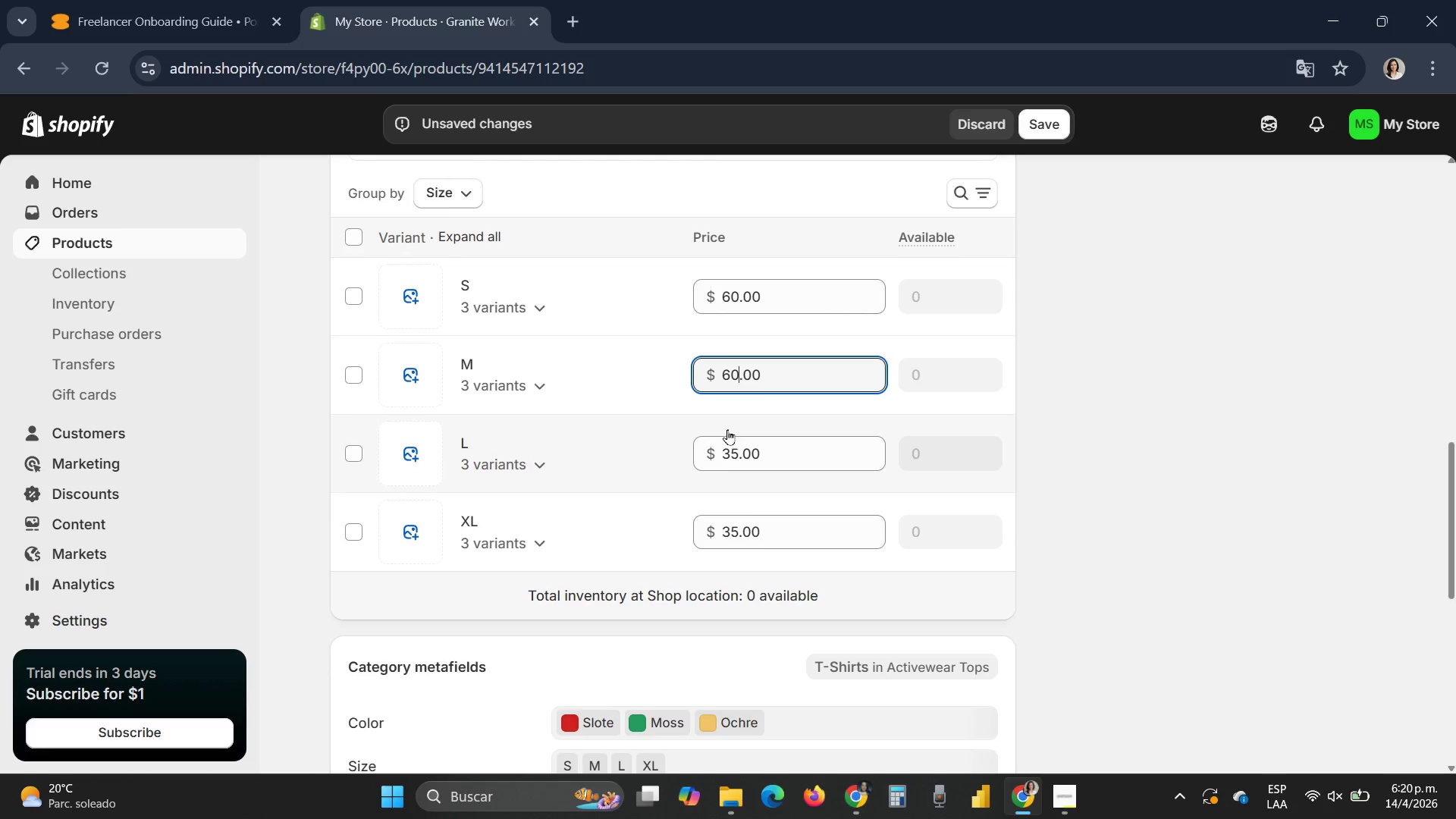 
left_click_drag(start_coordinate=[737, 369], to_coordinate=[711, 371])
 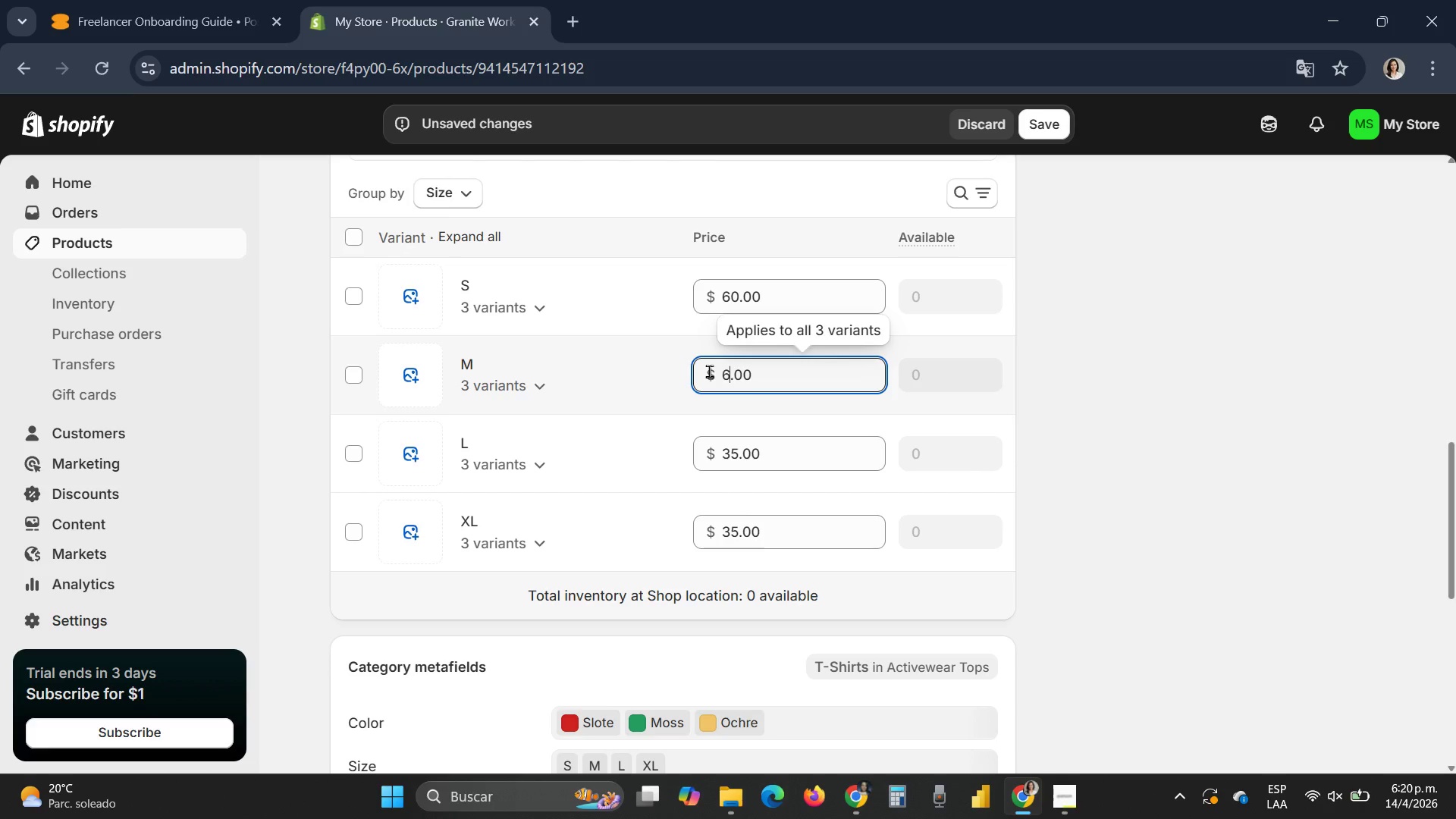 
type(06)
 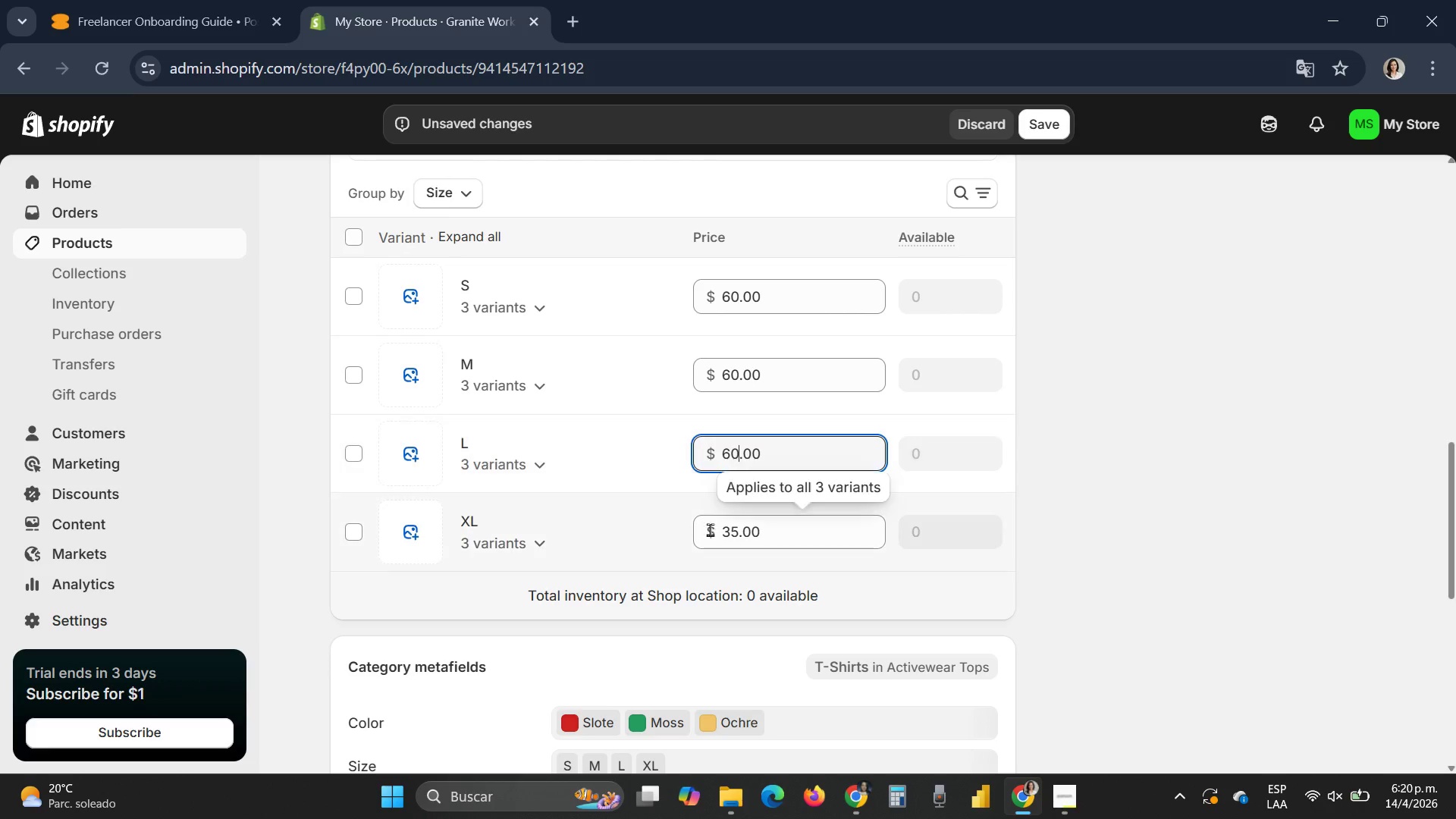 
left_click_drag(start_coordinate=[736, 450], to_coordinate=[693, 450])
 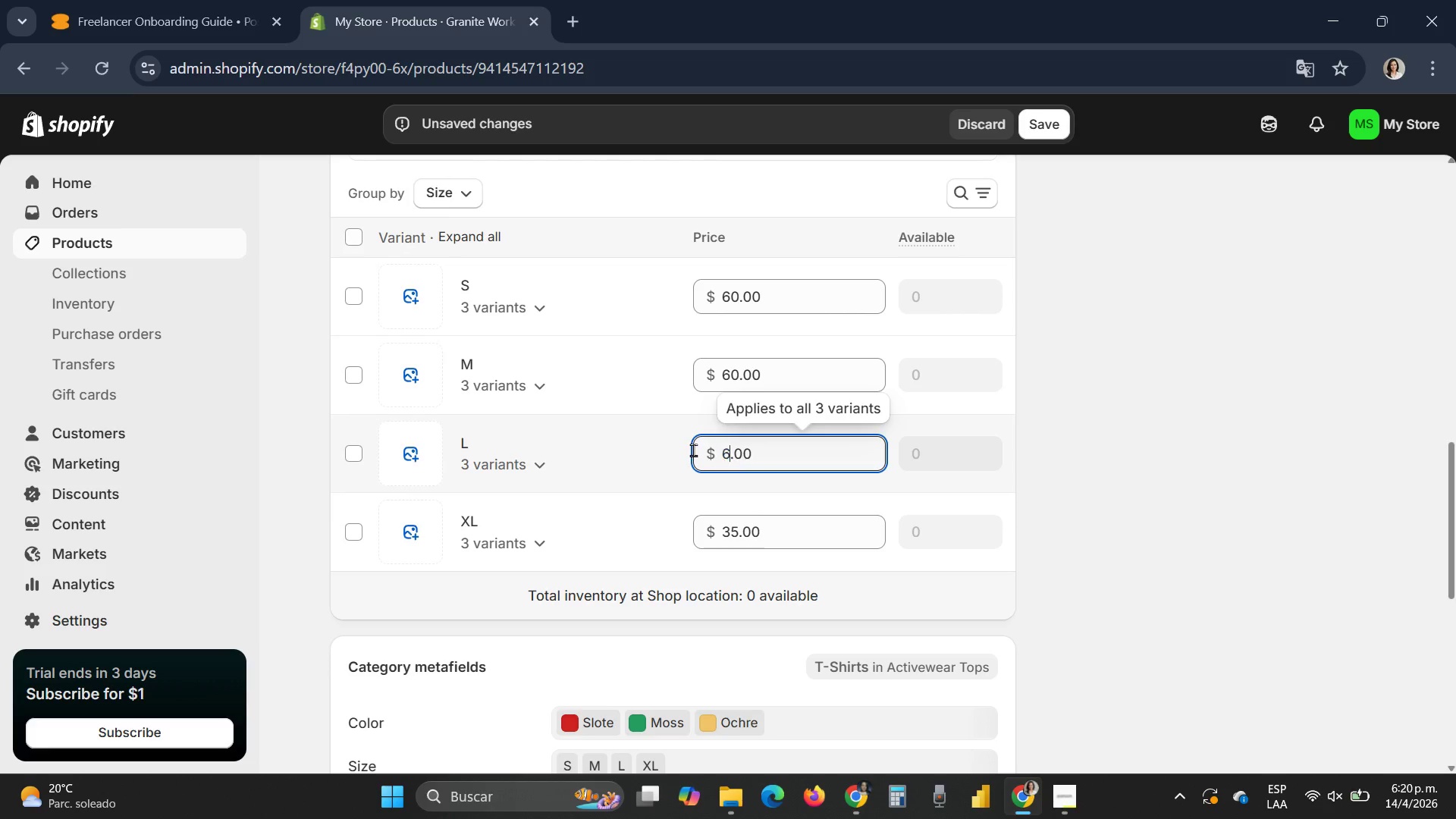 
key(0)
 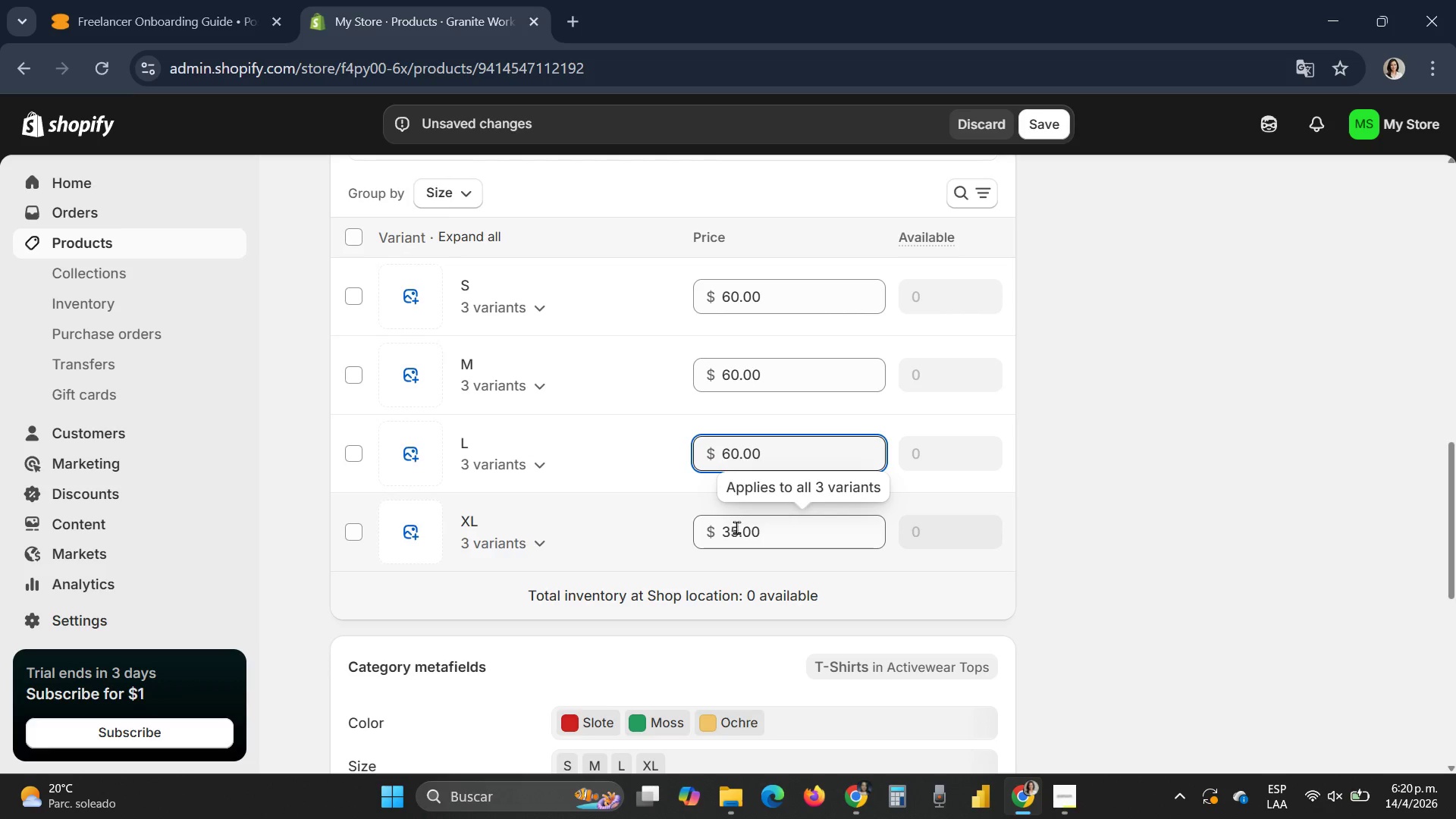 
left_click_drag(start_coordinate=[736, 527], to_coordinate=[707, 527])
 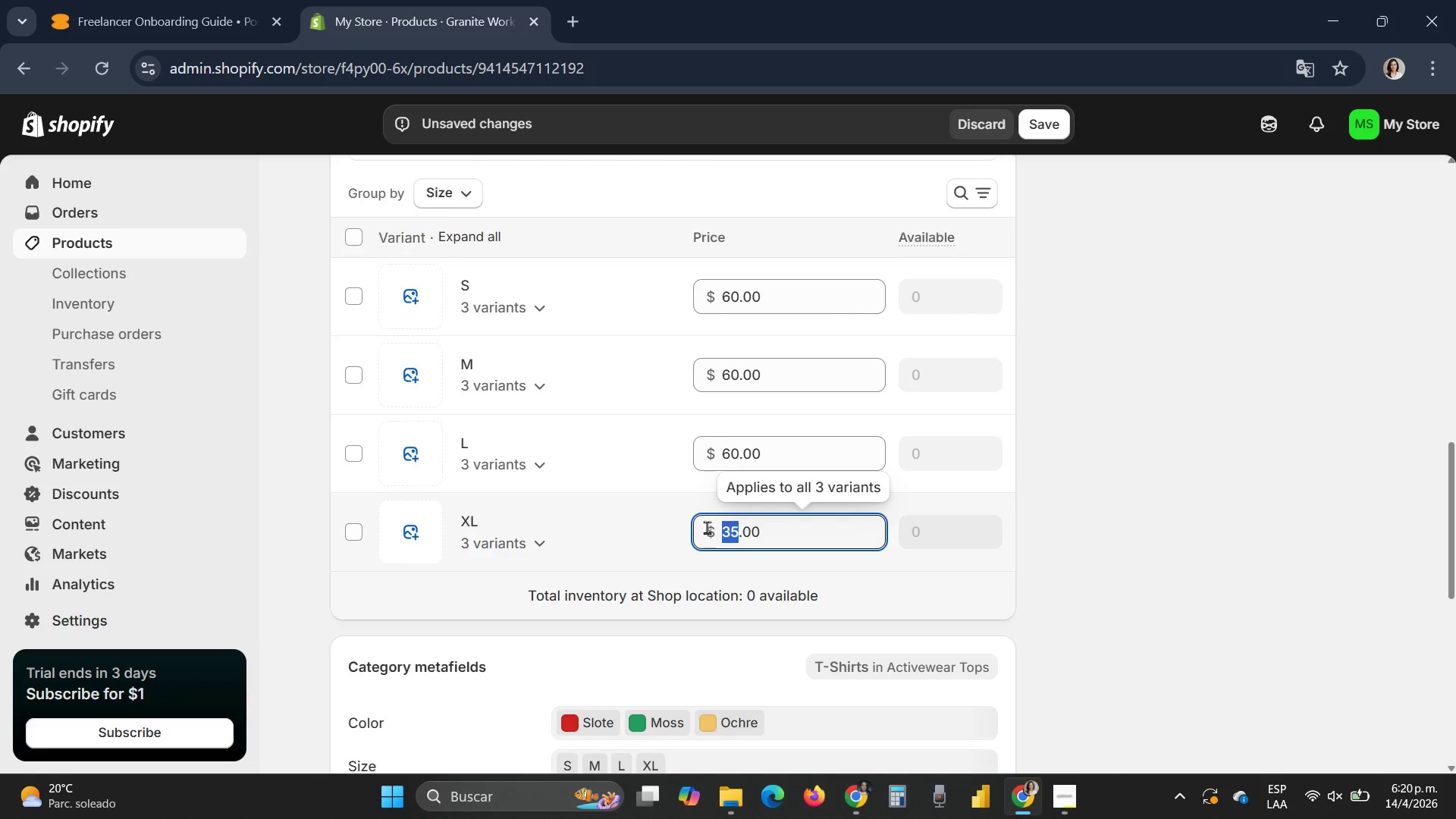 
type(60)
 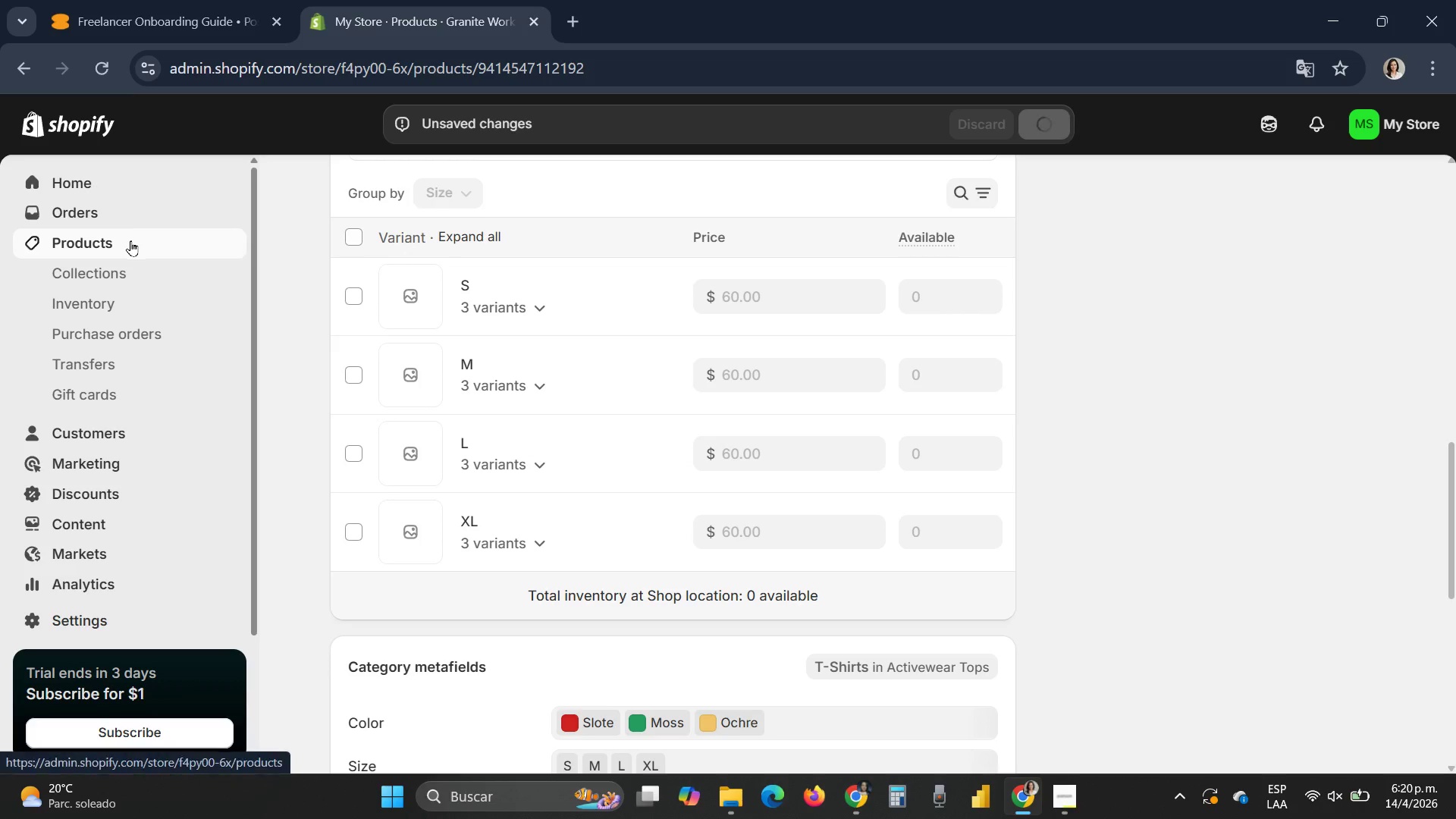 
scroll: coordinate [491, 403], scroll_direction: up, amount: 15.0
 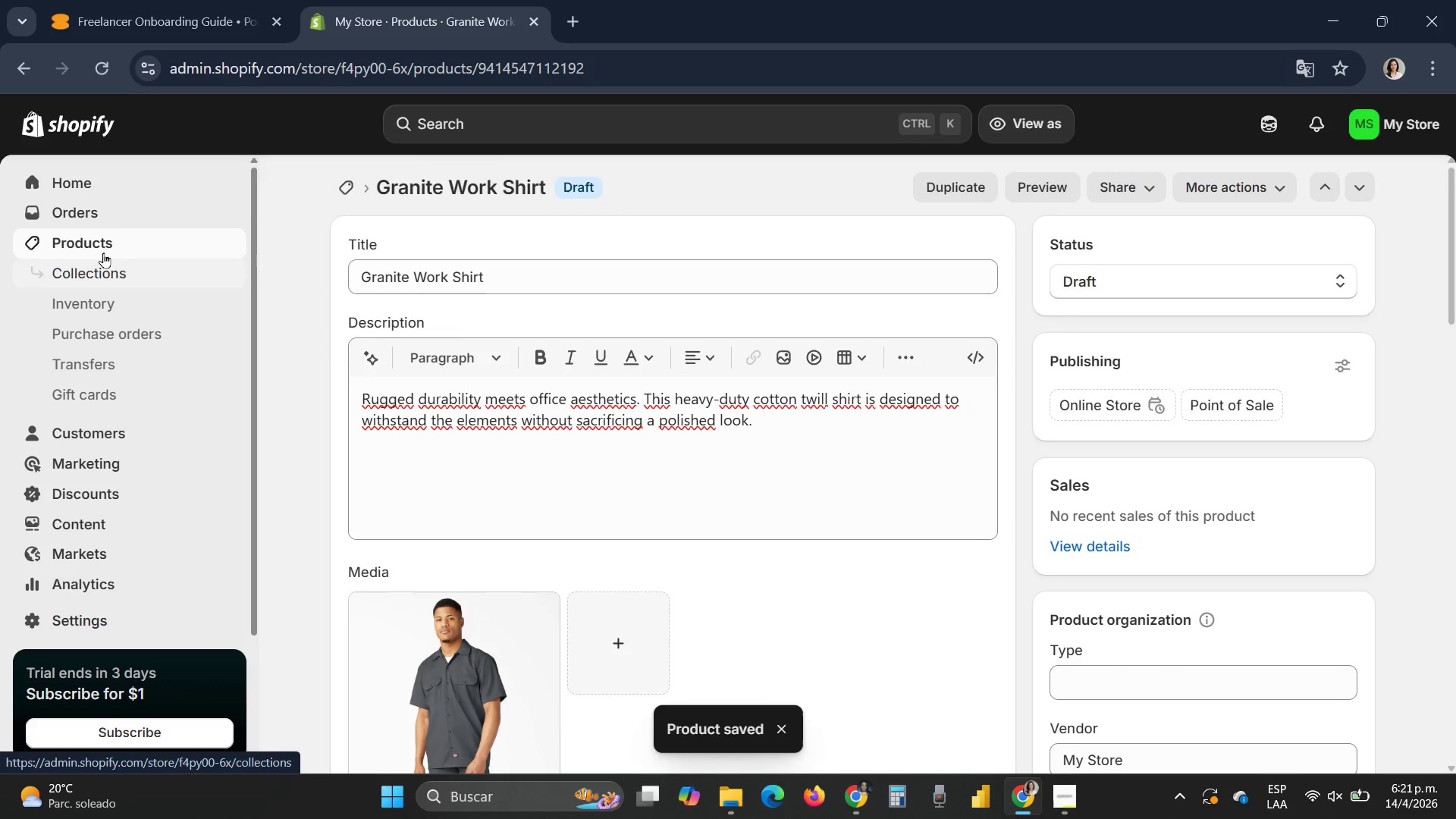 
left_click([102, 239])
 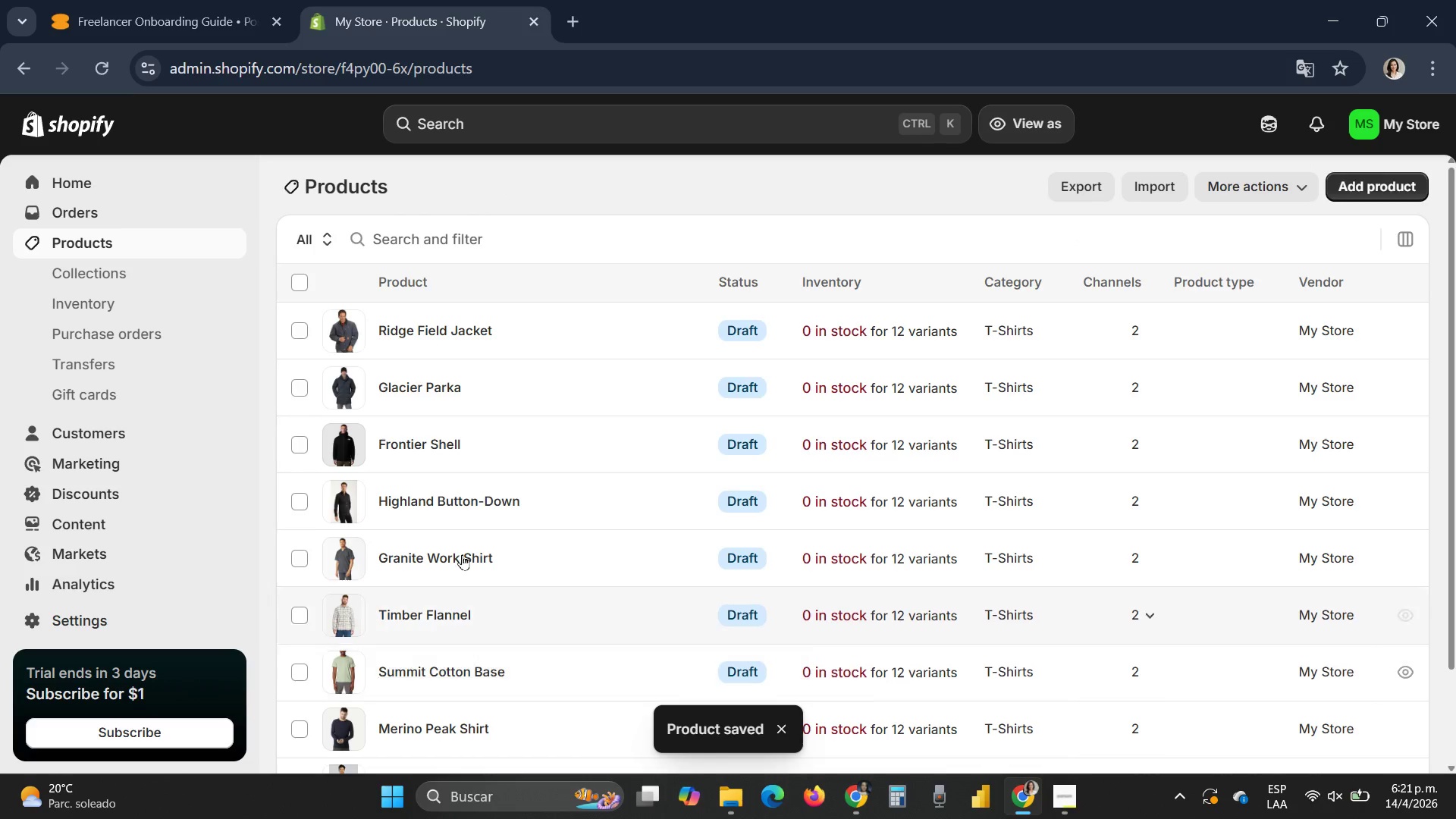 
left_click([446, 500])
 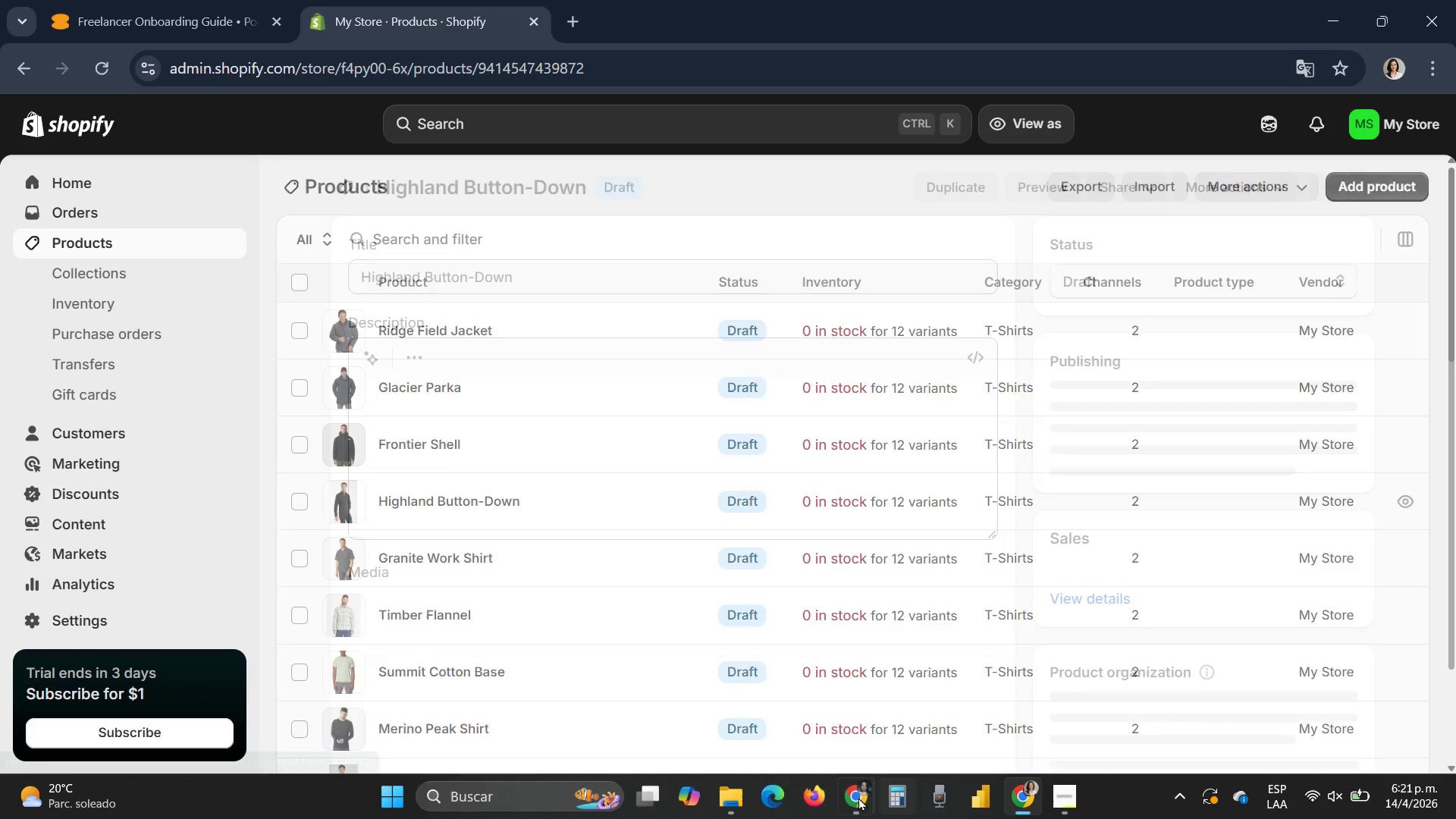 
left_click([852, 797])
 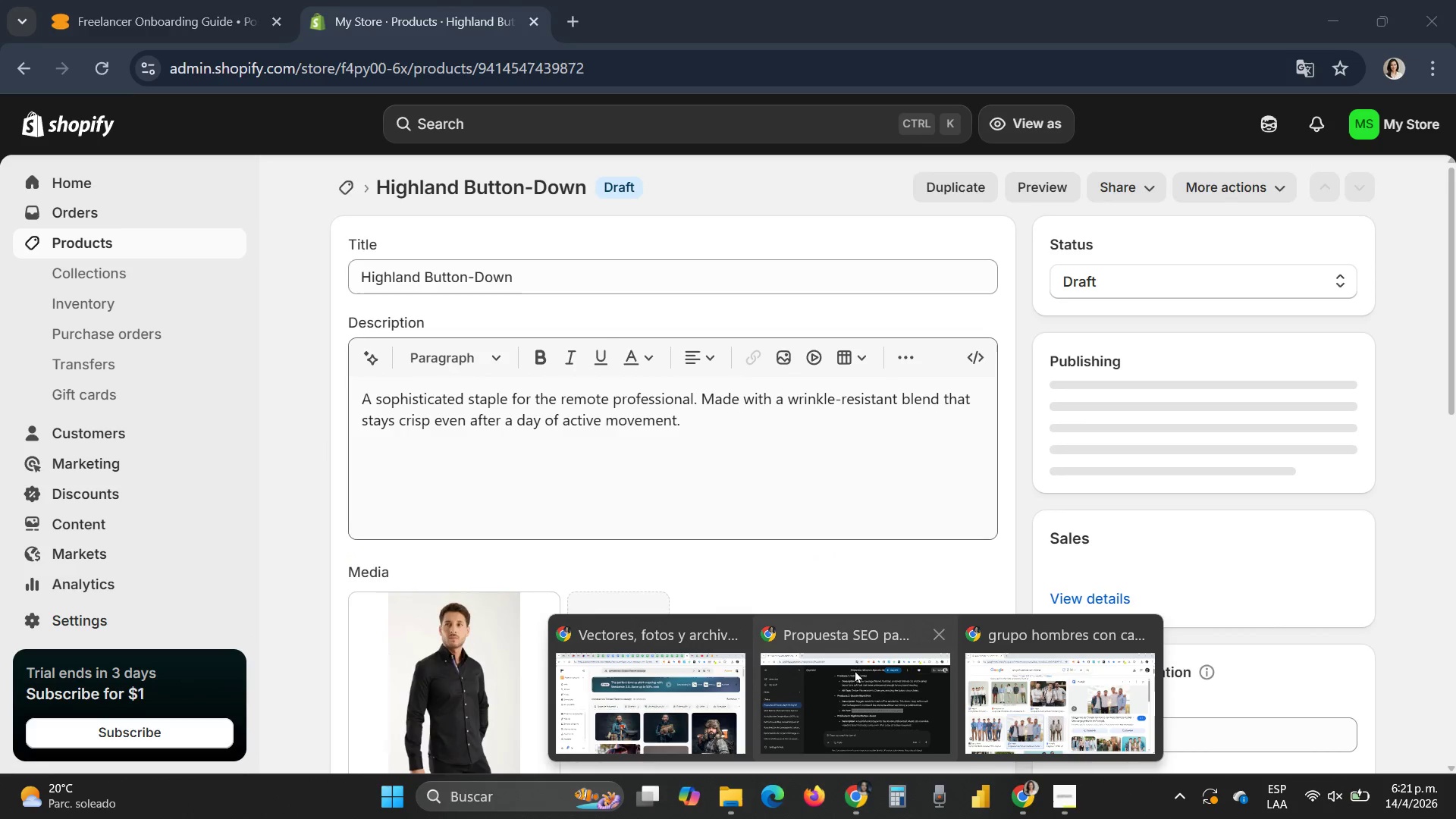 
left_click([857, 675])
 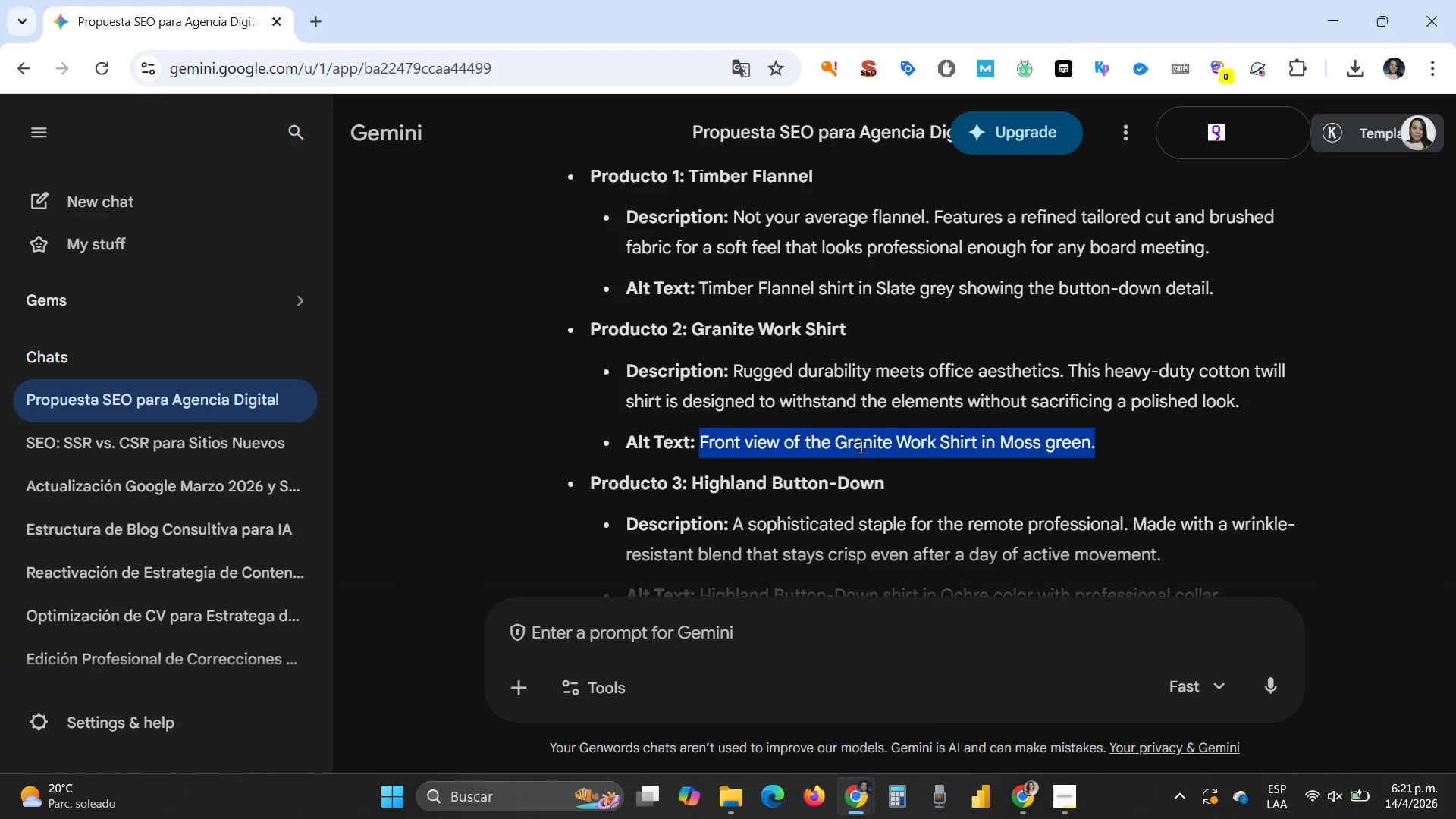 
scroll: coordinate [864, 438], scroll_direction: down, amount: 1.0
 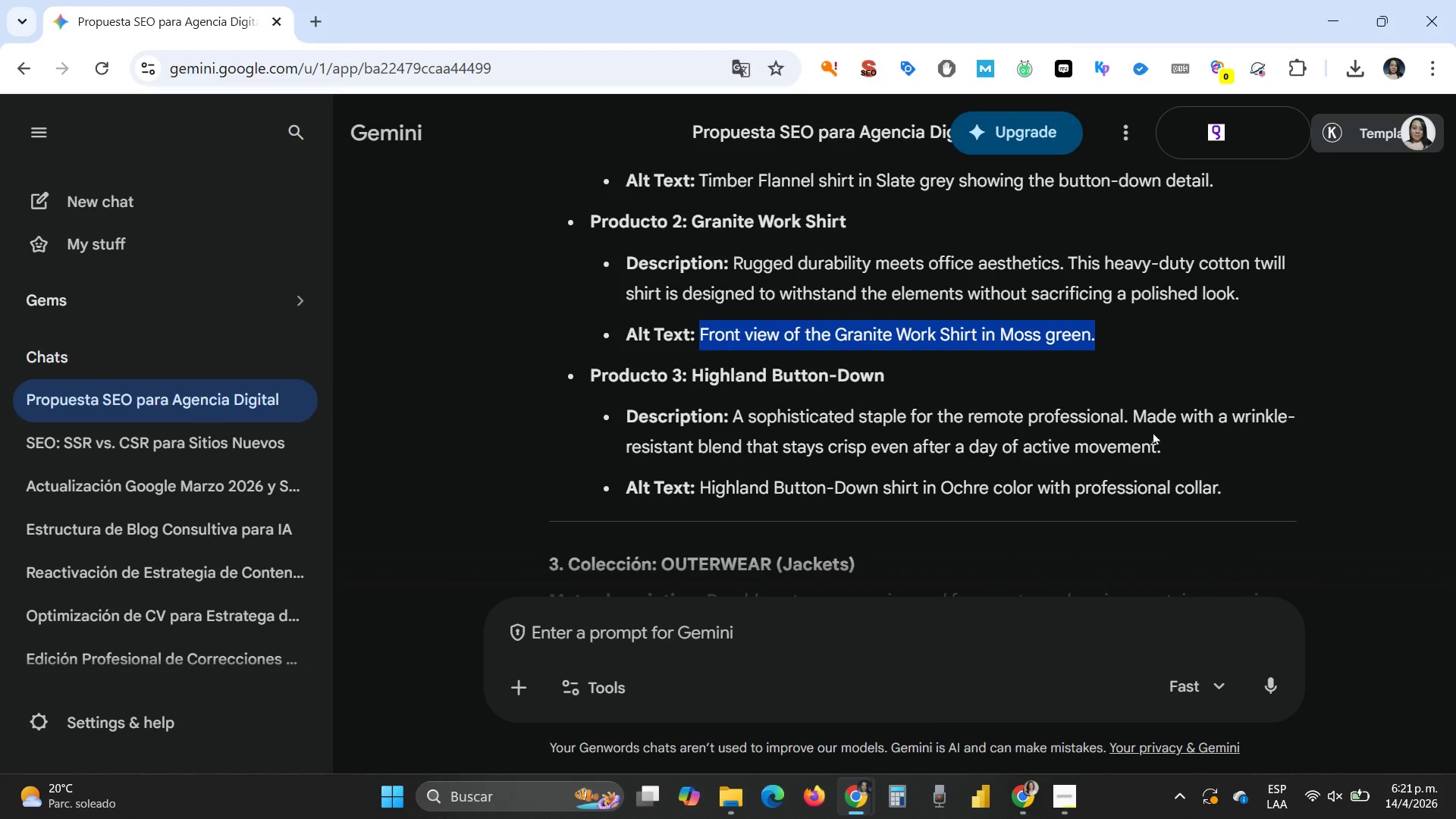 
left_click_drag(start_coordinate=[1234, 486], to_coordinate=[703, 492])
 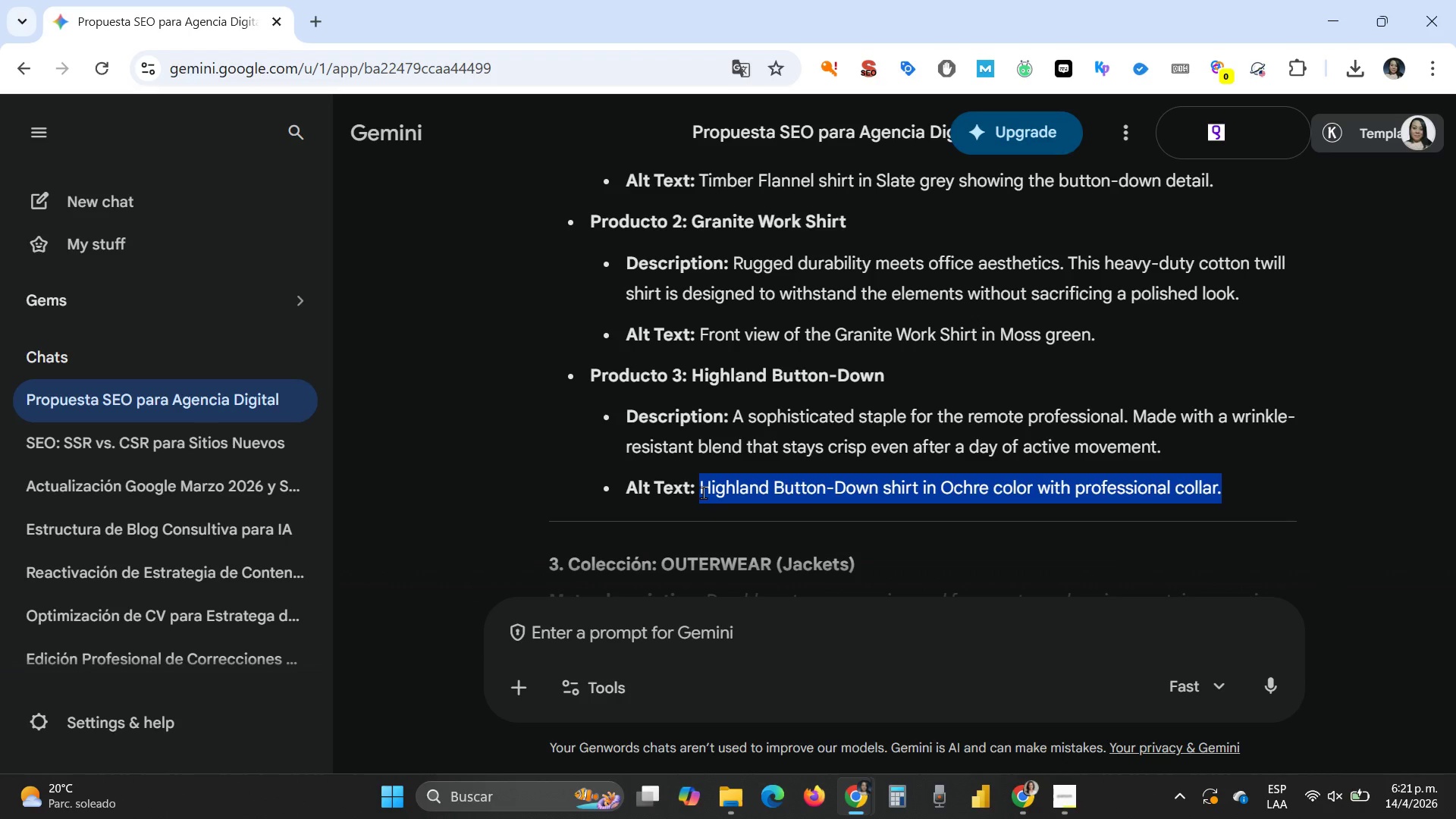 
key(Control+C)
 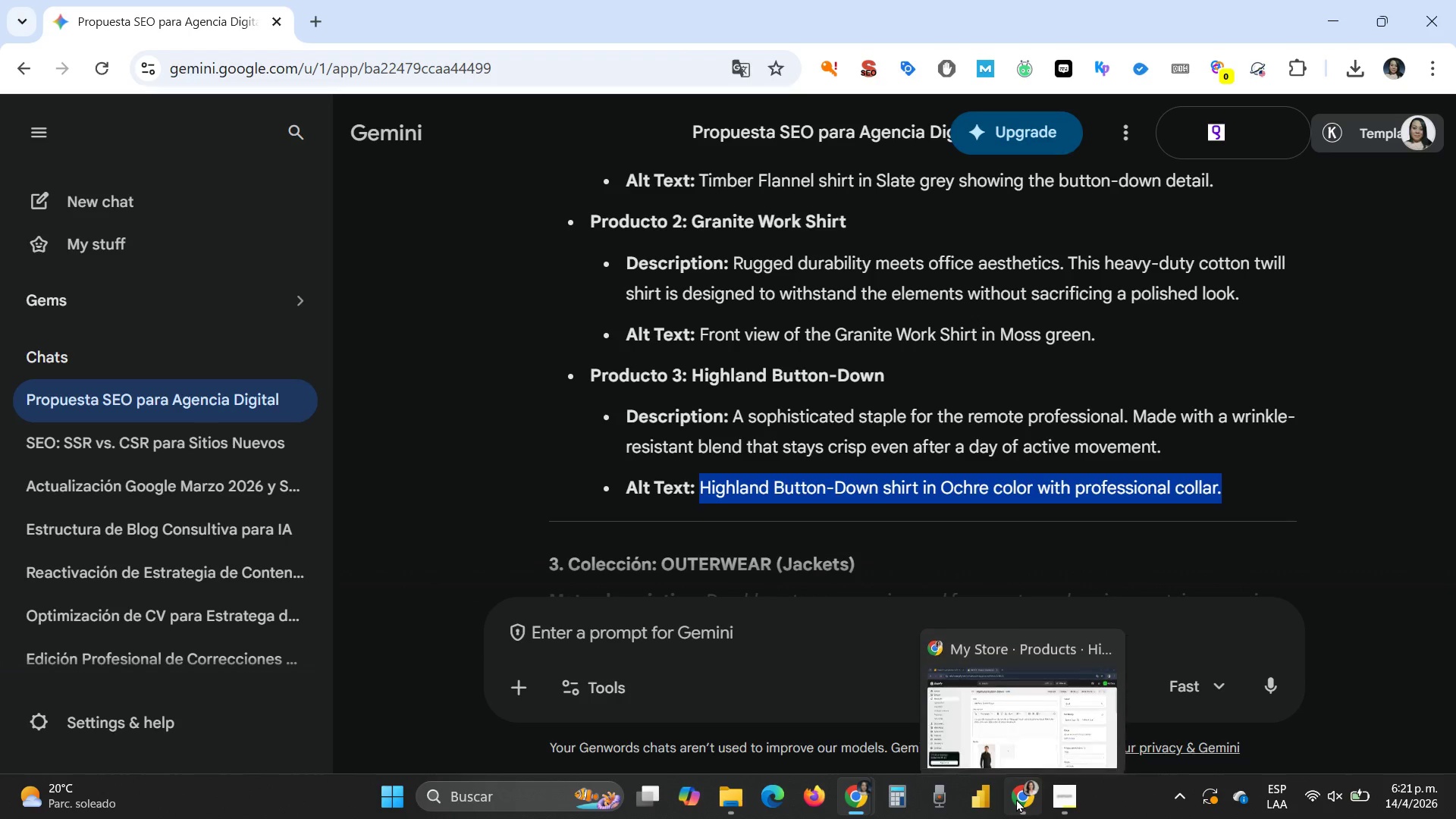 
left_click([1016, 702])
 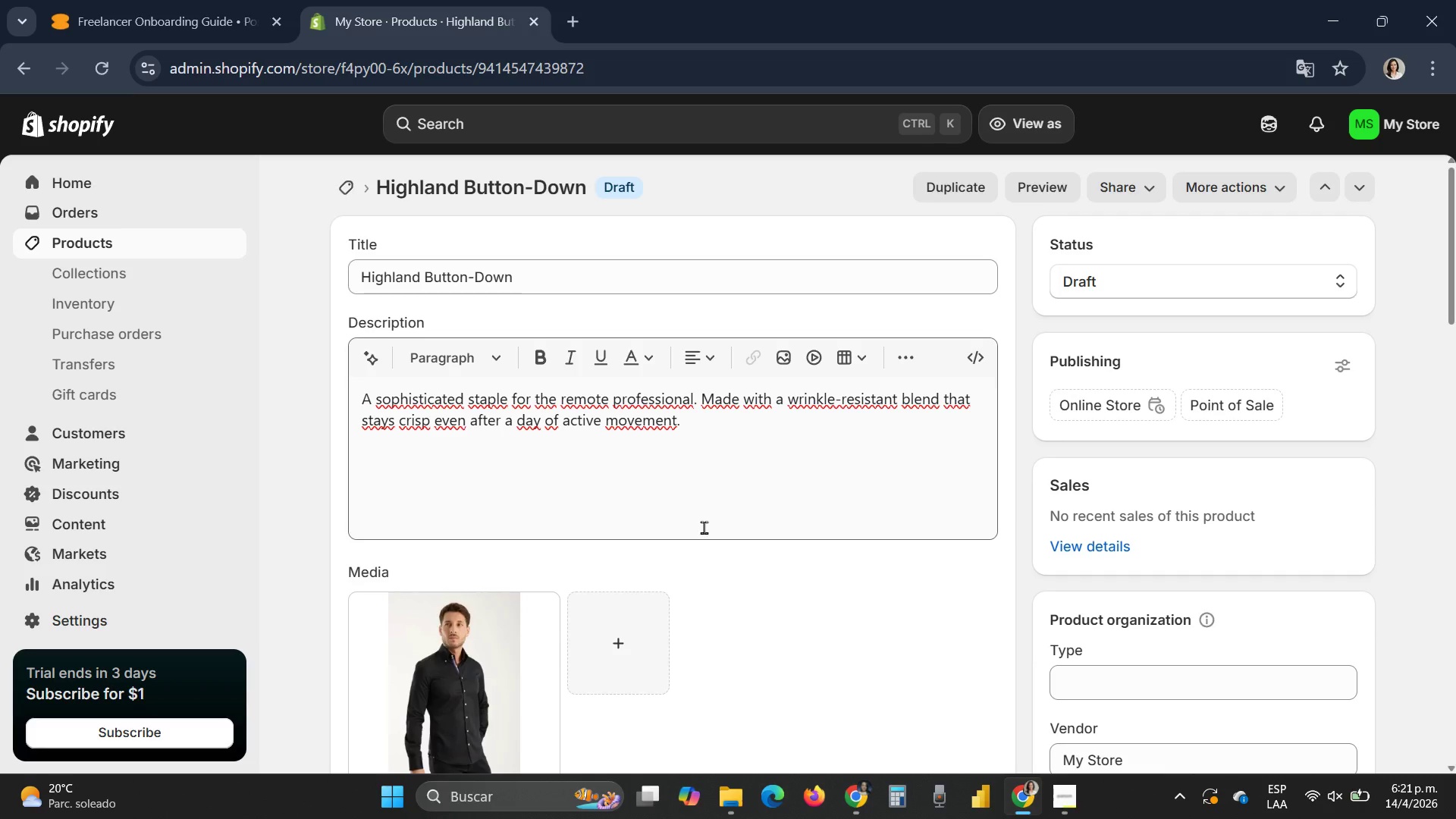 
scroll: coordinate [708, 529], scroll_direction: down, amount: 2.0
 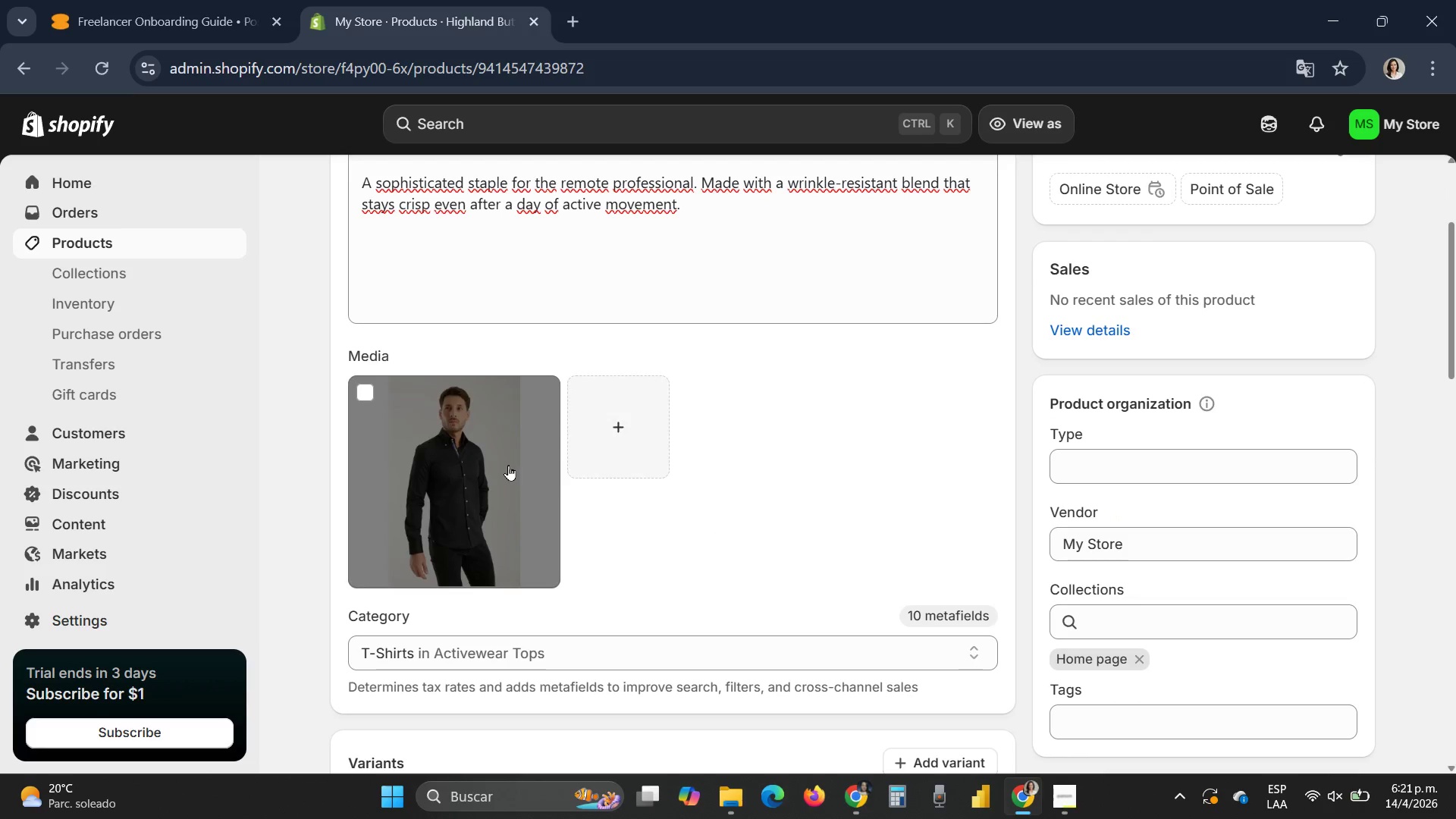 
left_click([508, 465])
 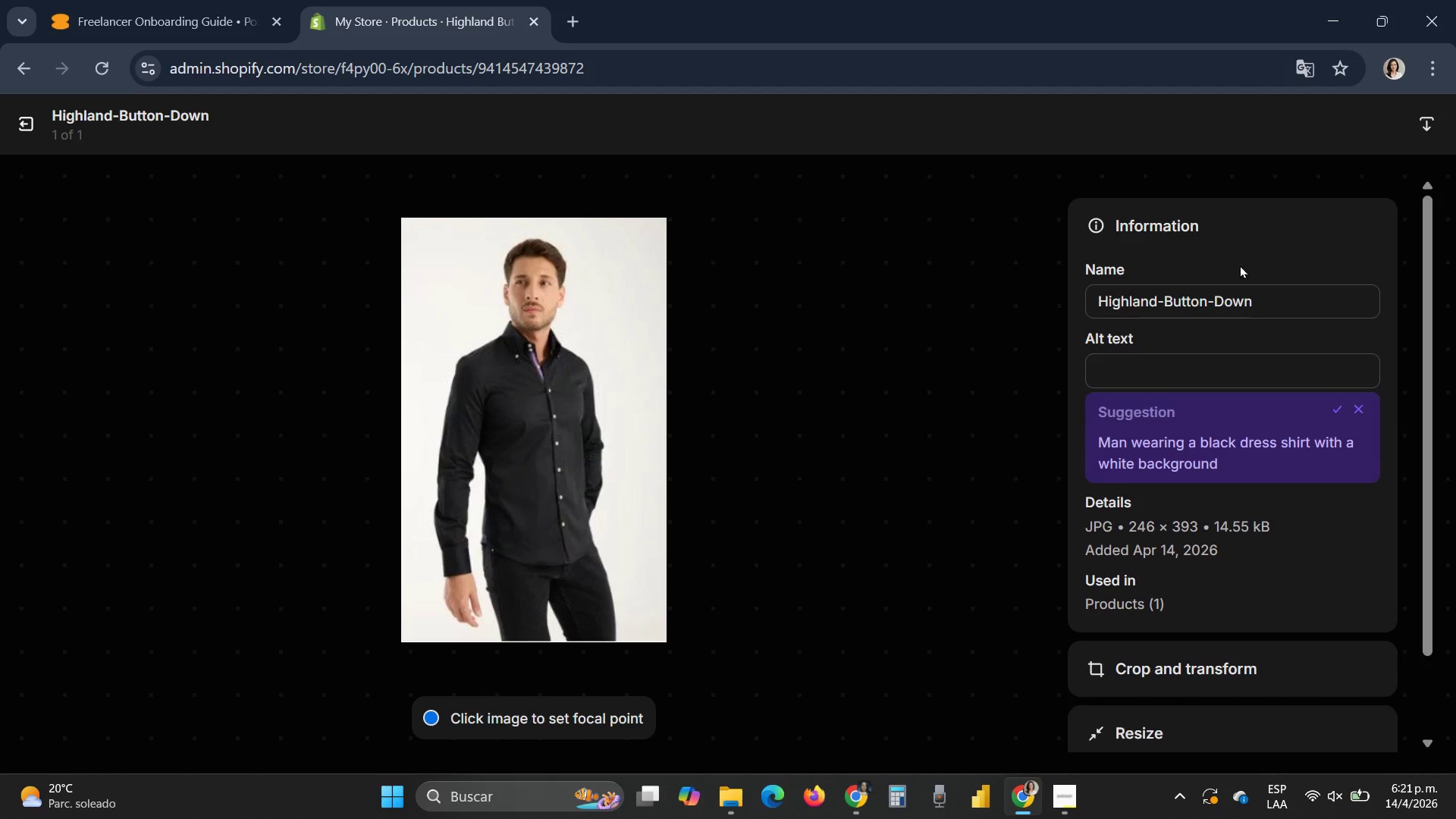 
left_click([1156, 366])
 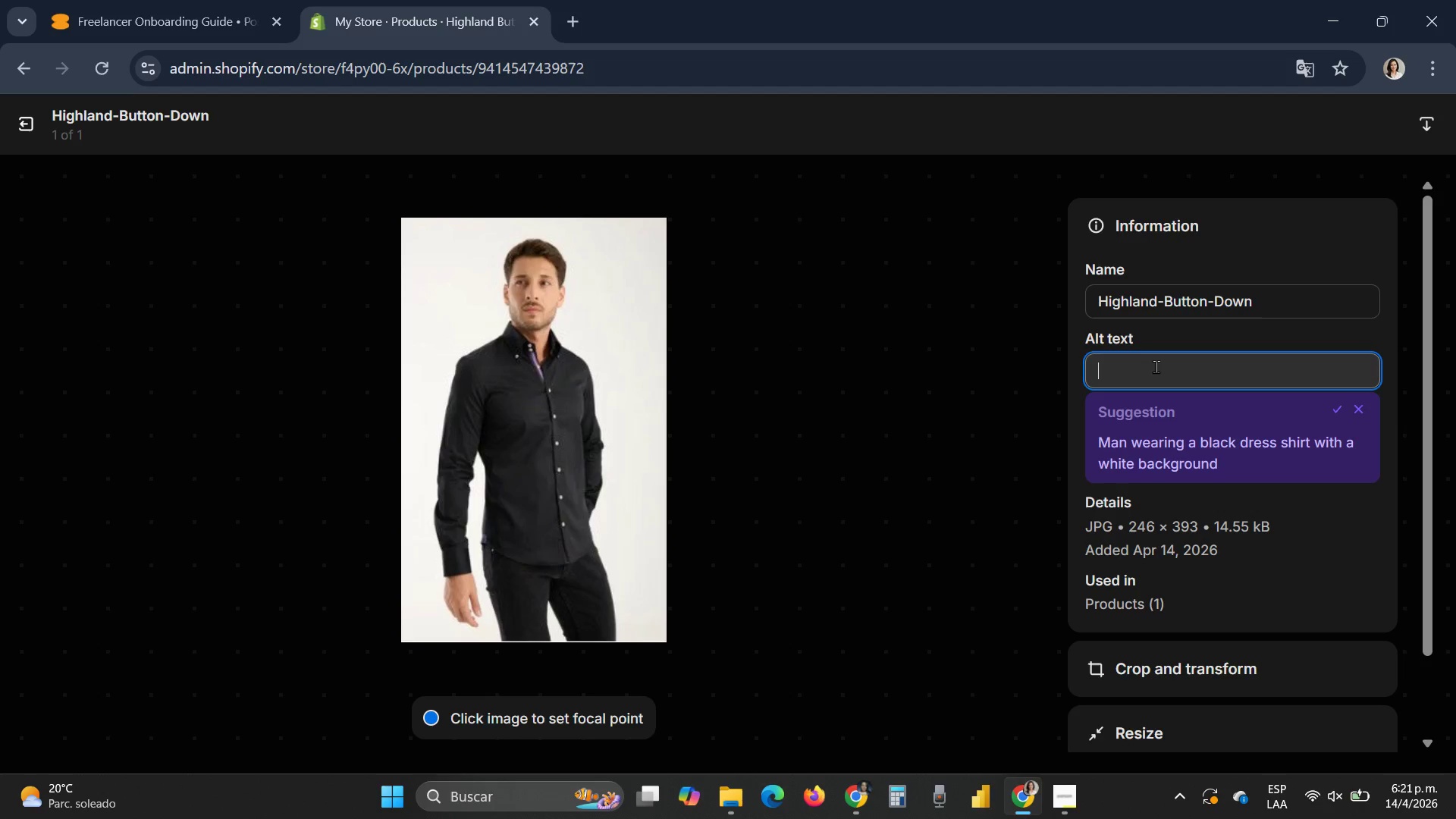 
key(Control+V)
 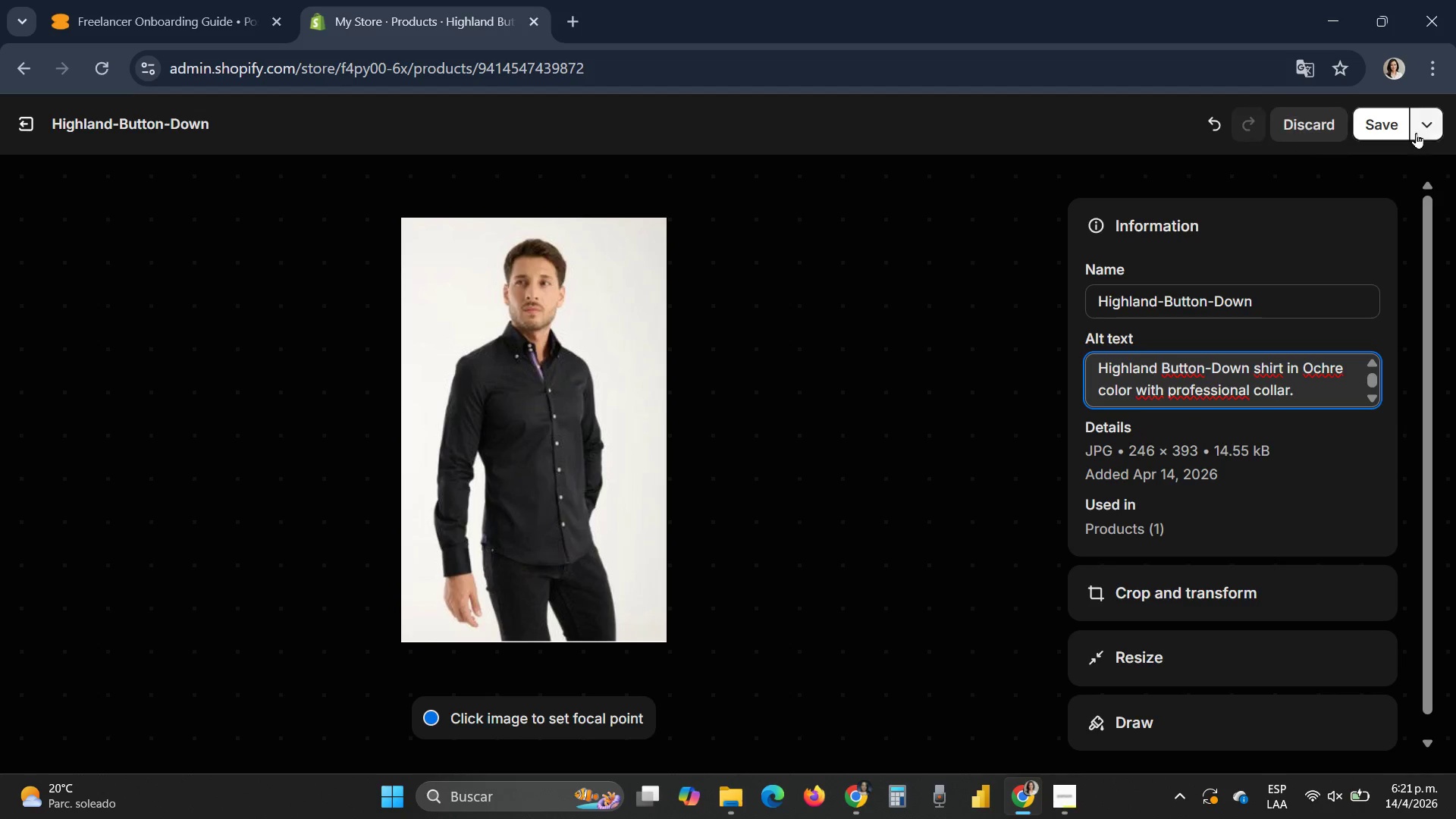 
left_click([1379, 119])
 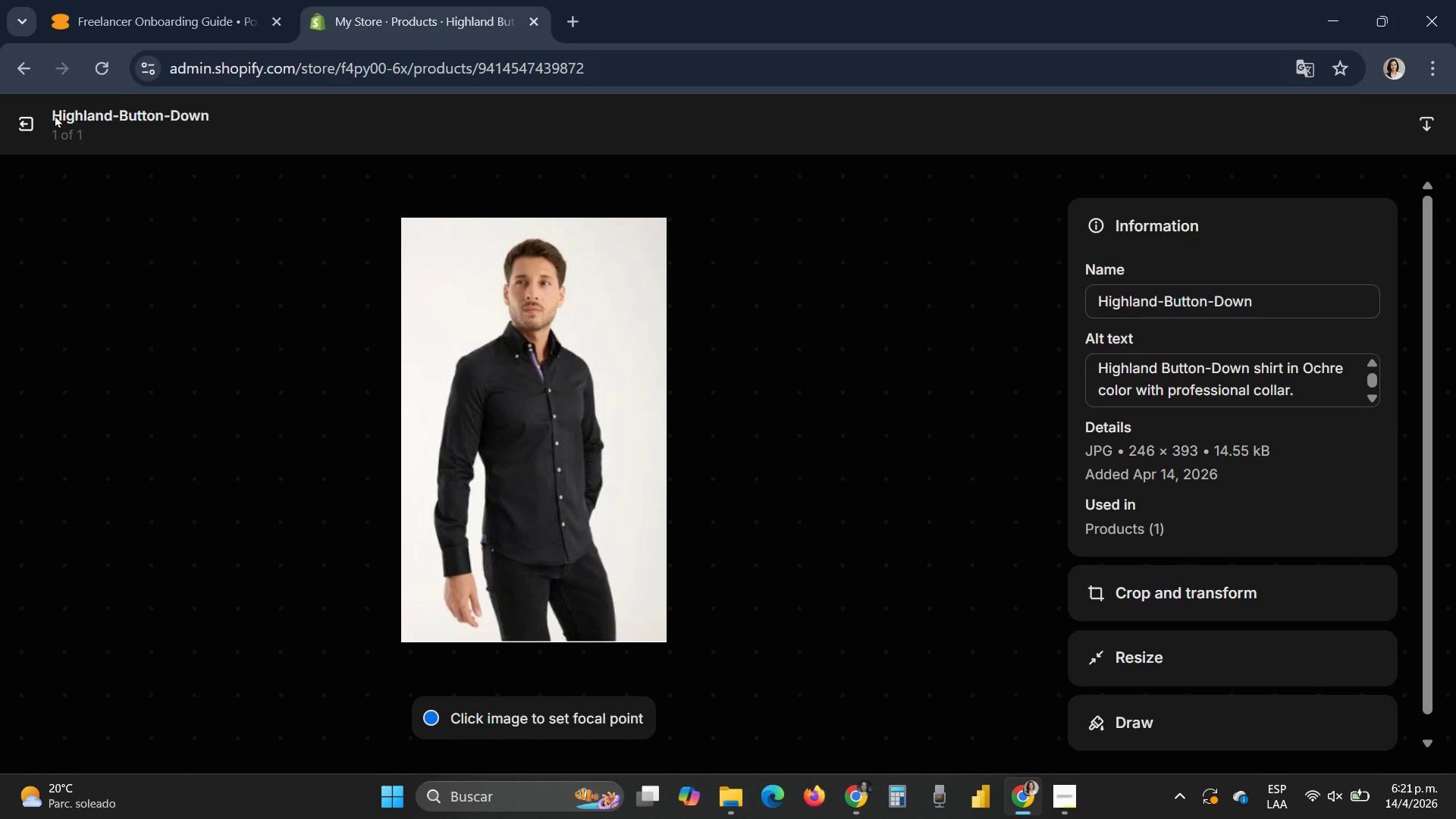 
left_click([27, 122])
 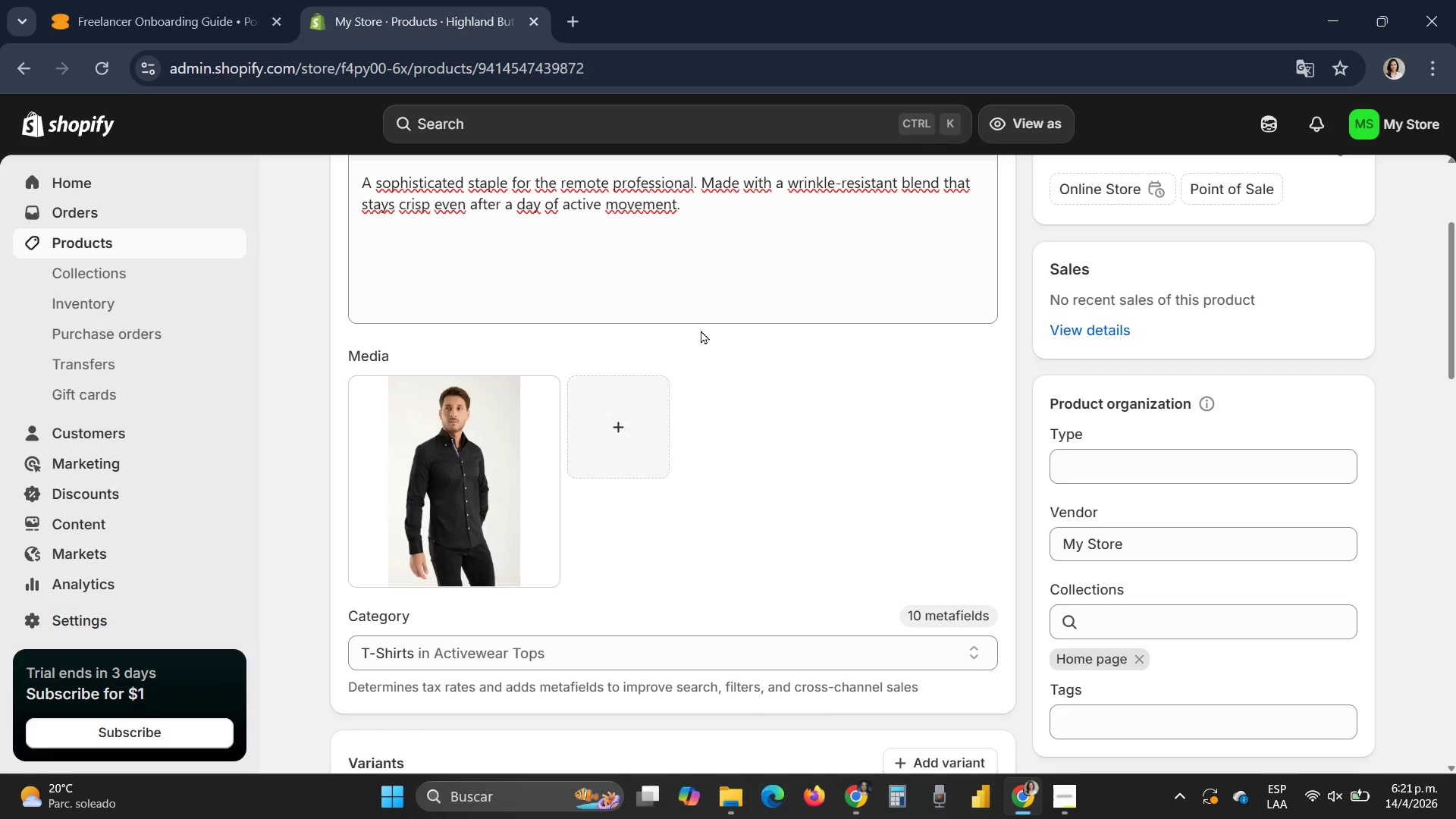 
scroll: coordinate [813, 471], scroll_direction: down, amount: 7.0
 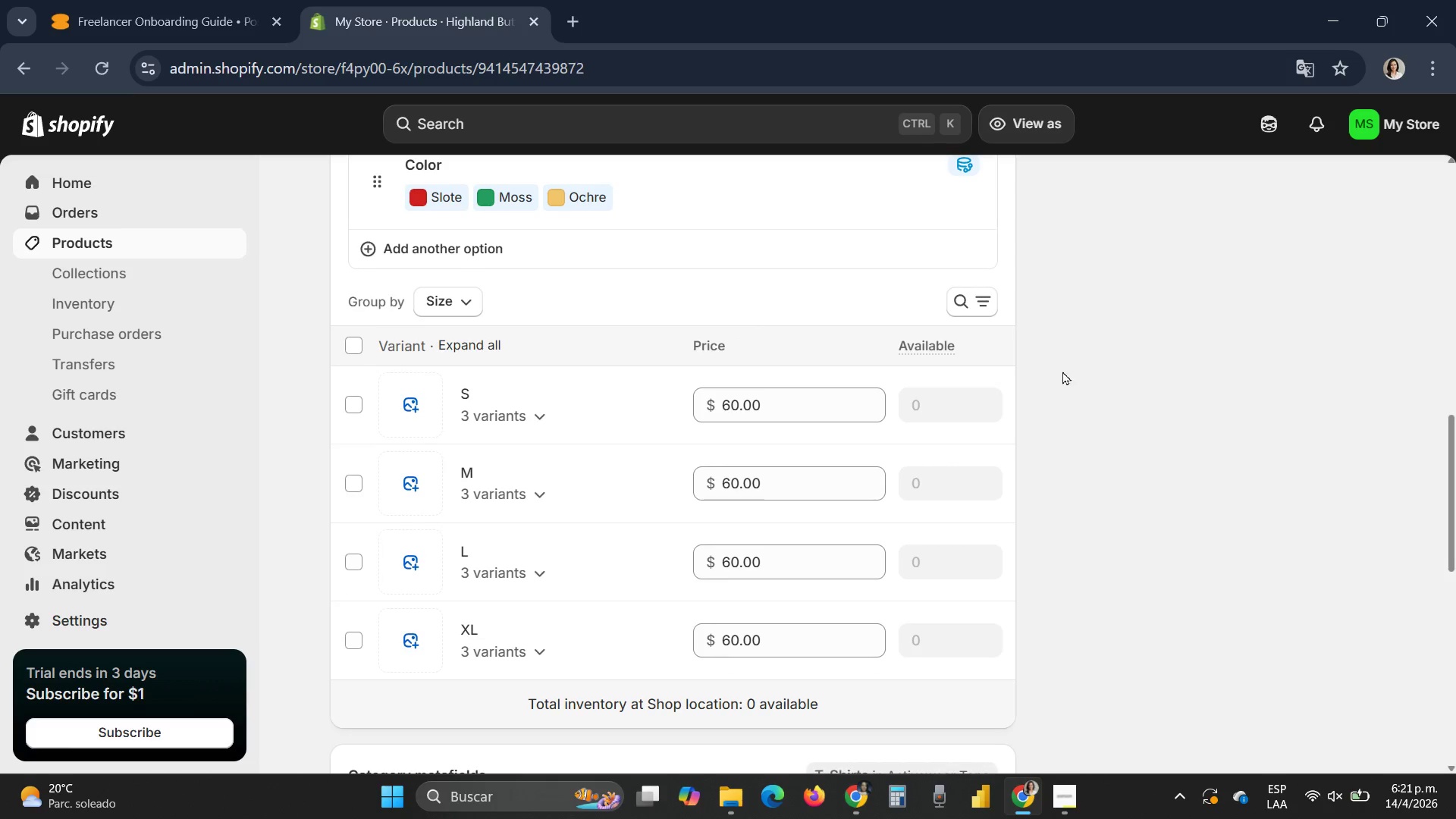 
scroll: coordinate [1059, 375], scroll_direction: up, amount: 15.0
 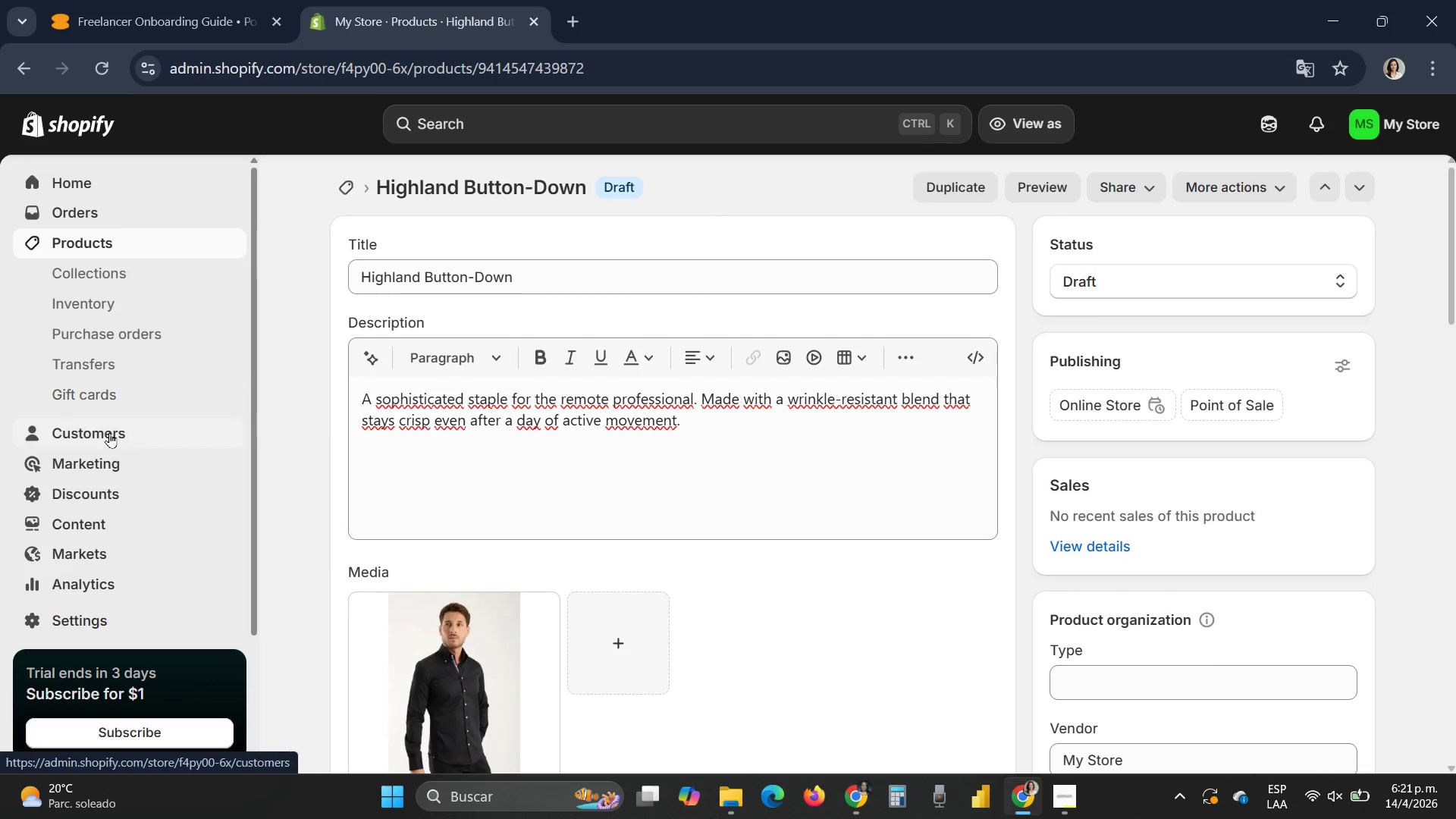 
left_click([64, 246])
 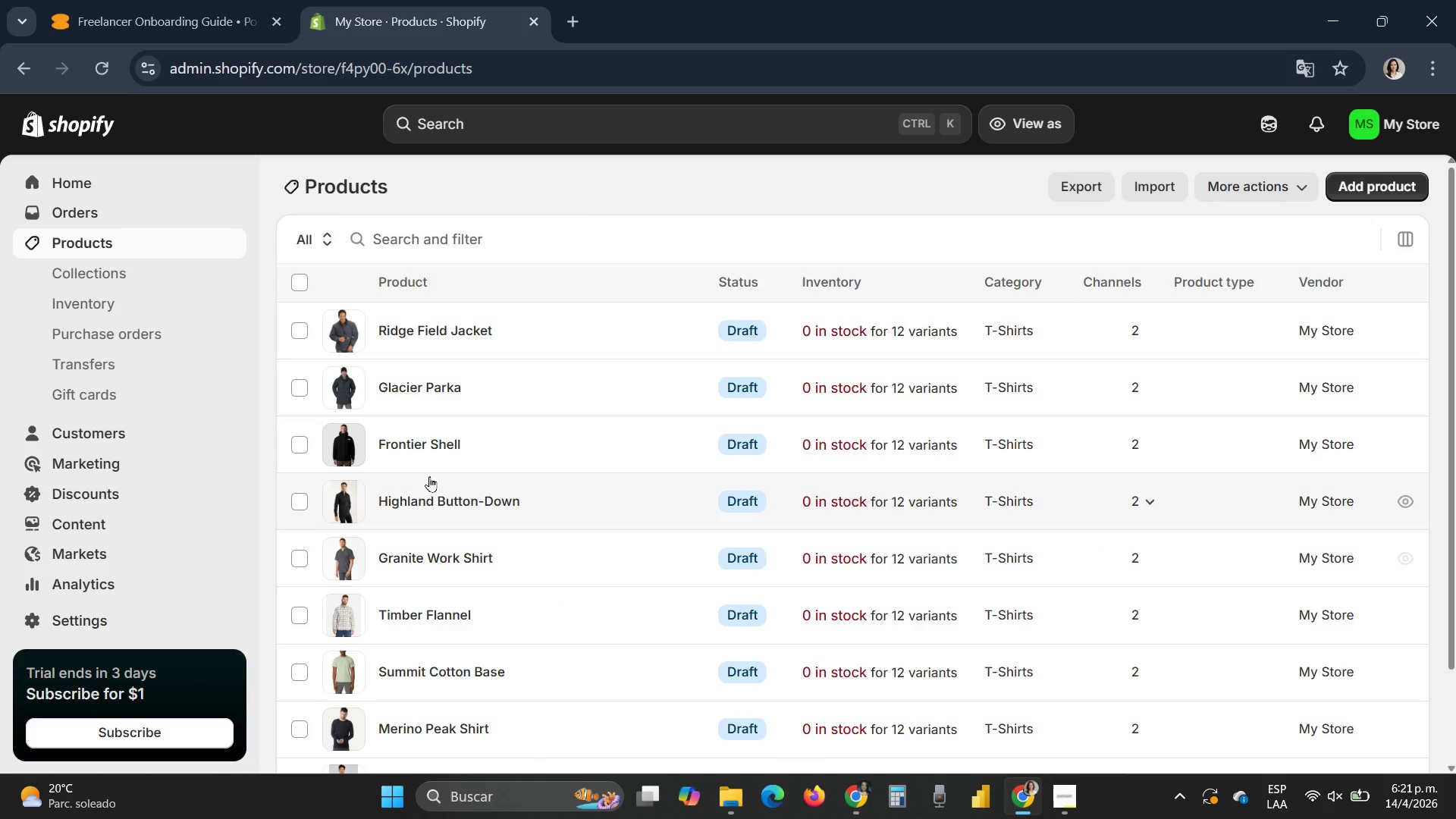 
left_click([414, 448])
 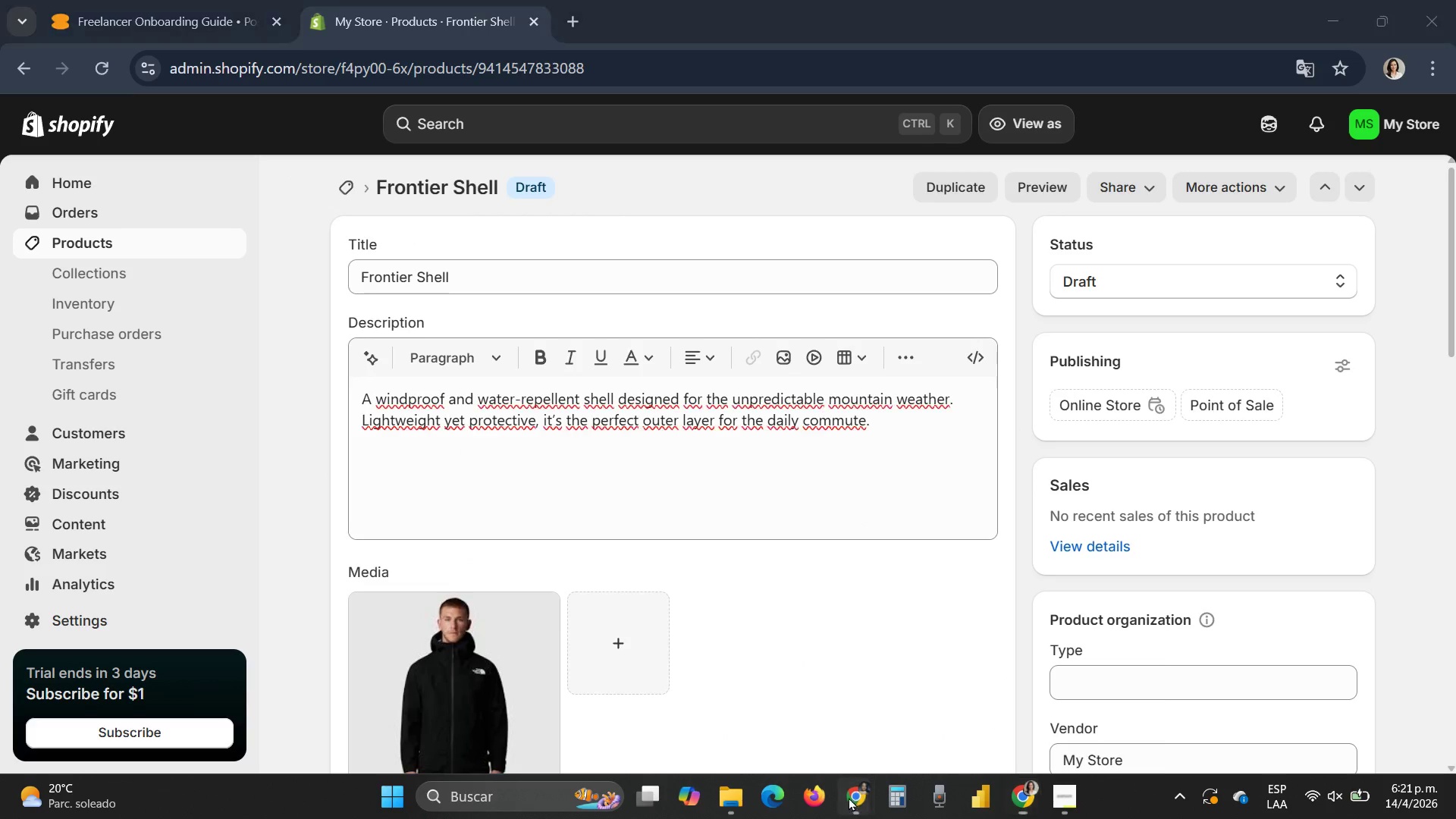 
left_click([852, 701])
 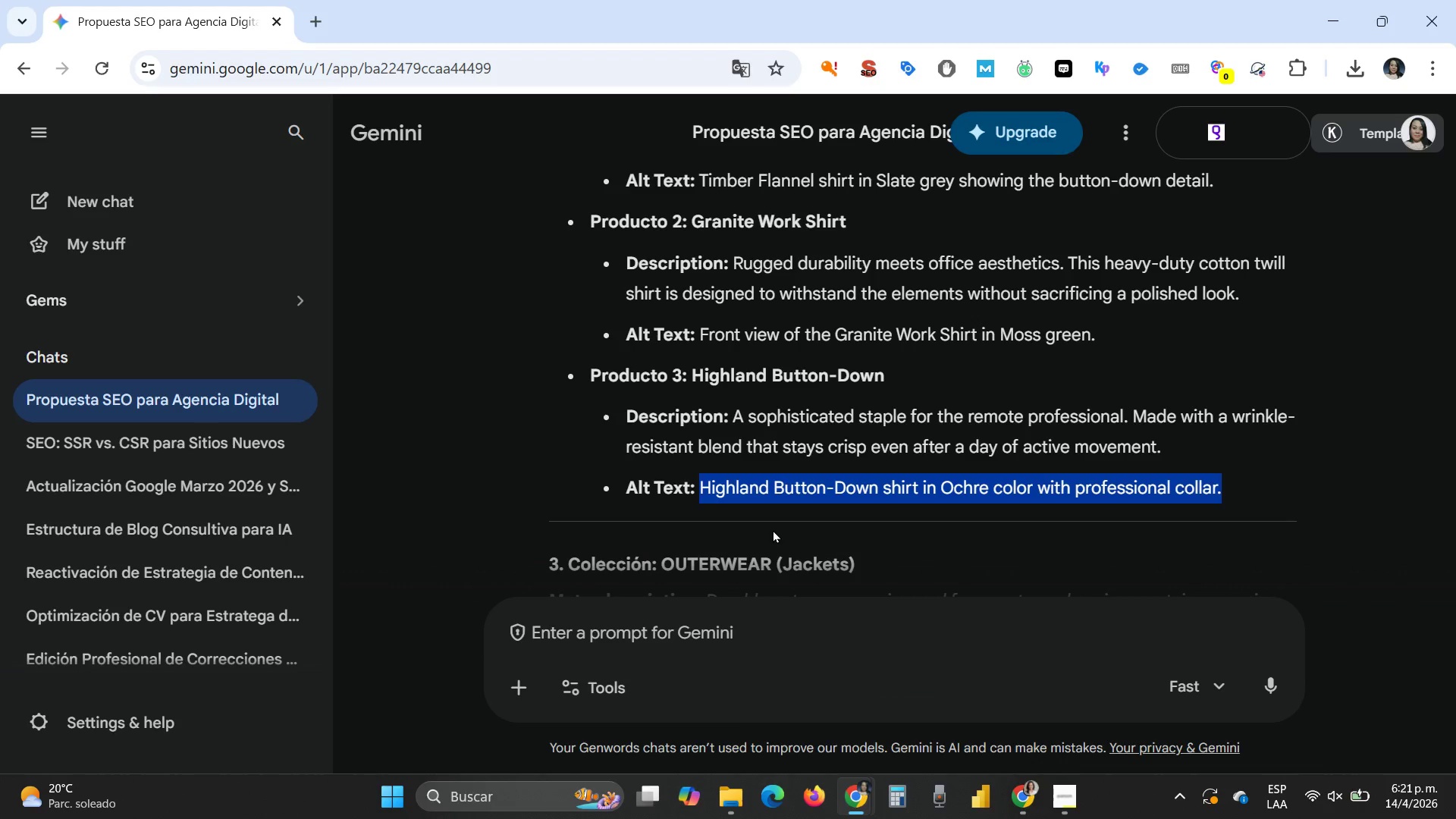 
scroll: coordinate [774, 529], scroll_direction: down, amount: 2.0
 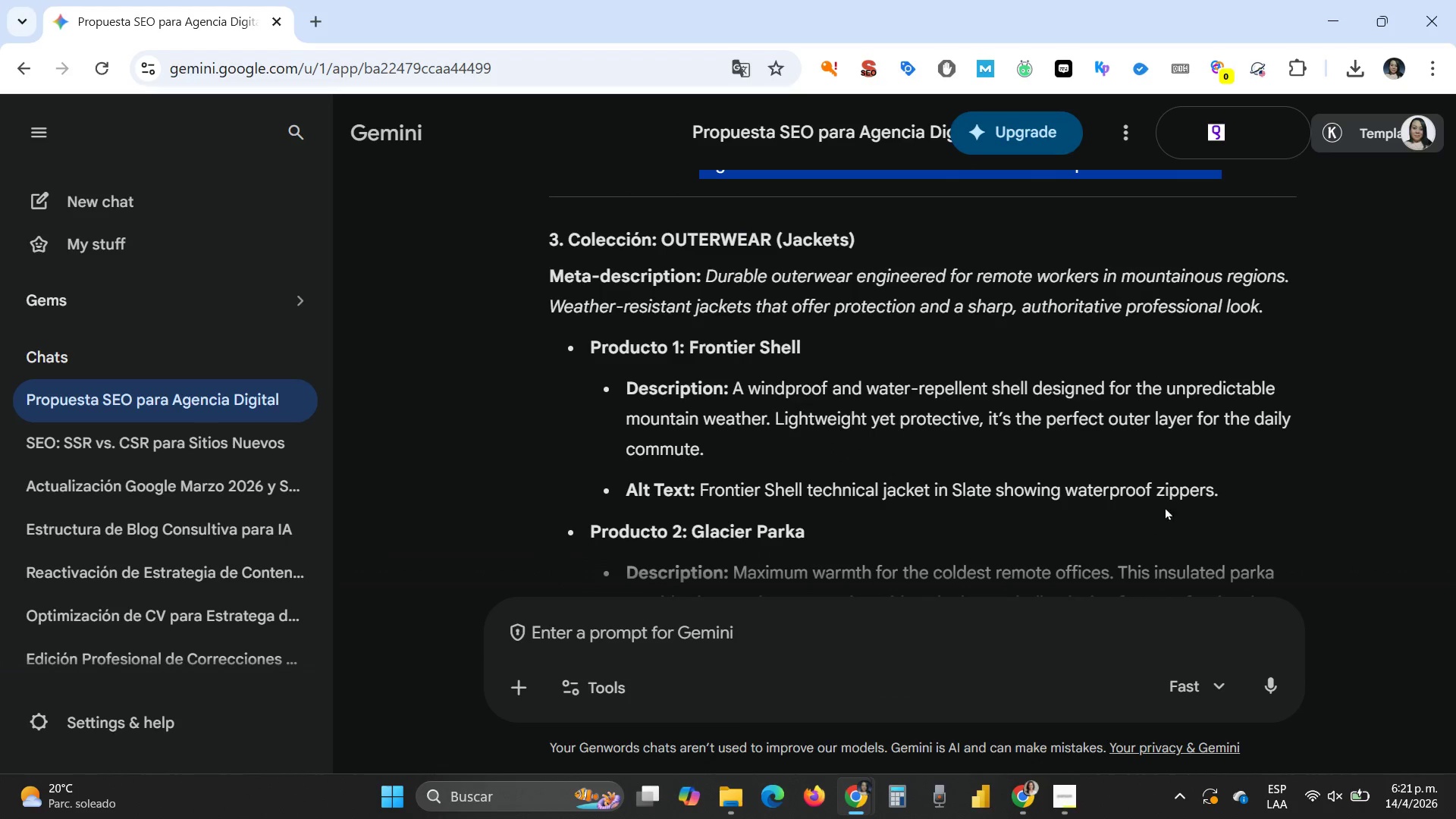 
left_click_drag(start_coordinate=[1231, 494], to_coordinate=[701, 490])
 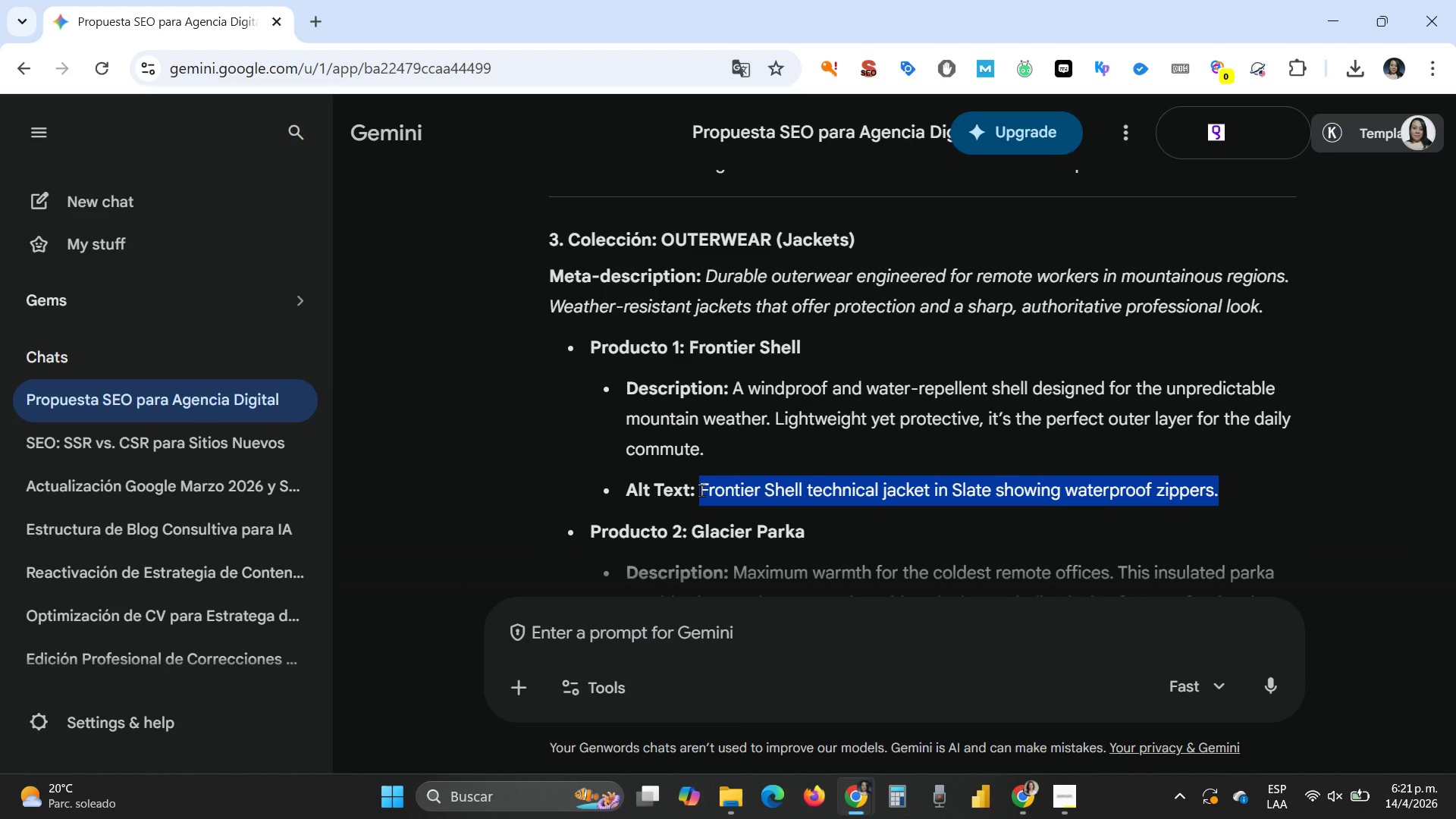 
key(Control+C)
 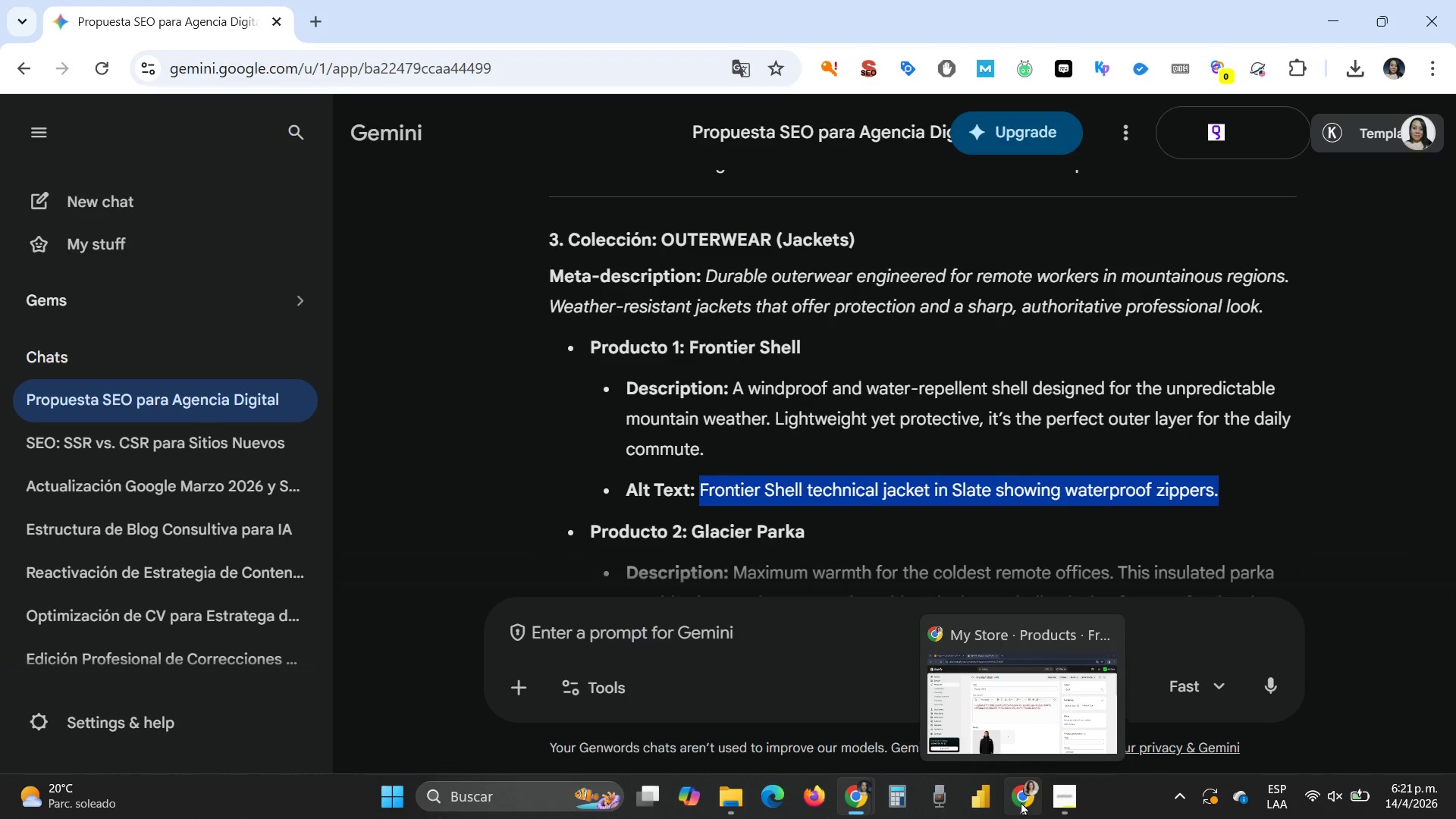 
left_click([1018, 744])
 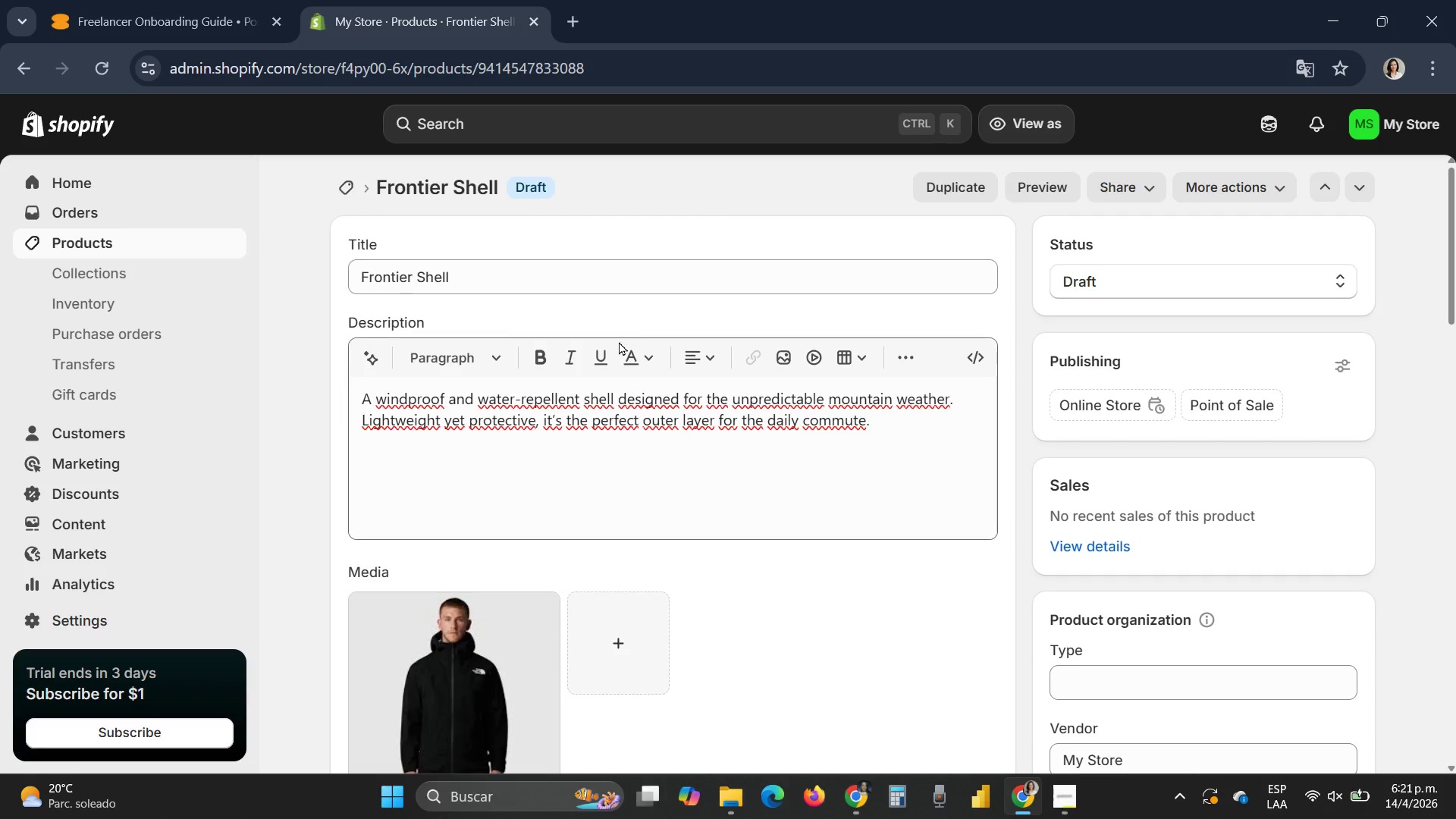 
scroll: coordinate [619, 341], scroll_direction: down, amount: 3.0
 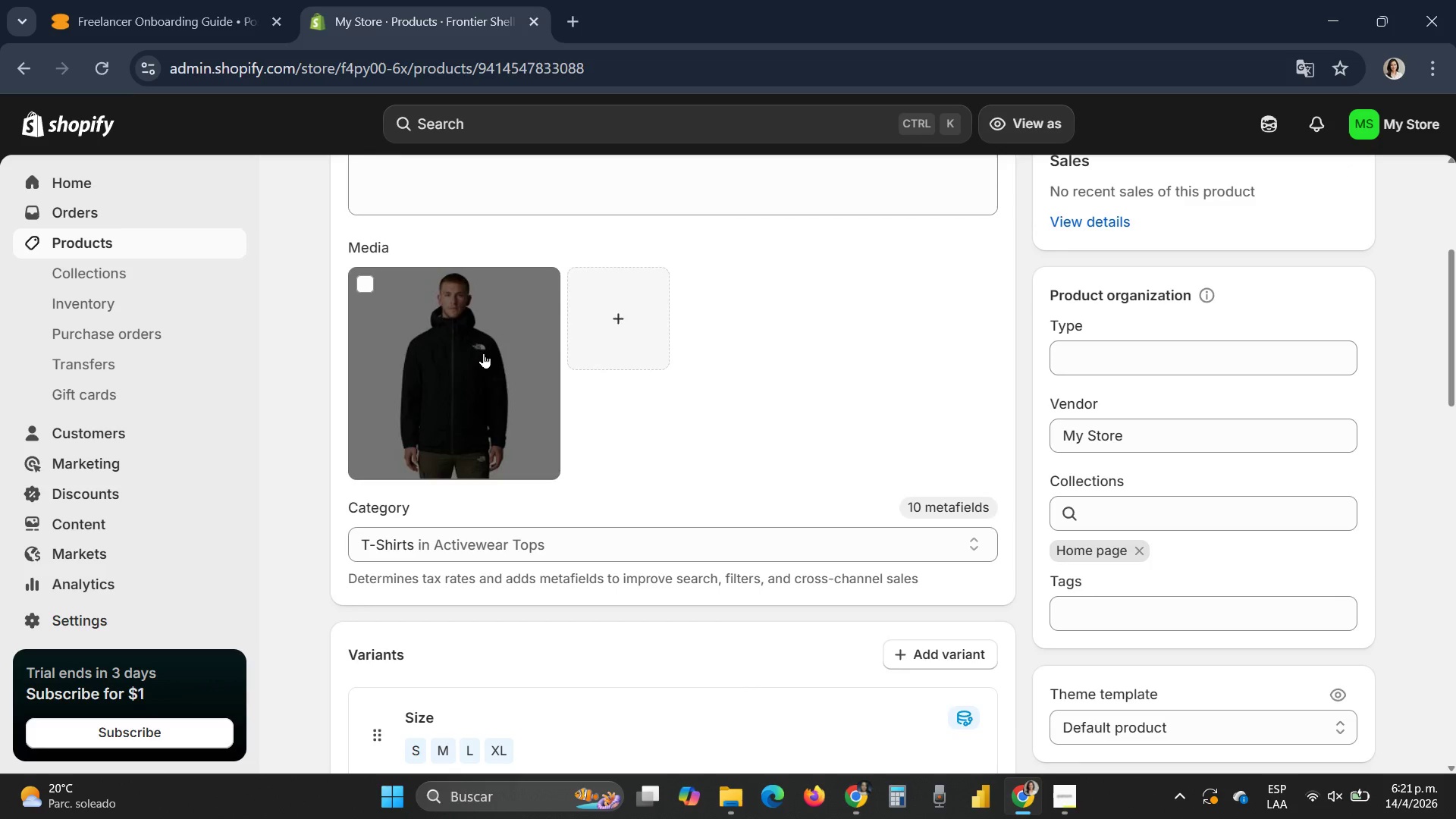 
left_click([483, 353])
 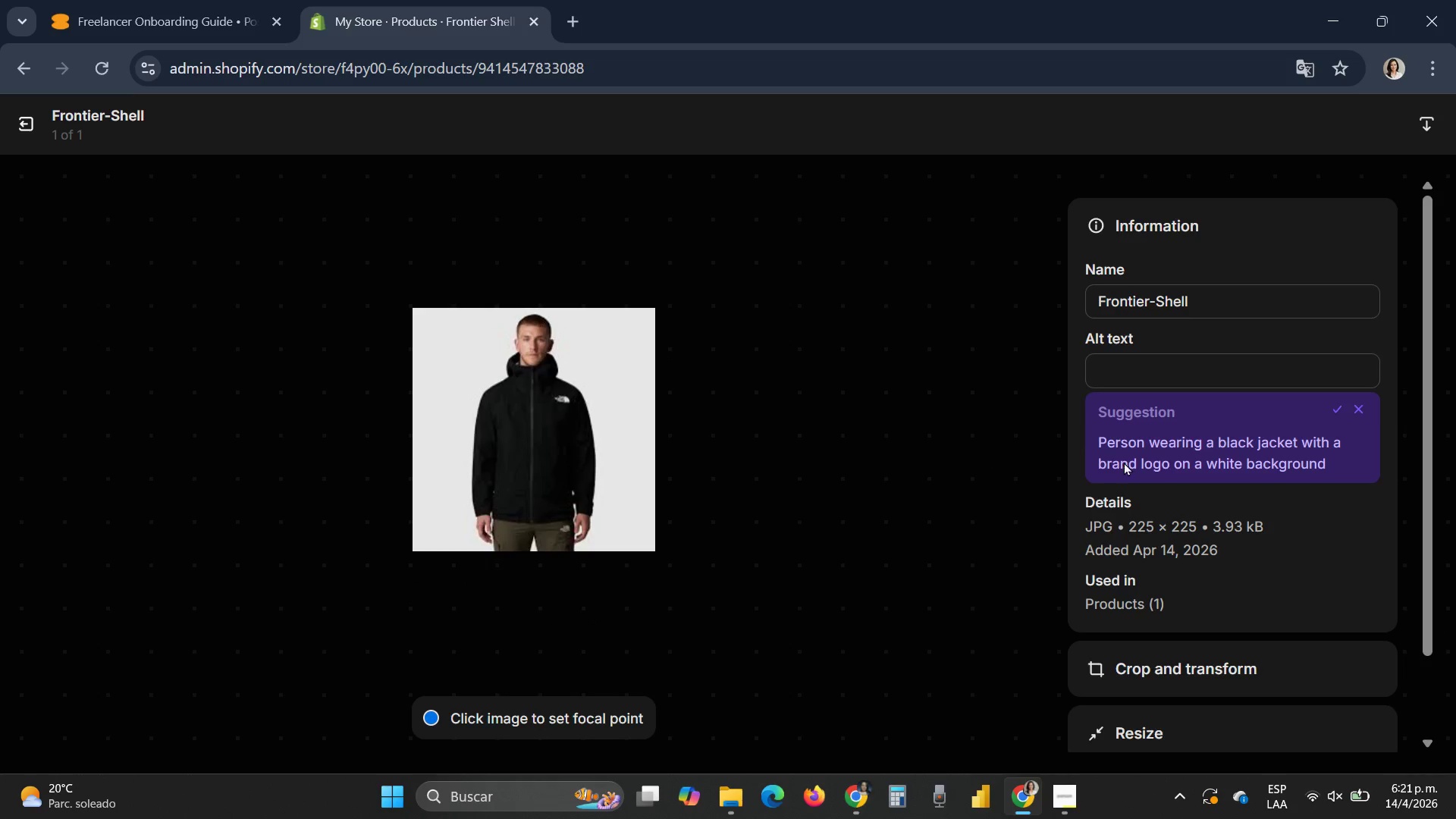 
left_click([1141, 353])
 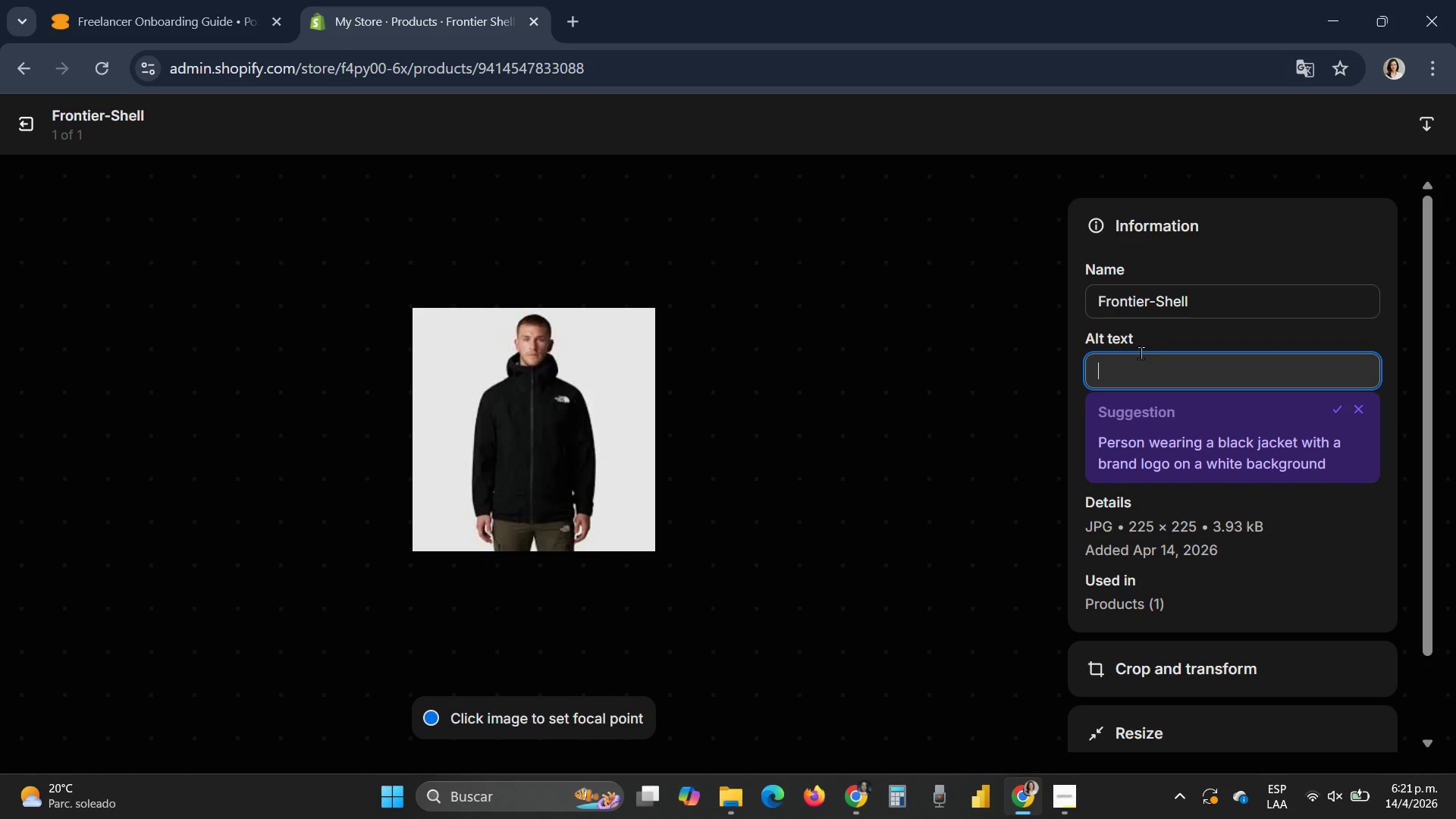 
key(Control+V)
 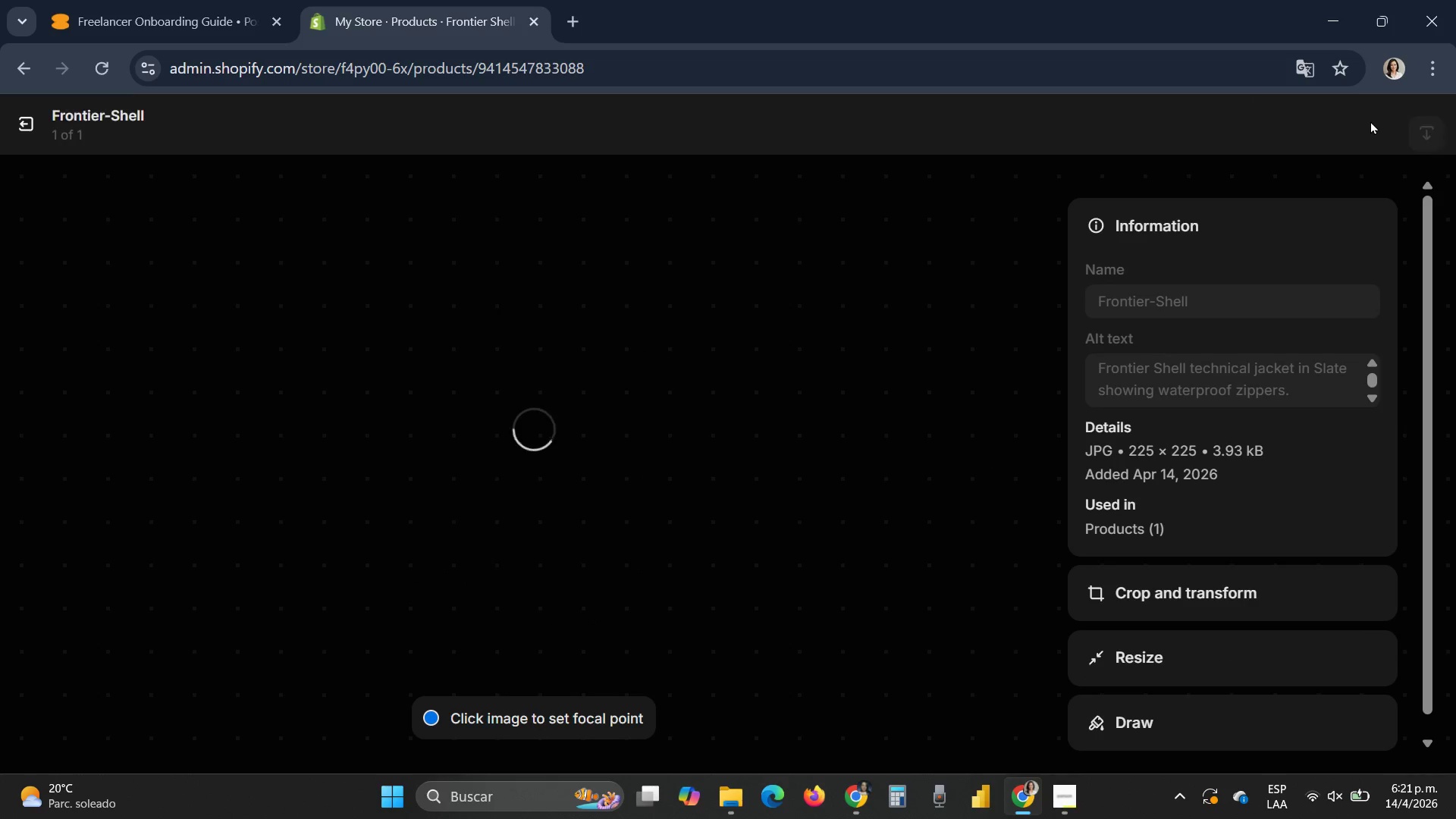 
left_click([30, 121])
 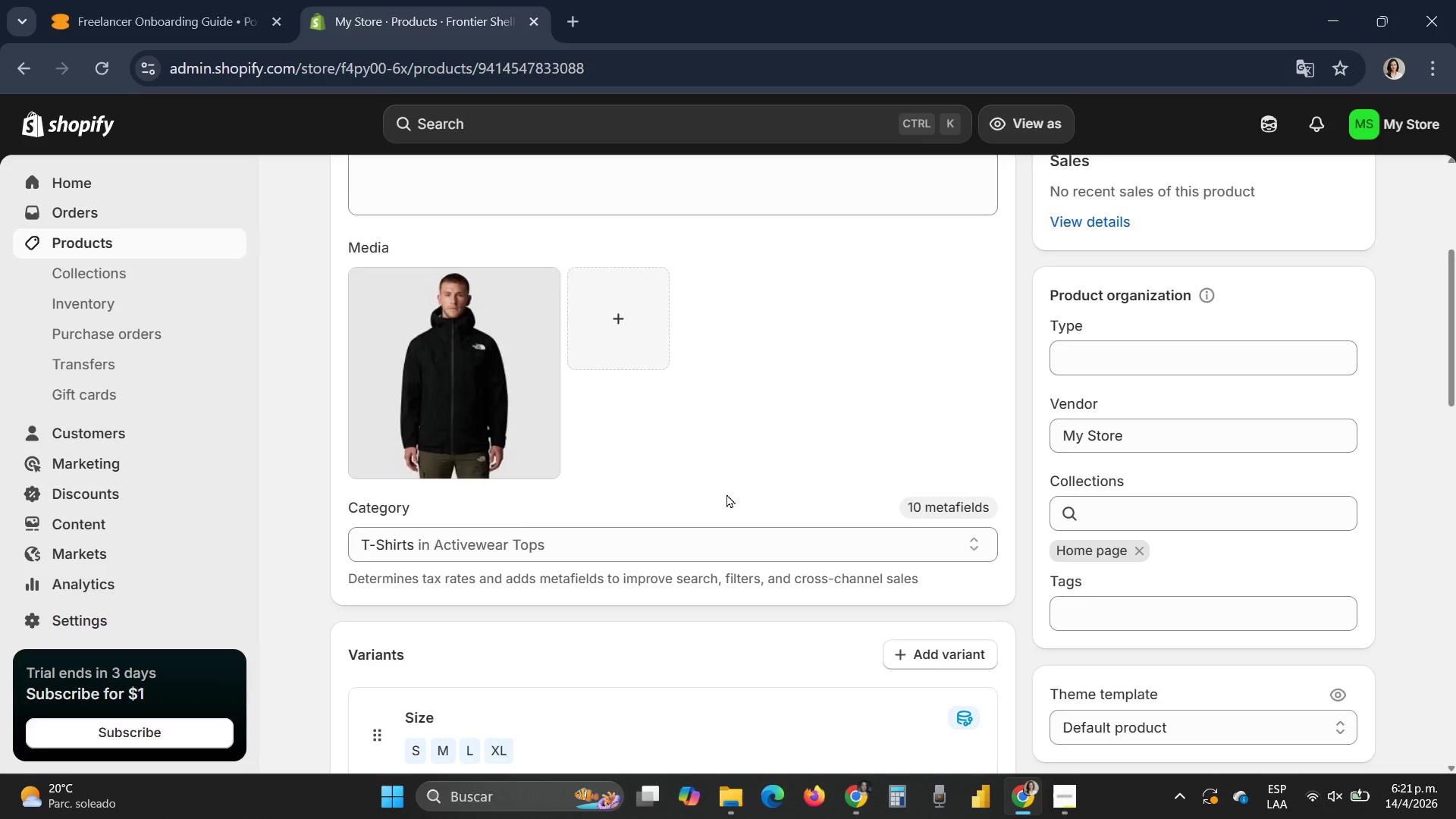 
scroll: coordinate [738, 497], scroll_direction: down, amount: 6.0
 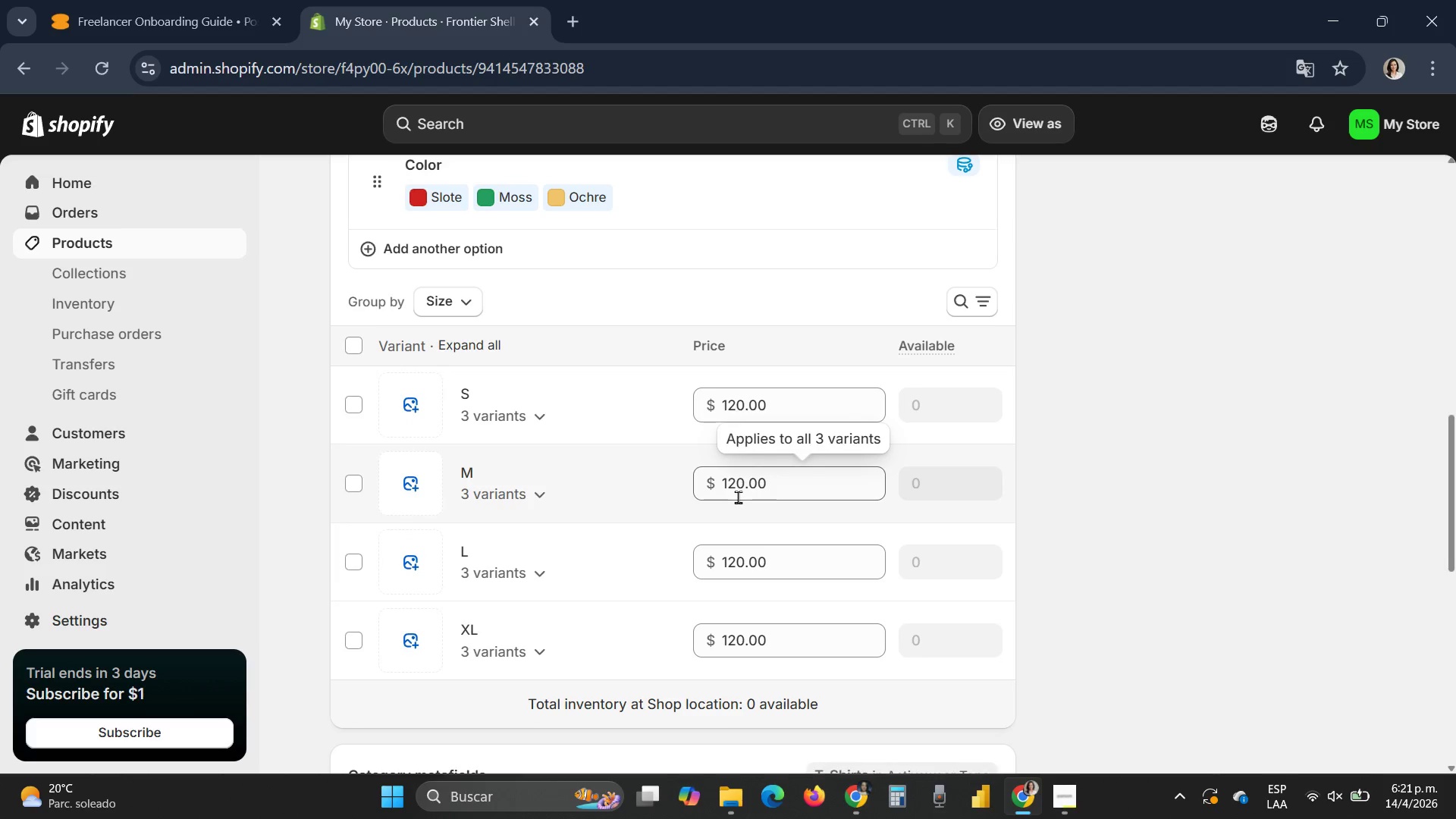 
scroll: coordinate [738, 497], scroll_direction: up, amount: 10.0
 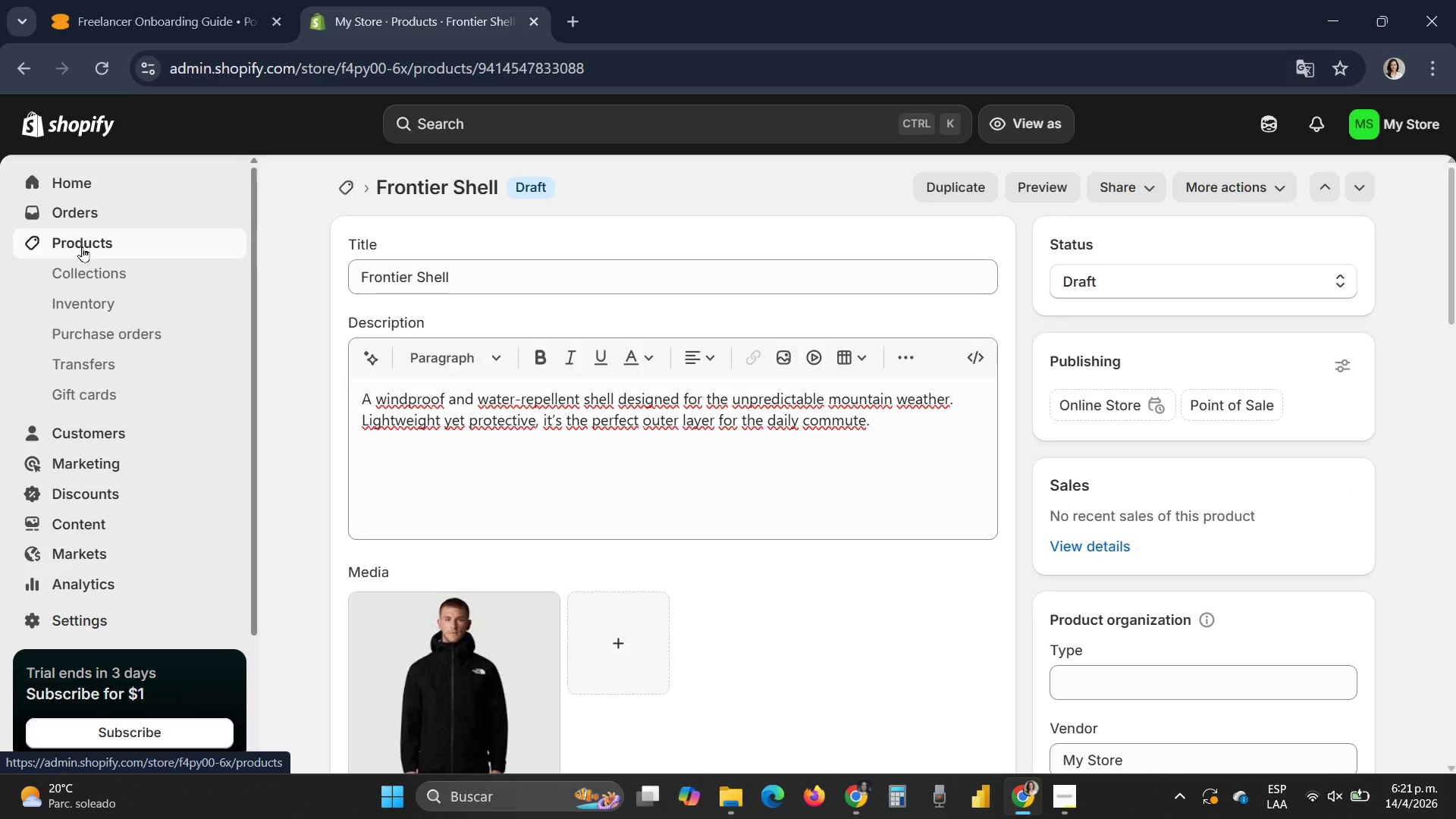 
left_click([82, 246])
 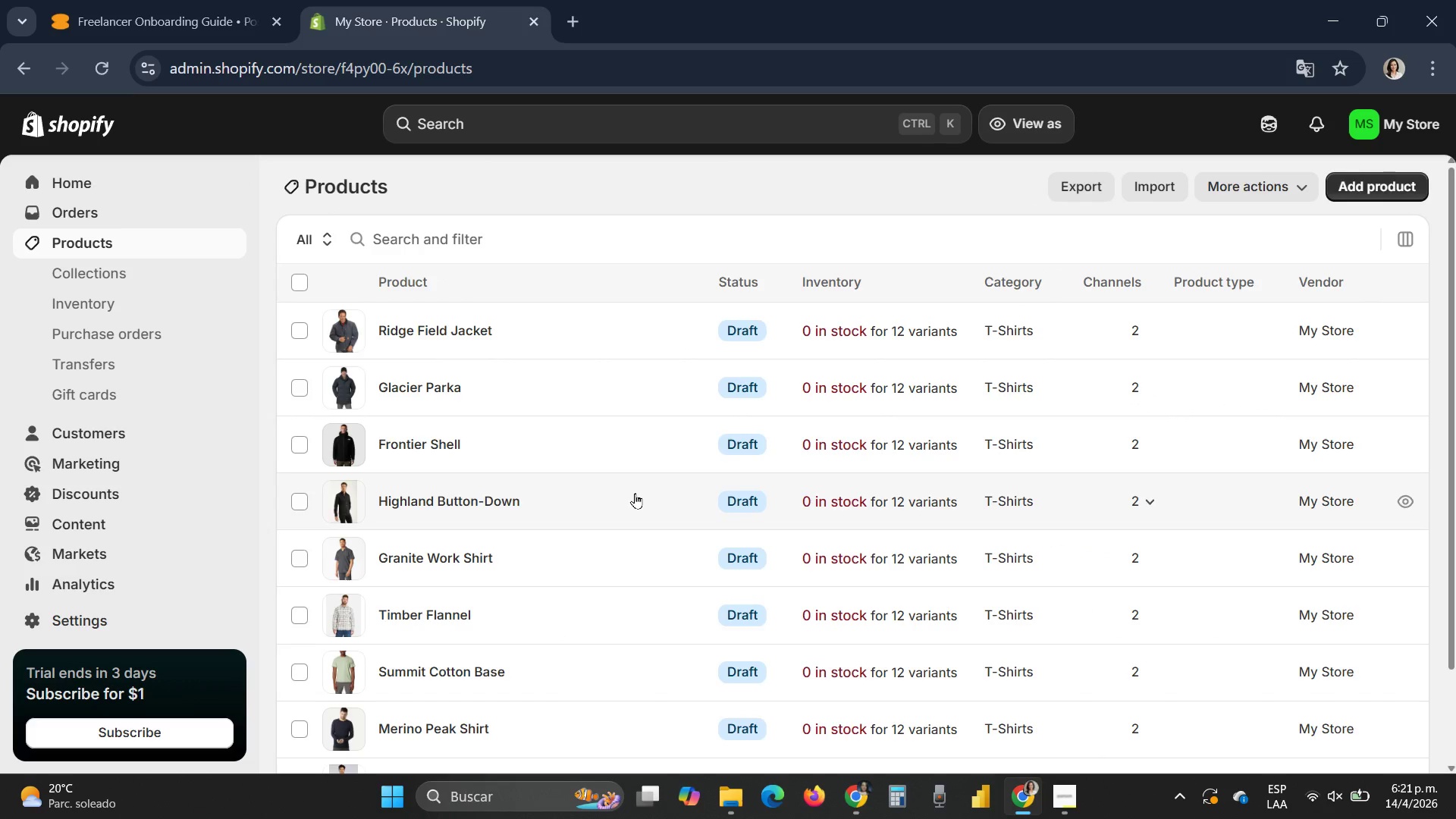 
scroll: coordinate [635, 493], scroll_direction: up, amount: 1.0
 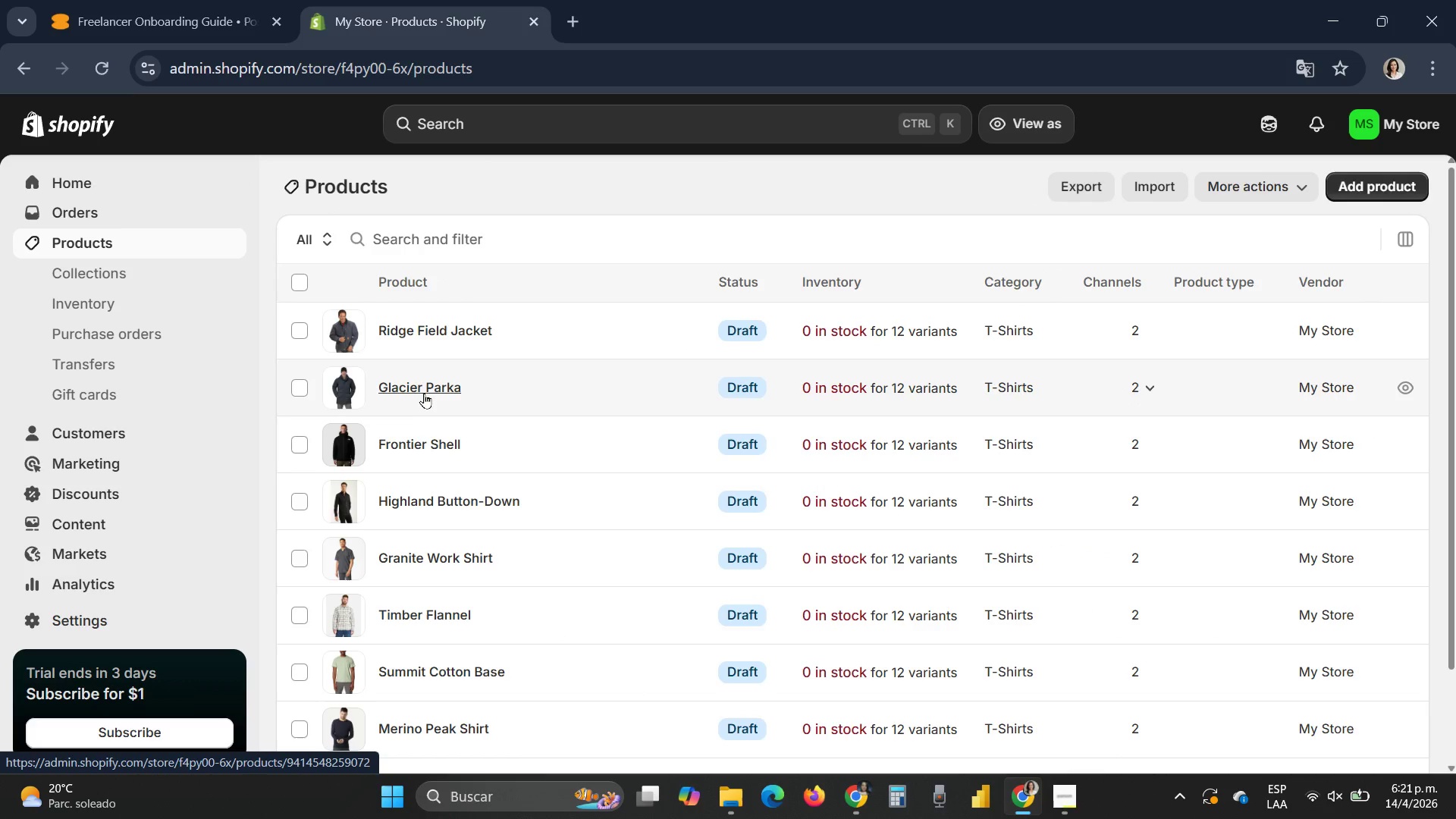 
left_click([425, 390])
 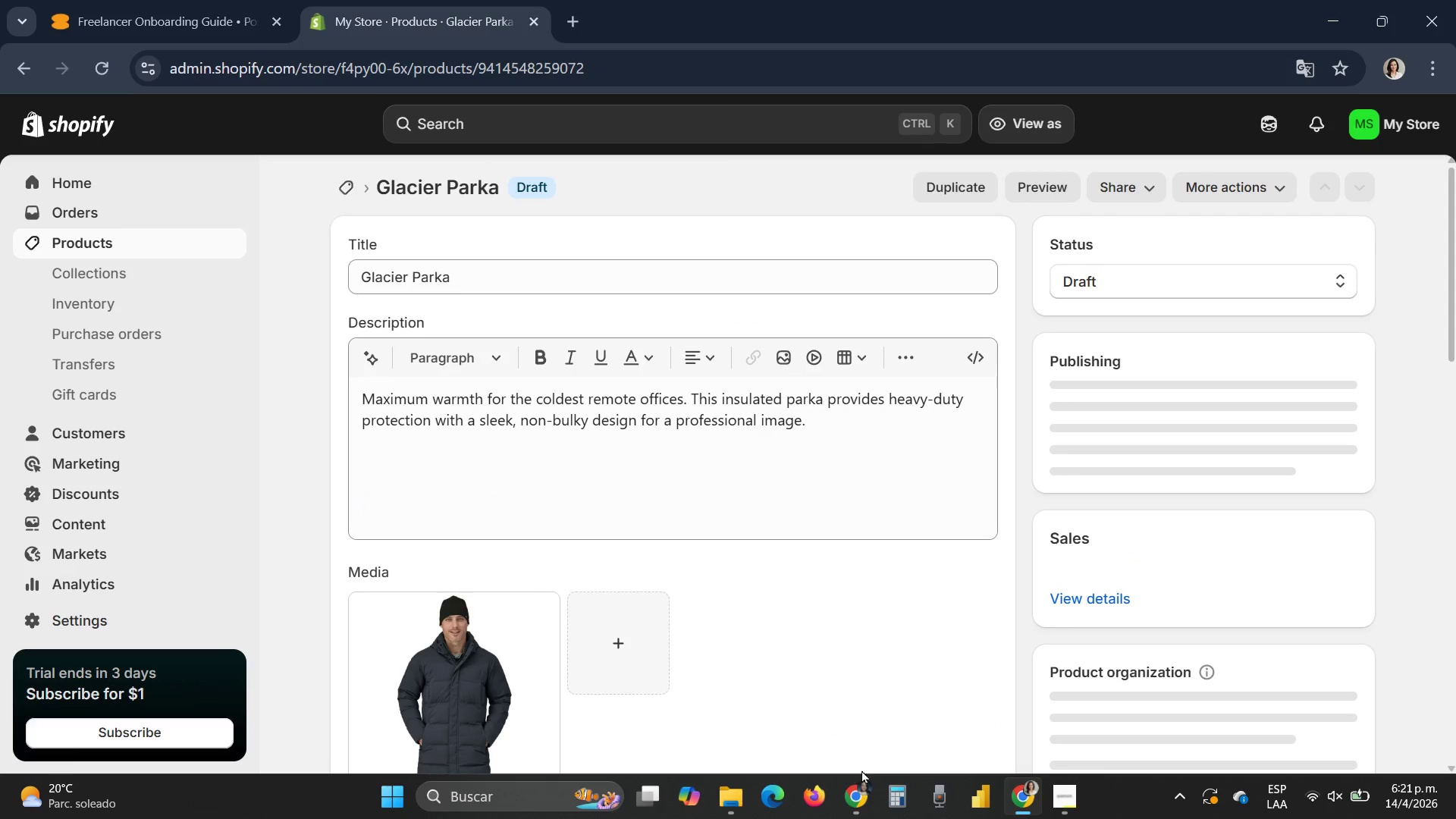 
left_click([852, 793])
 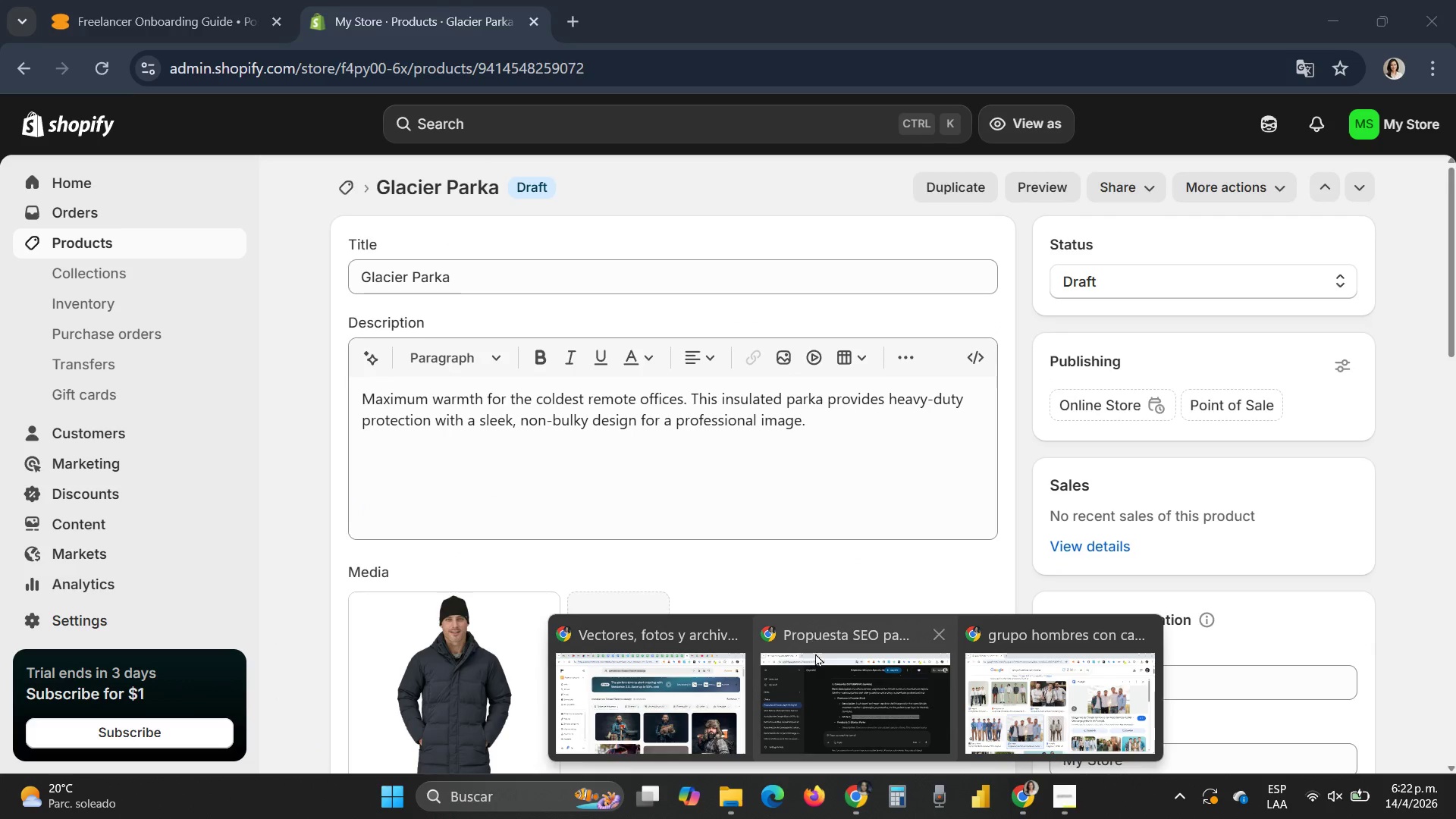 
left_click([824, 679])
 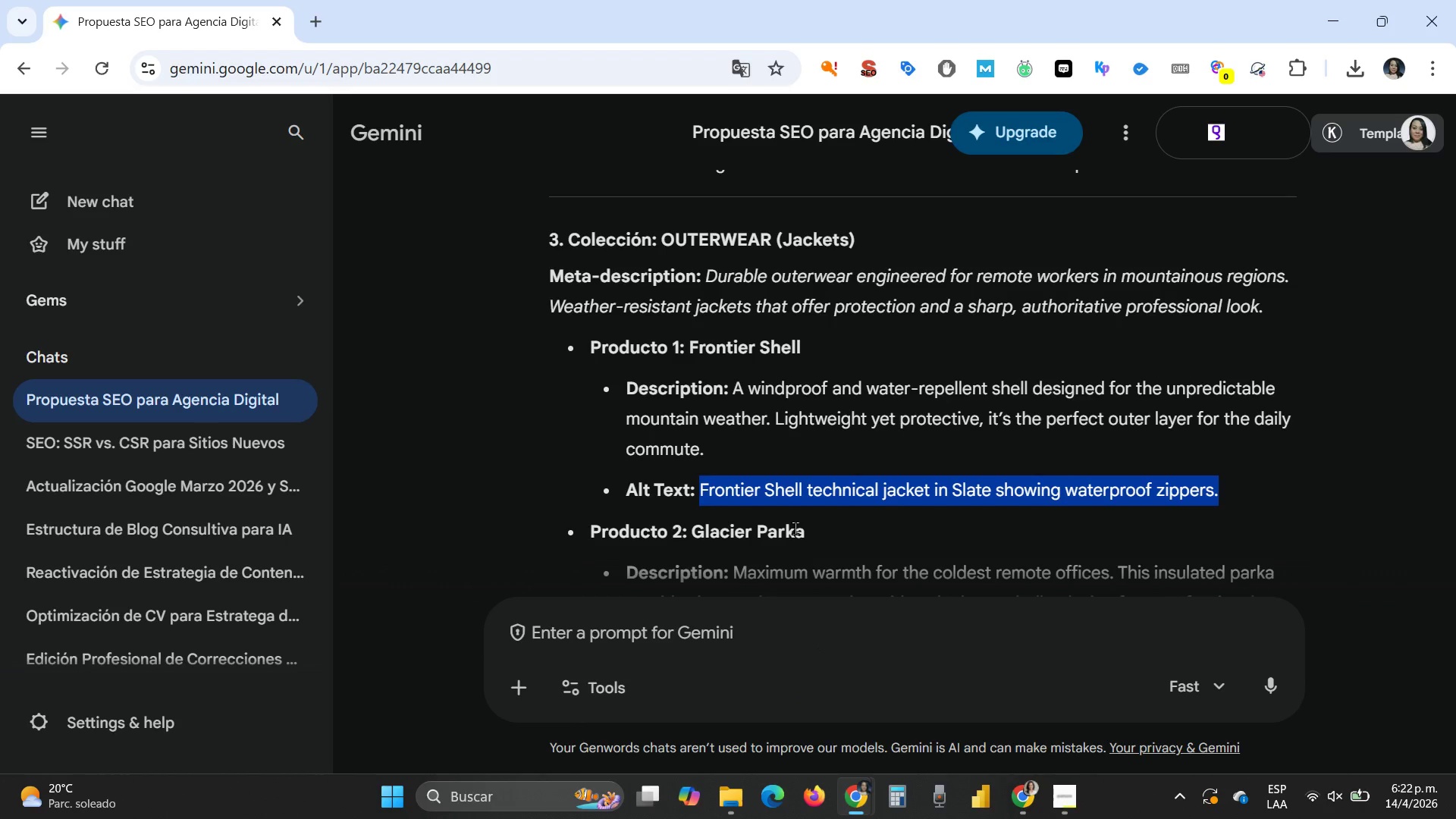 
scroll: coordinate [795, 528], scroll_direction: down, amount: 3.0
 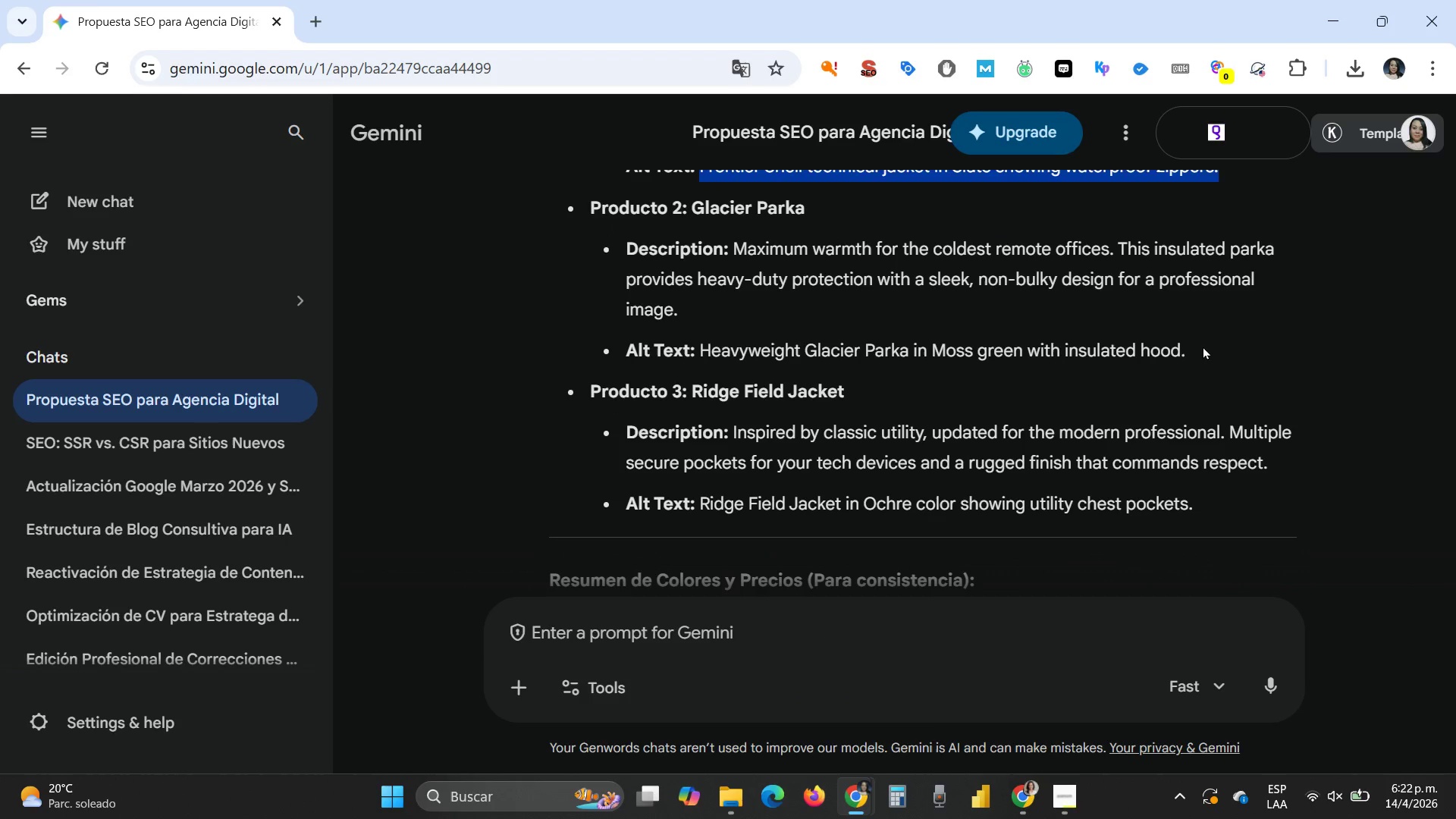 
left_click_drag(start_coordinate=[1203, 346], to_coordinate=[704, 347])
 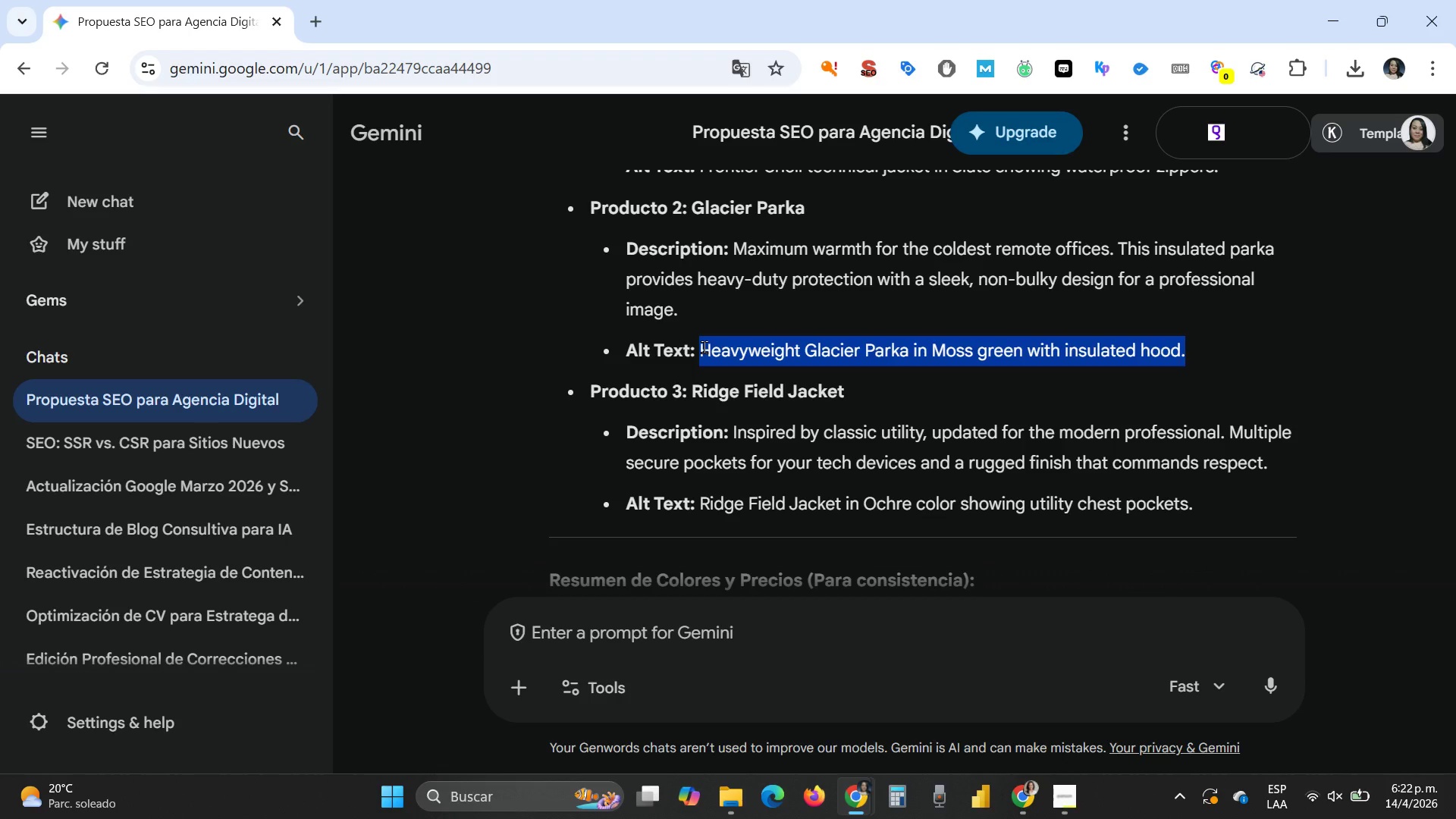 
key(Control+C)
 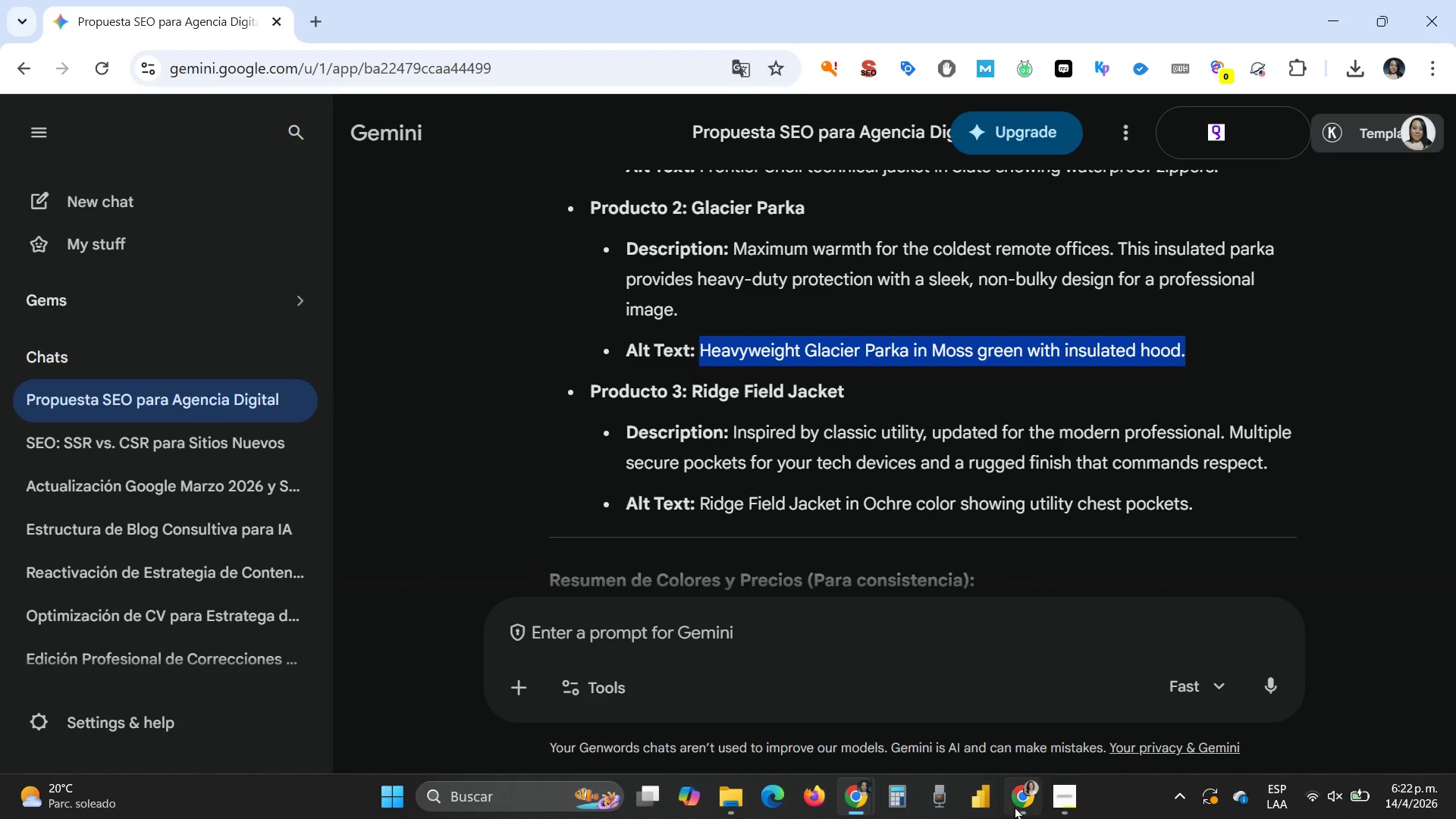 
left_click([1021, 807])
 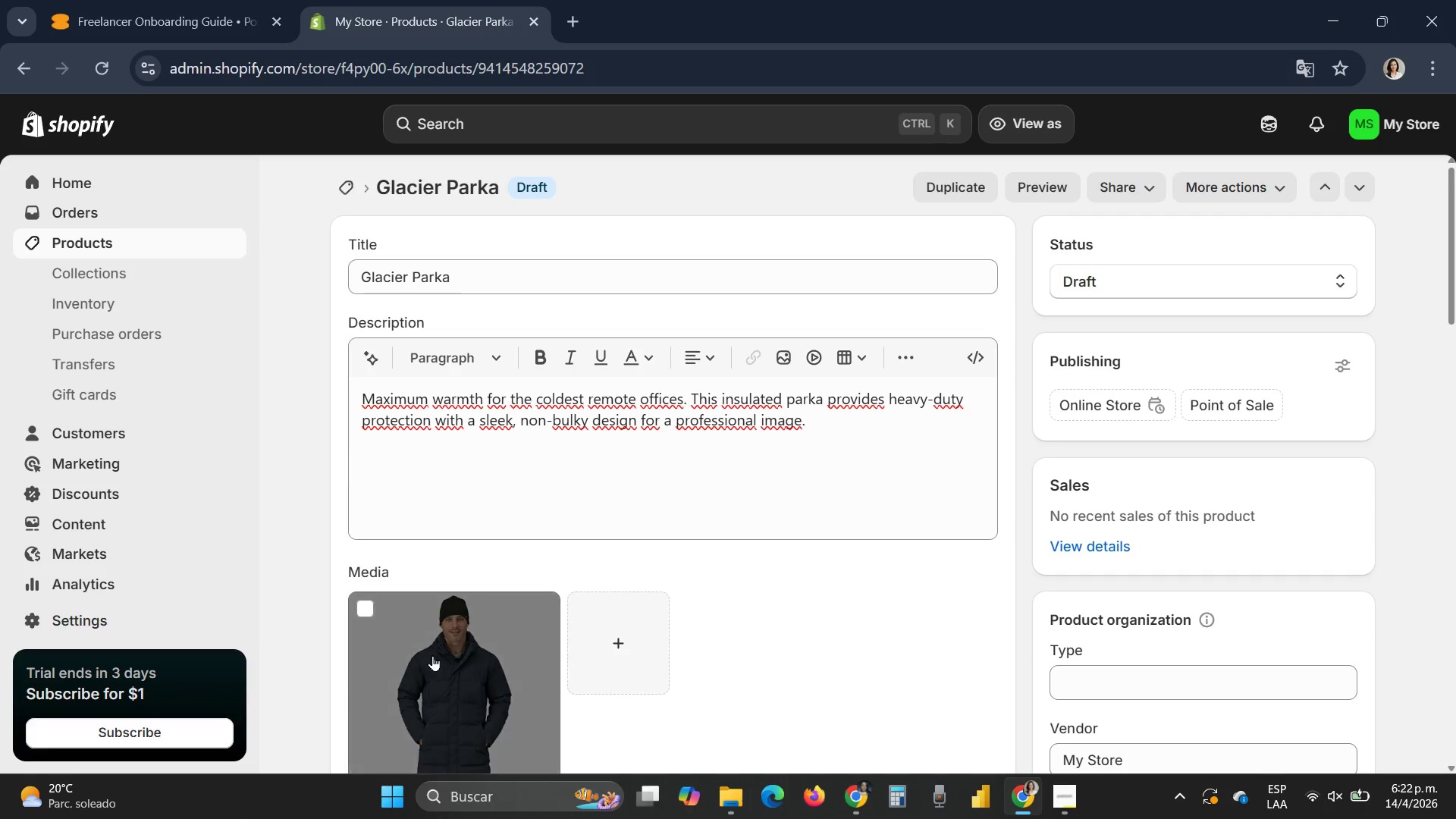 
left_click([432, 655])
 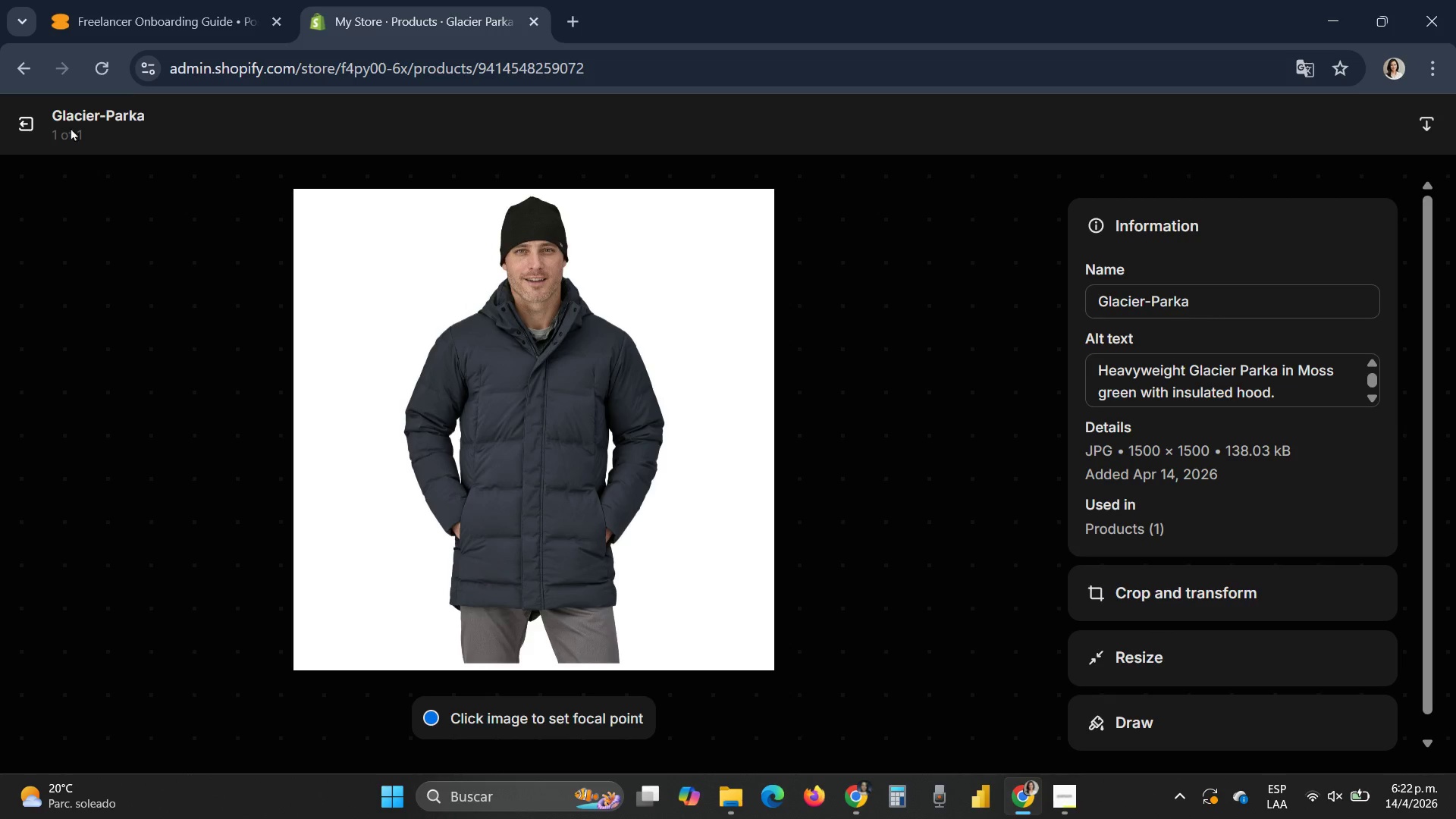 
left_click([26, 134])
 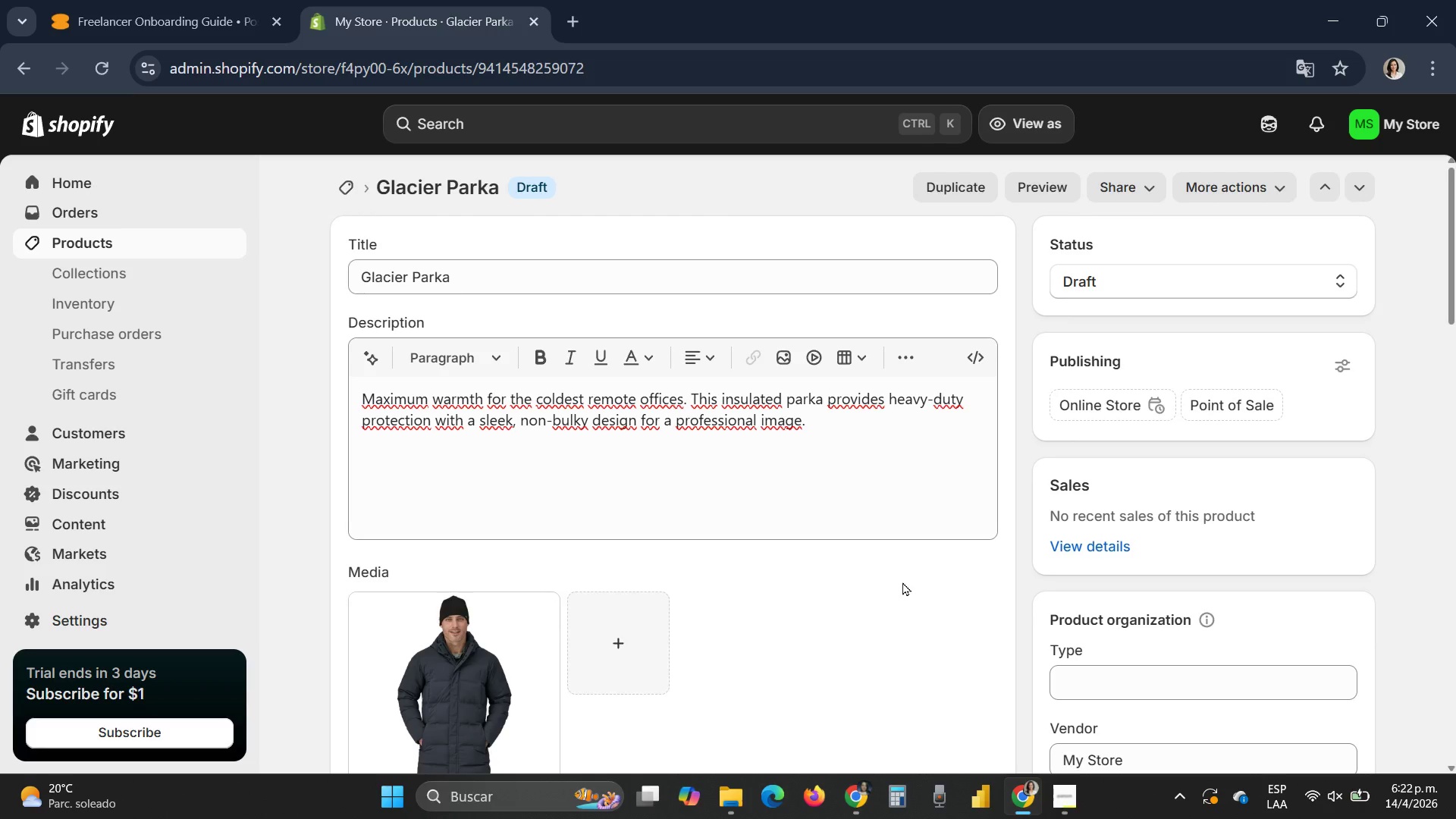 
scroll: coordinate [902, 592], scroll_direction: down, amount: 1.0
 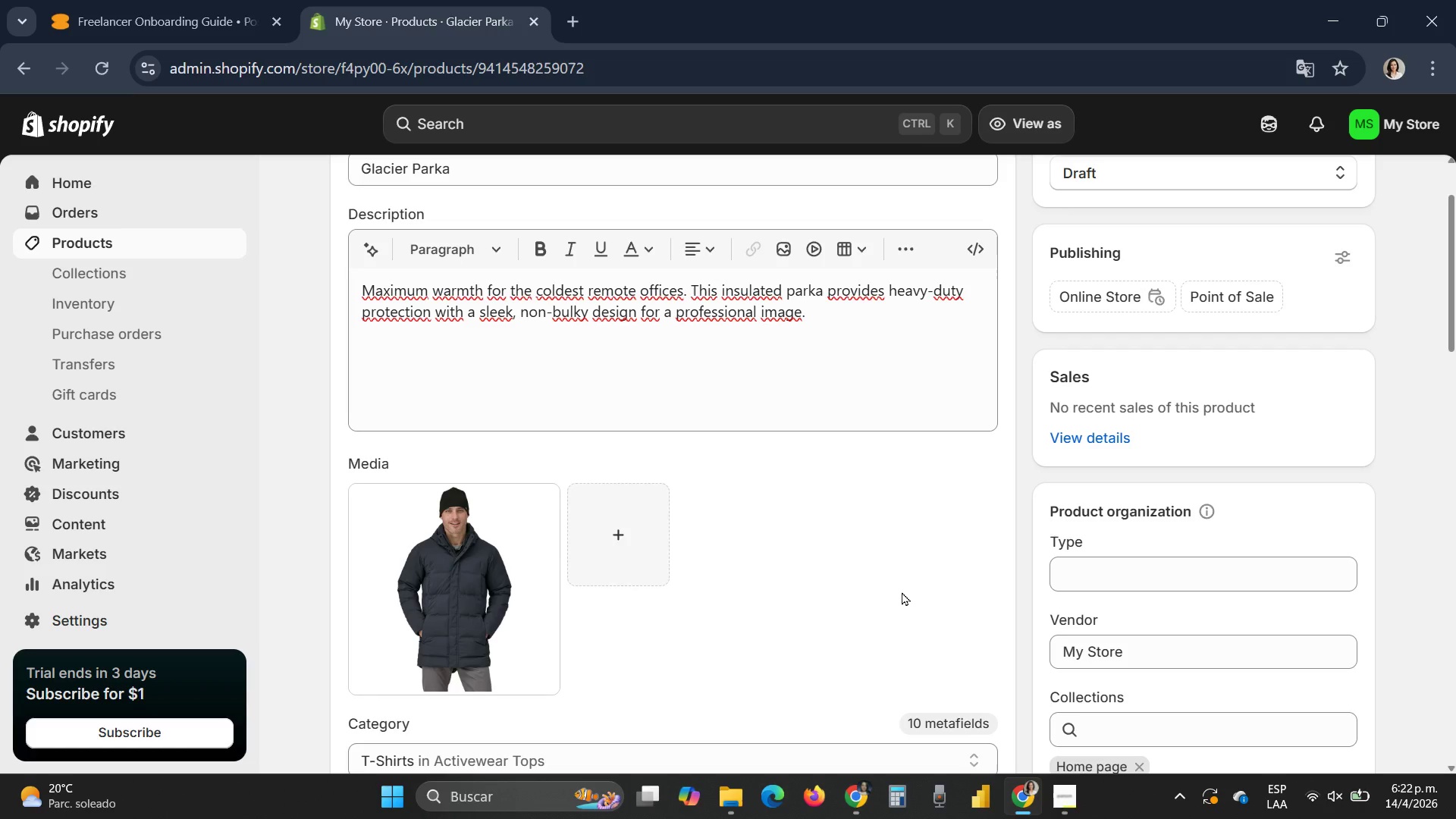 
wait(7.41)
 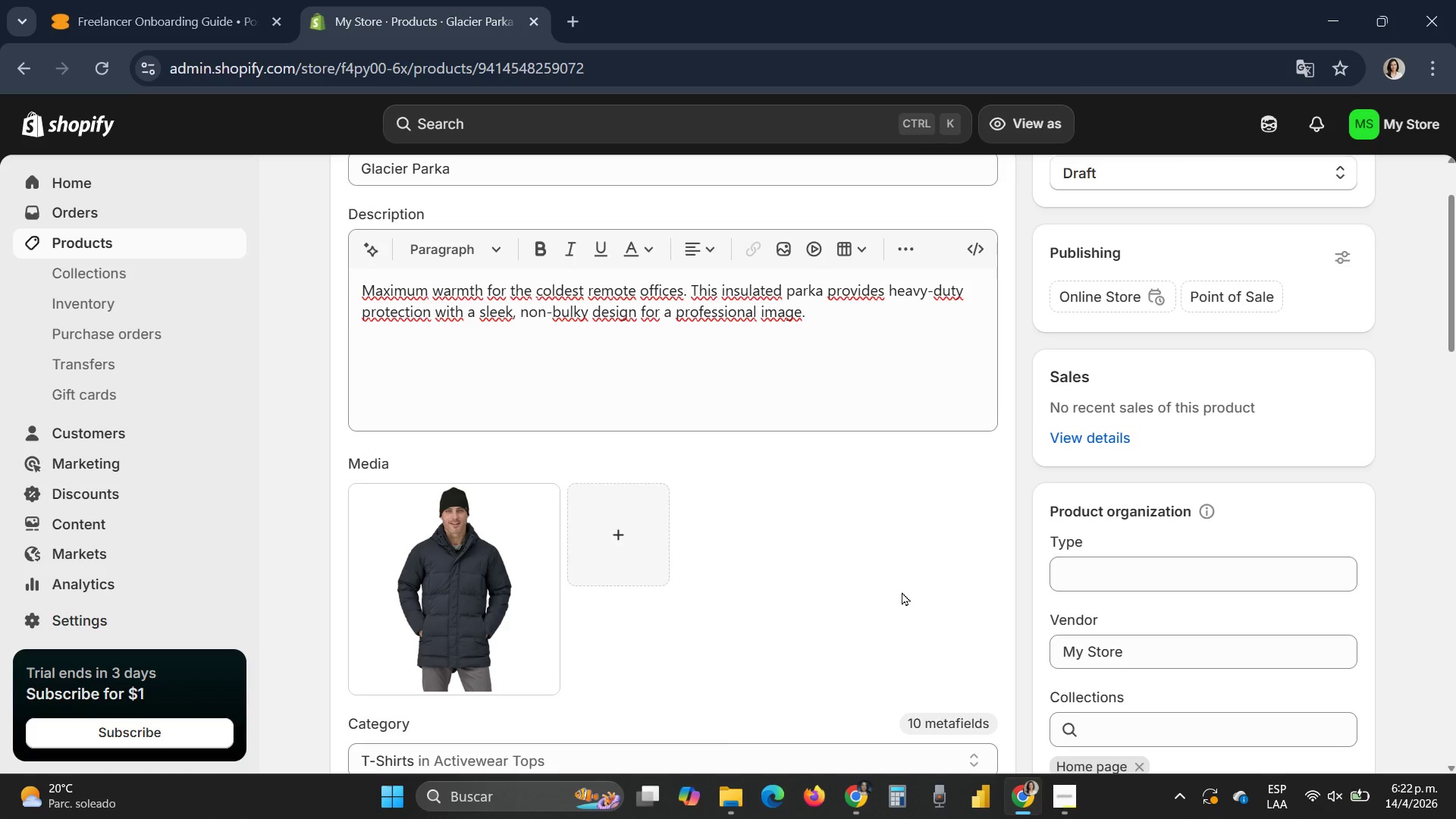 
mouse_move([127, 275])
 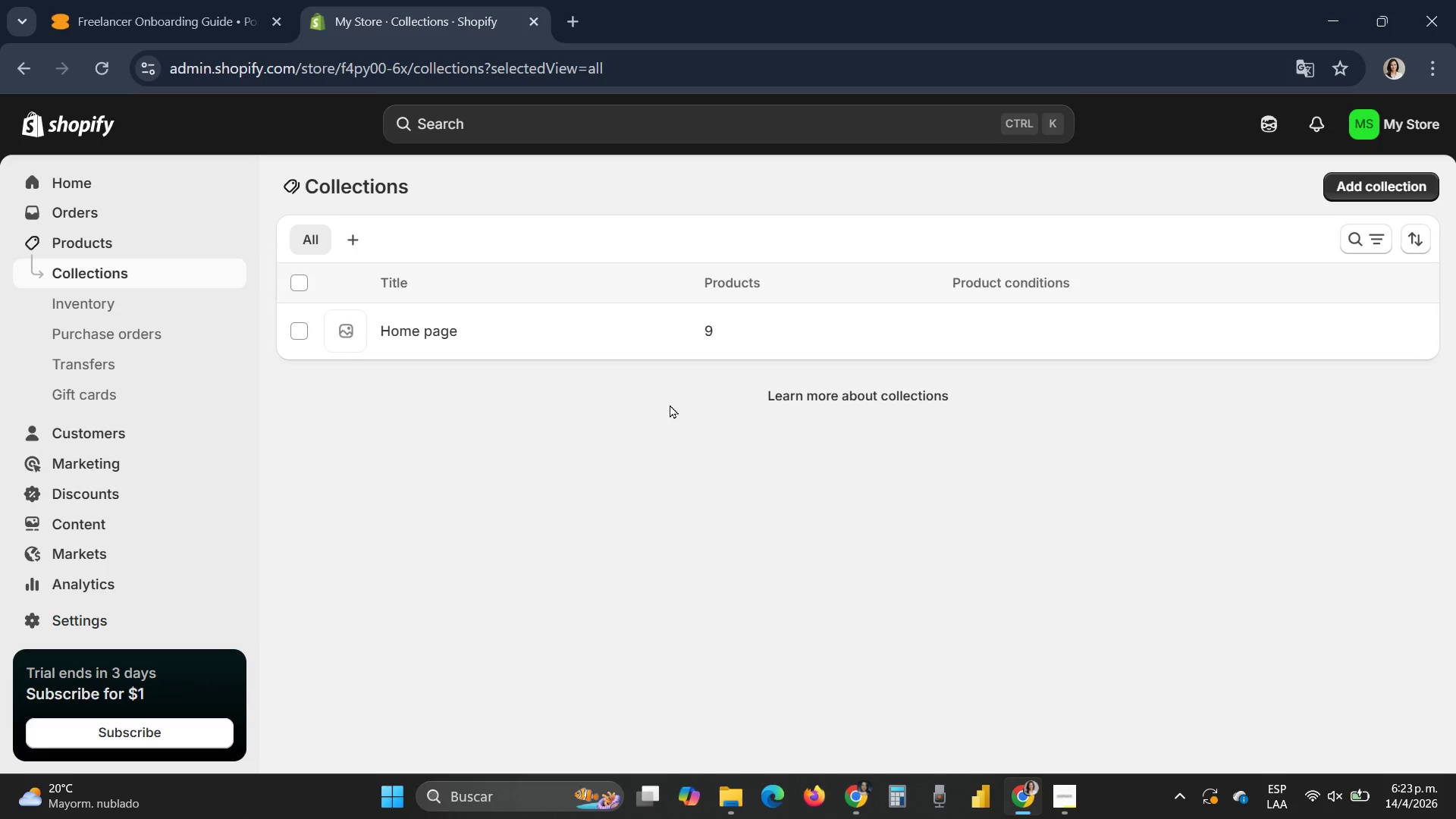 
wait(48.79)
 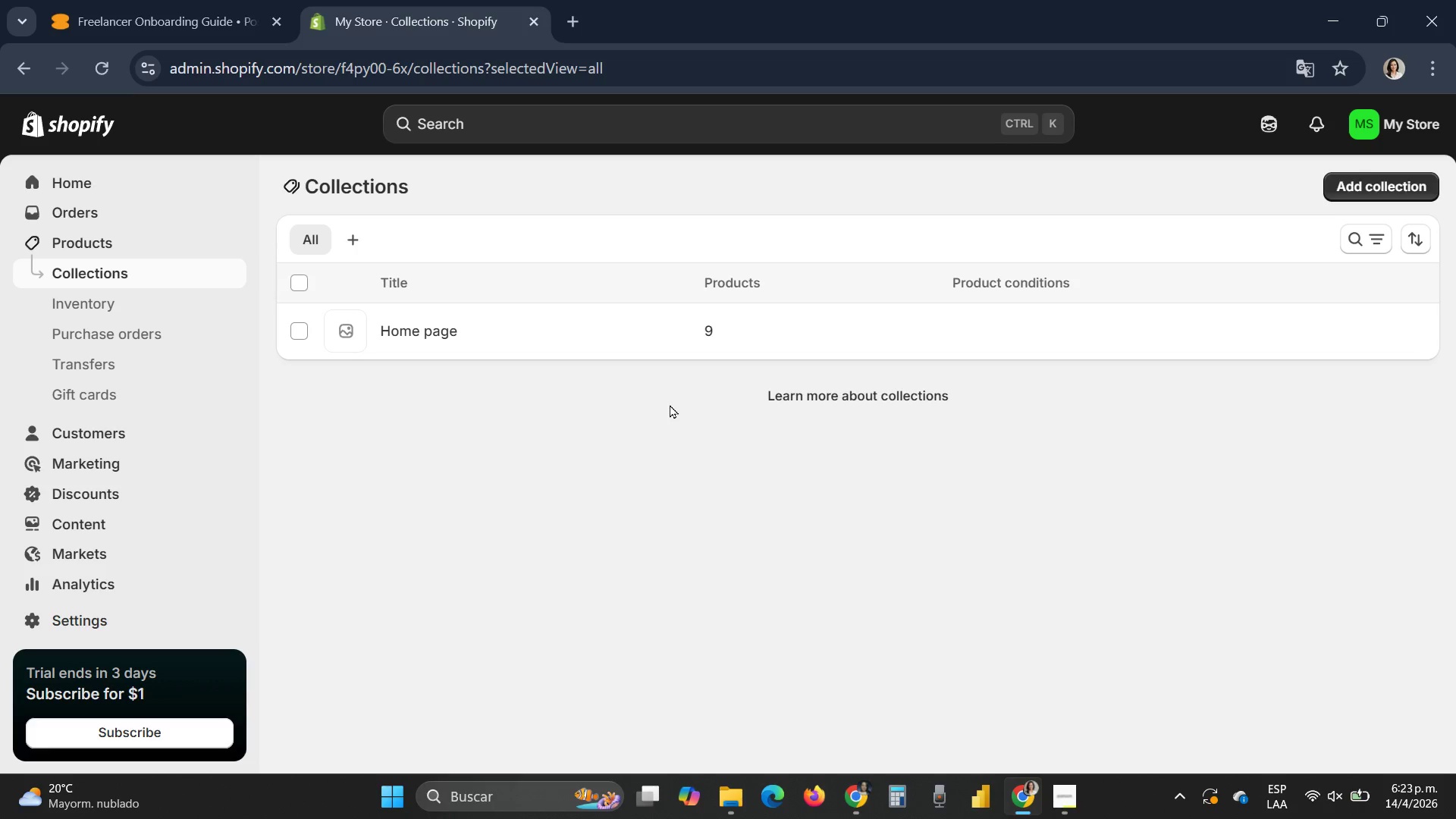 
left_click([299, 337])
 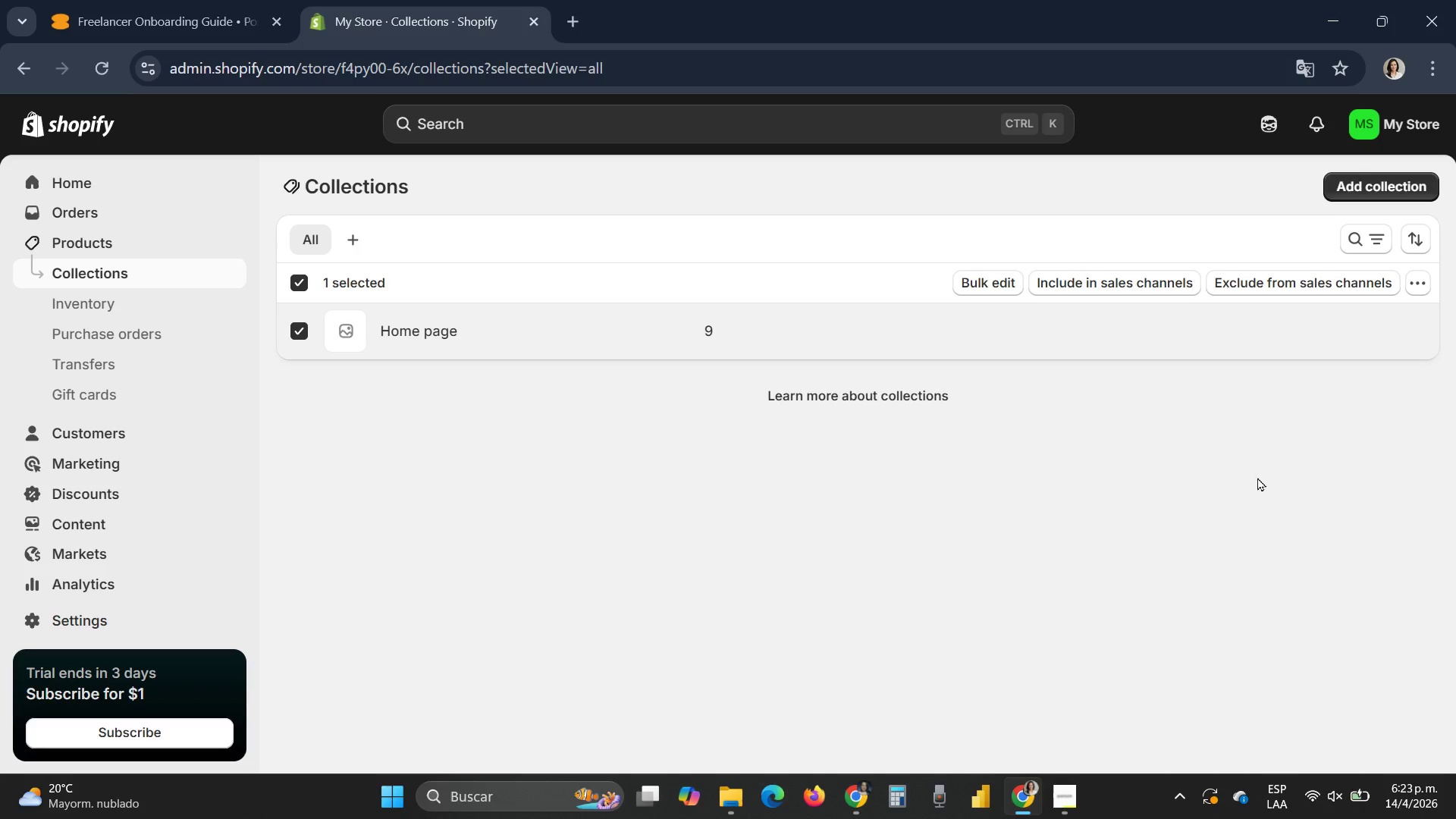 
wait(5.84)
 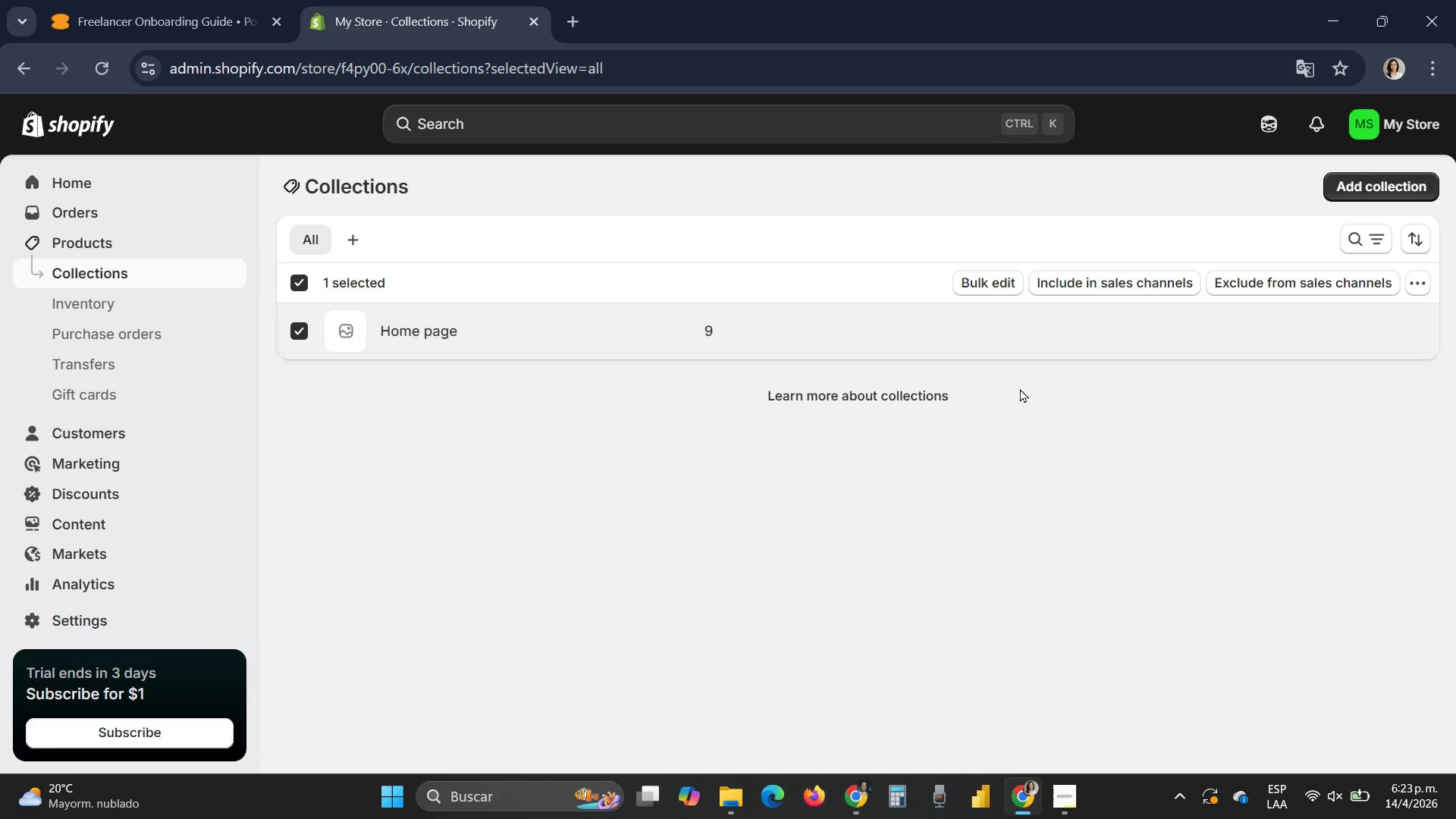 
left_click([1417, 285])
 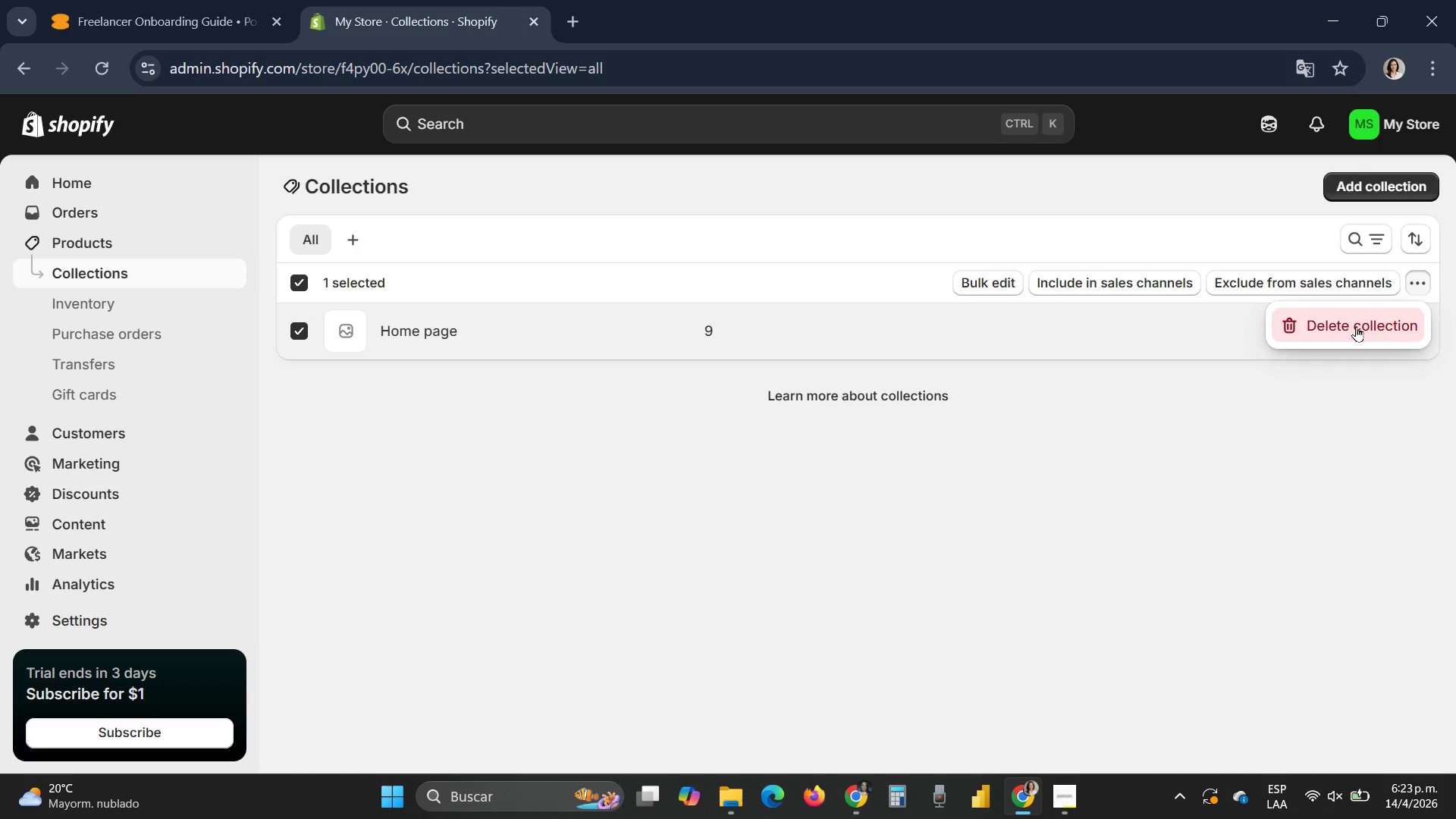 
wait(5.36)
 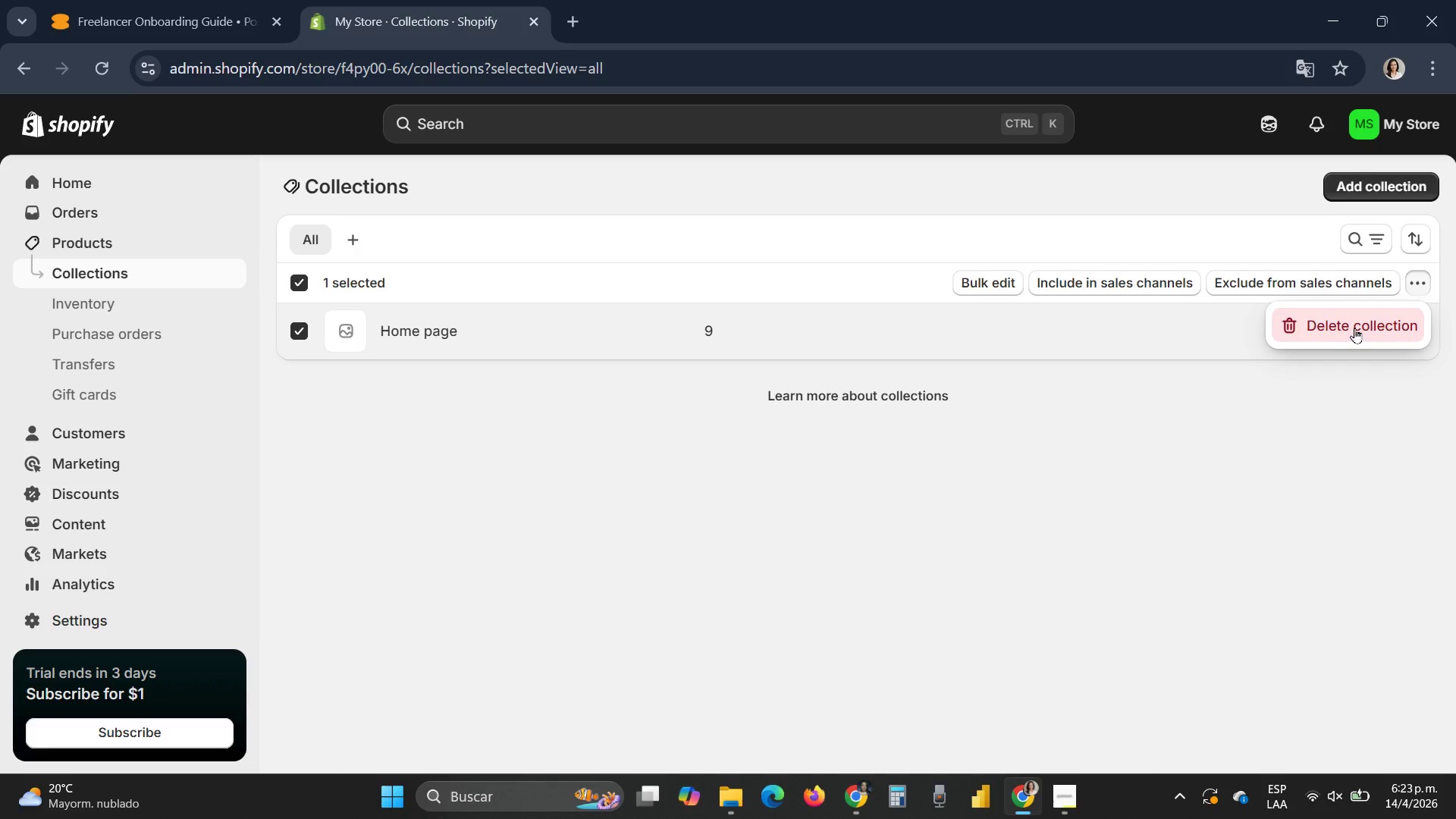 
left_click([1356, 326])
 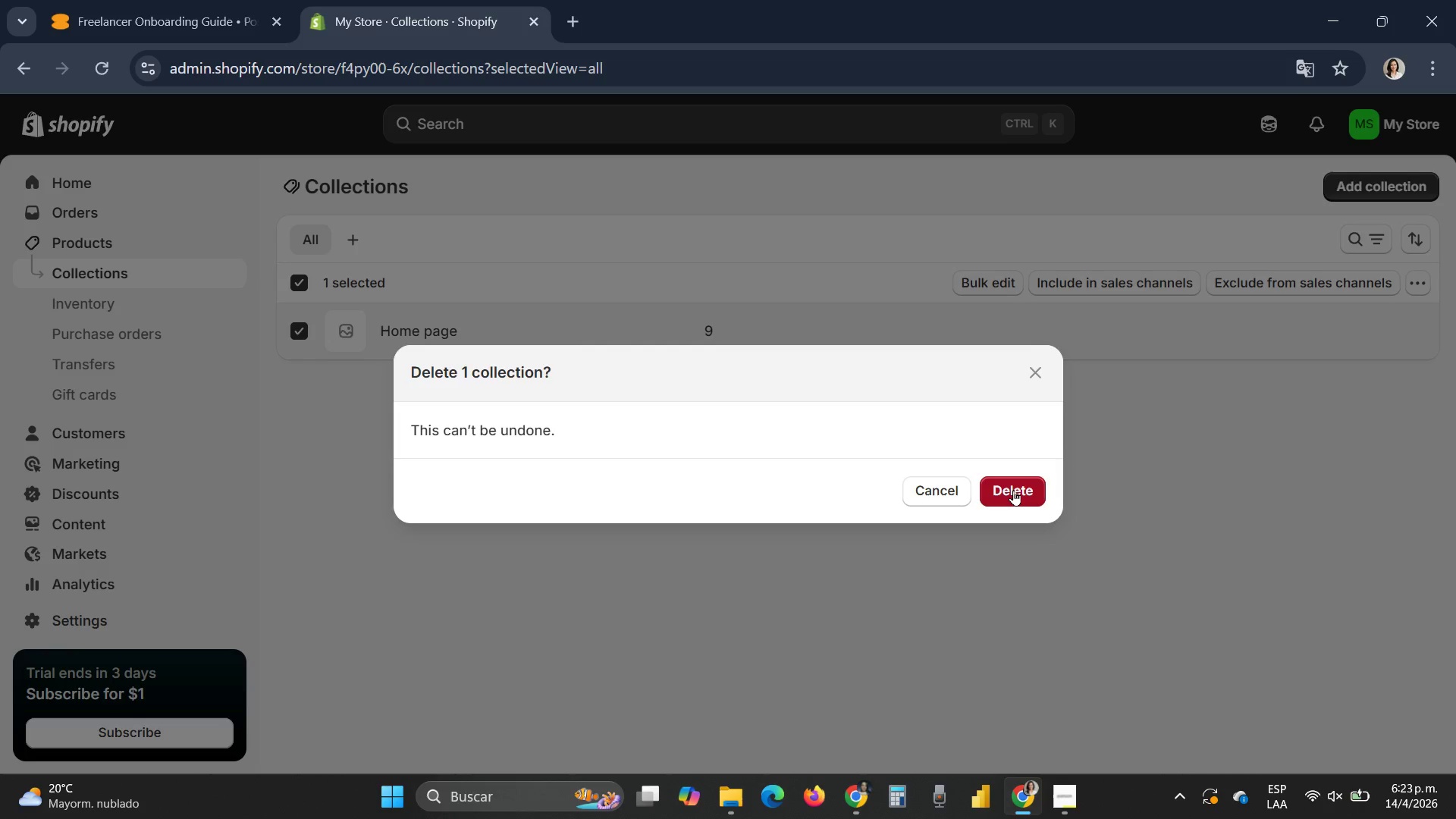 
left_click([1013, 490])
 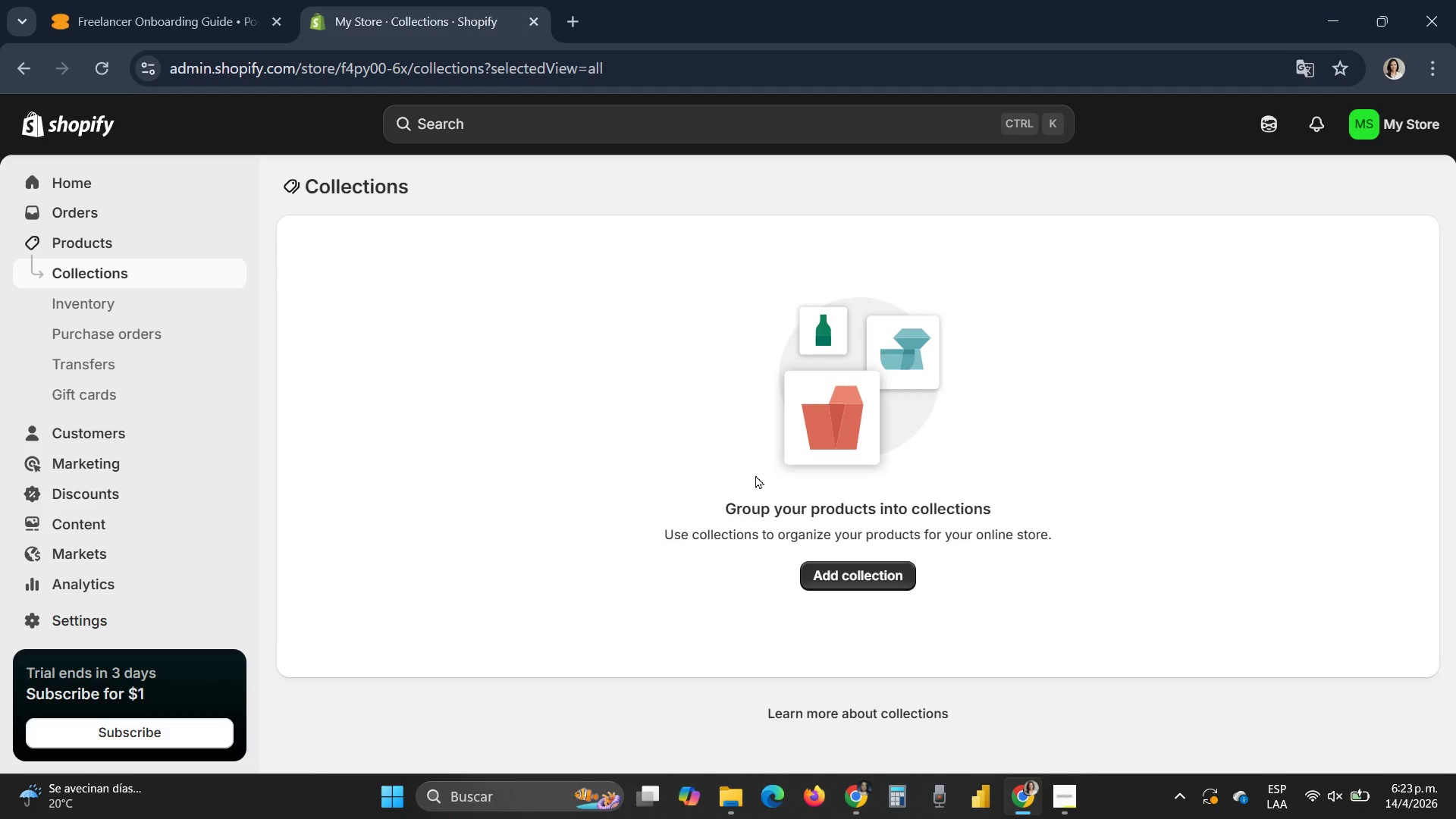 
left_click([853, 568])
 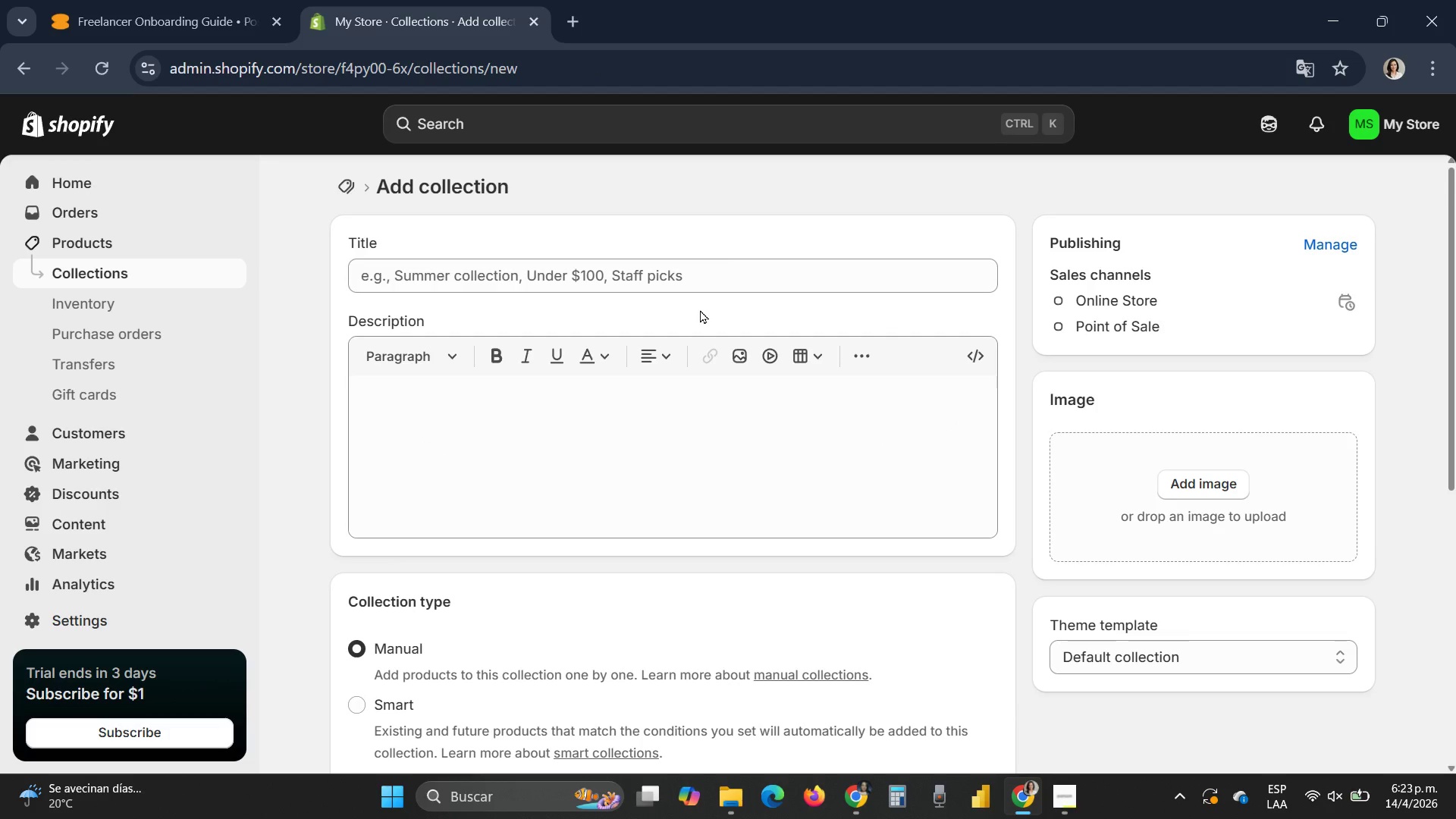 
wait(7.36)
 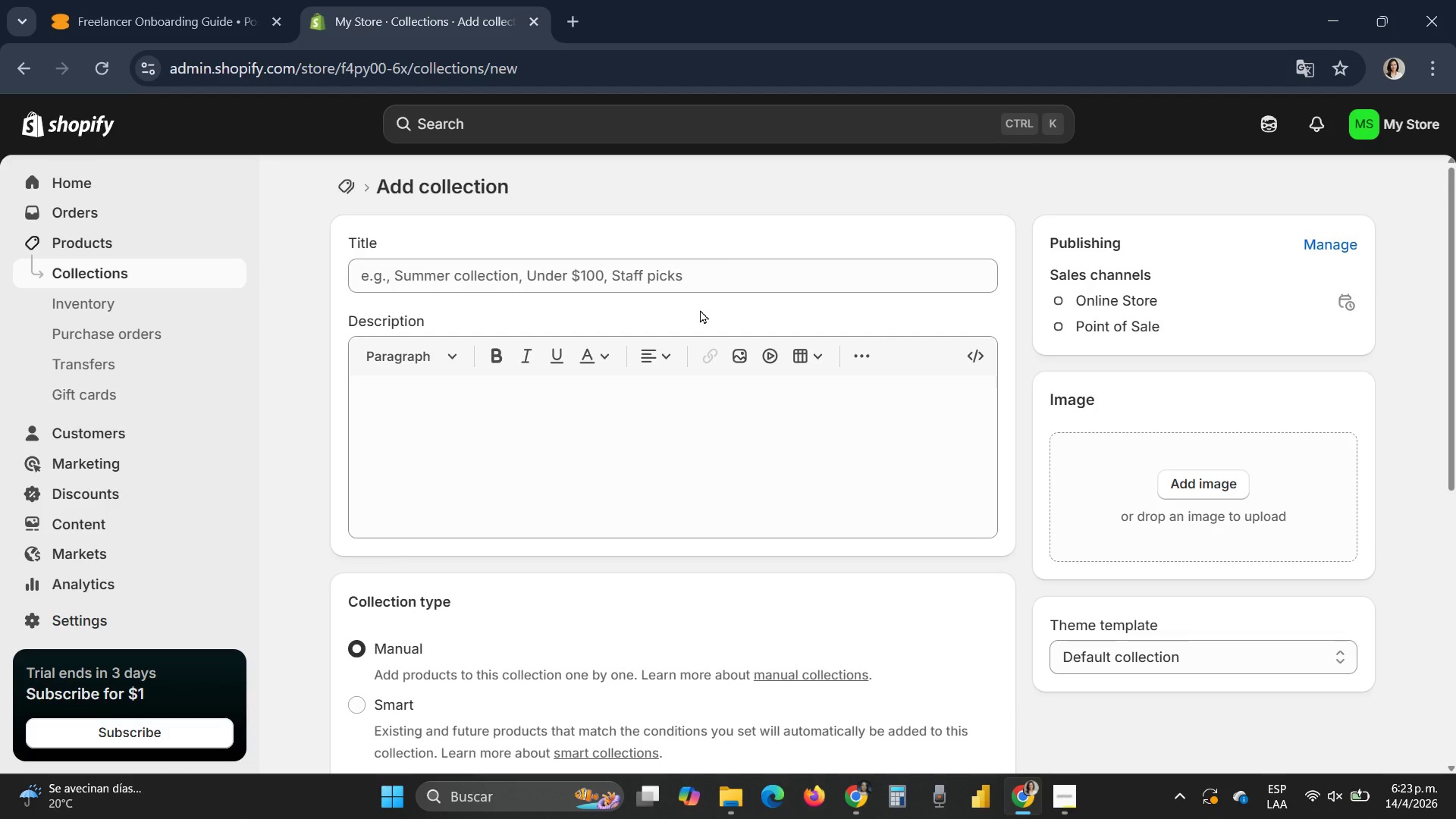 
left_click([475, 271])
 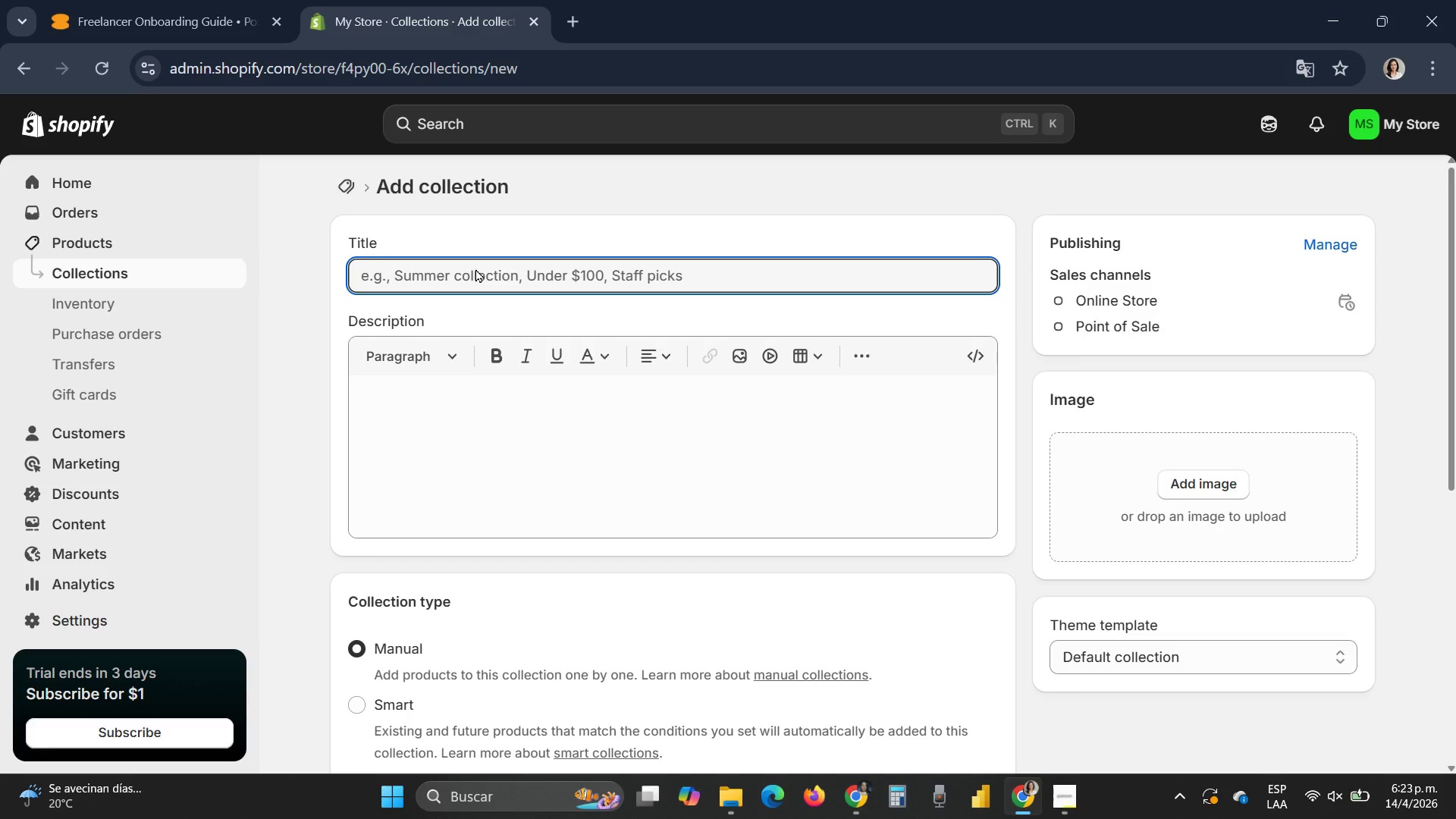 
type(Base Layers)
 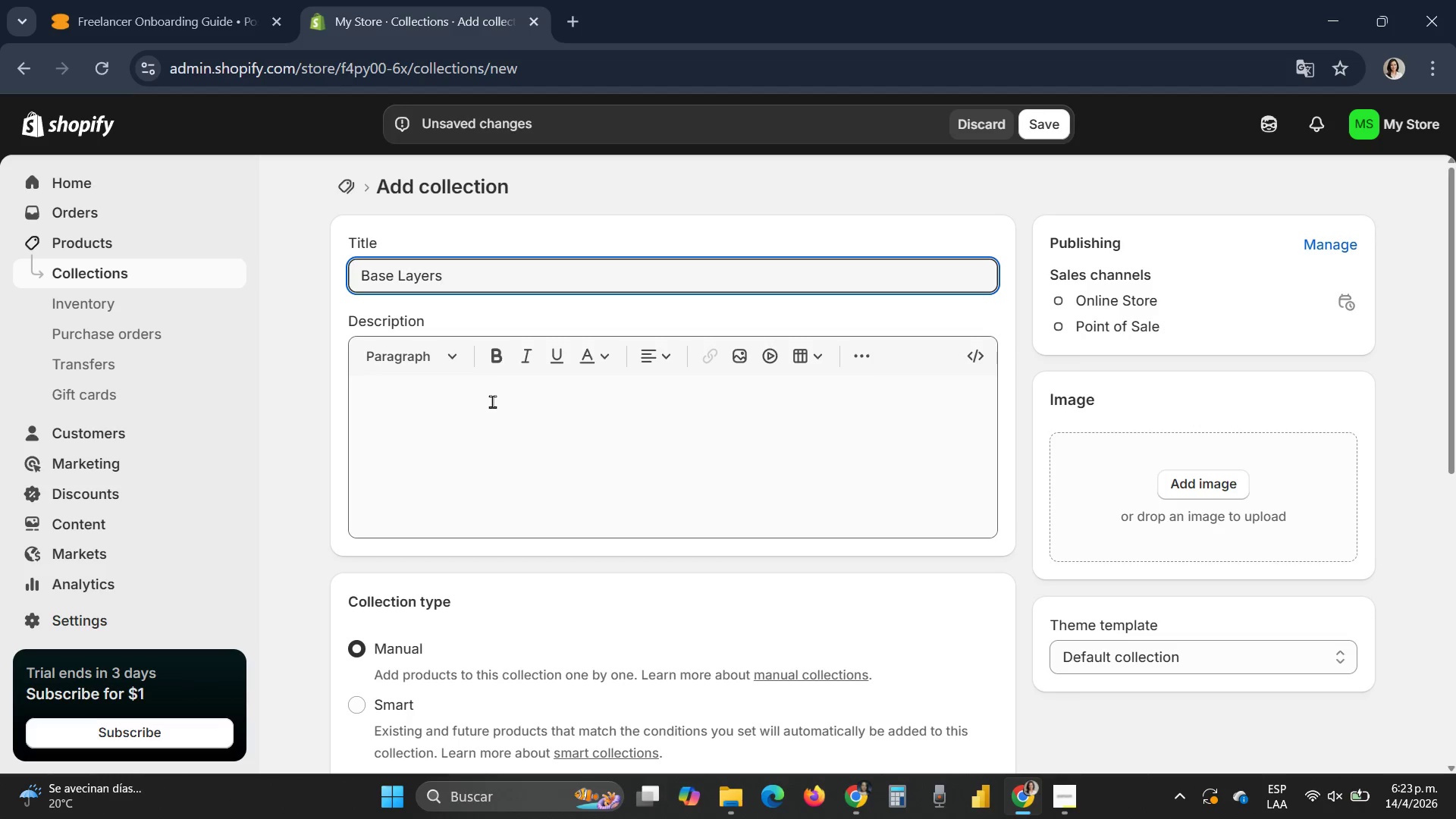 
left_click([492, 401])
 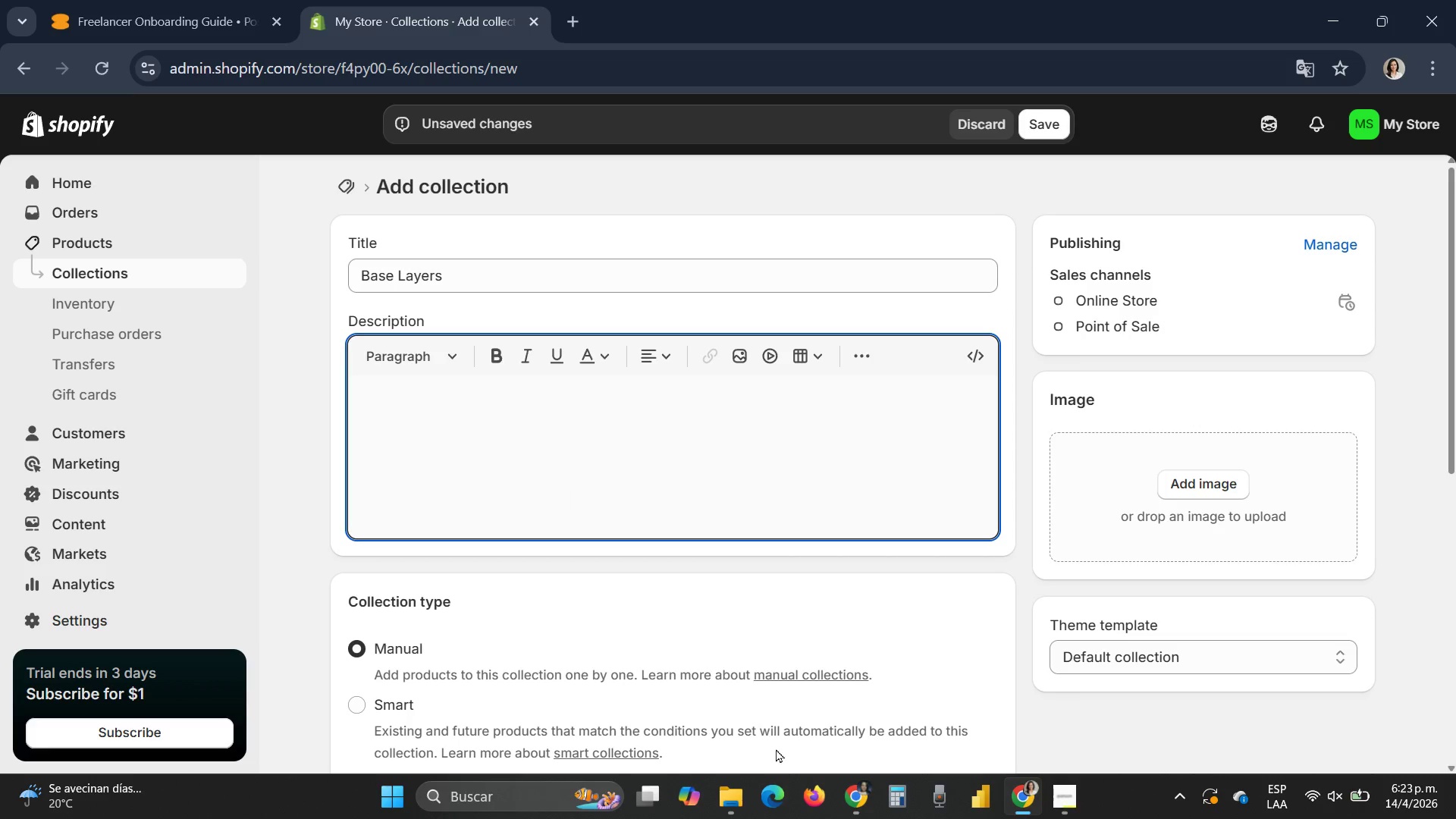 
mouse_move([868, 799])
 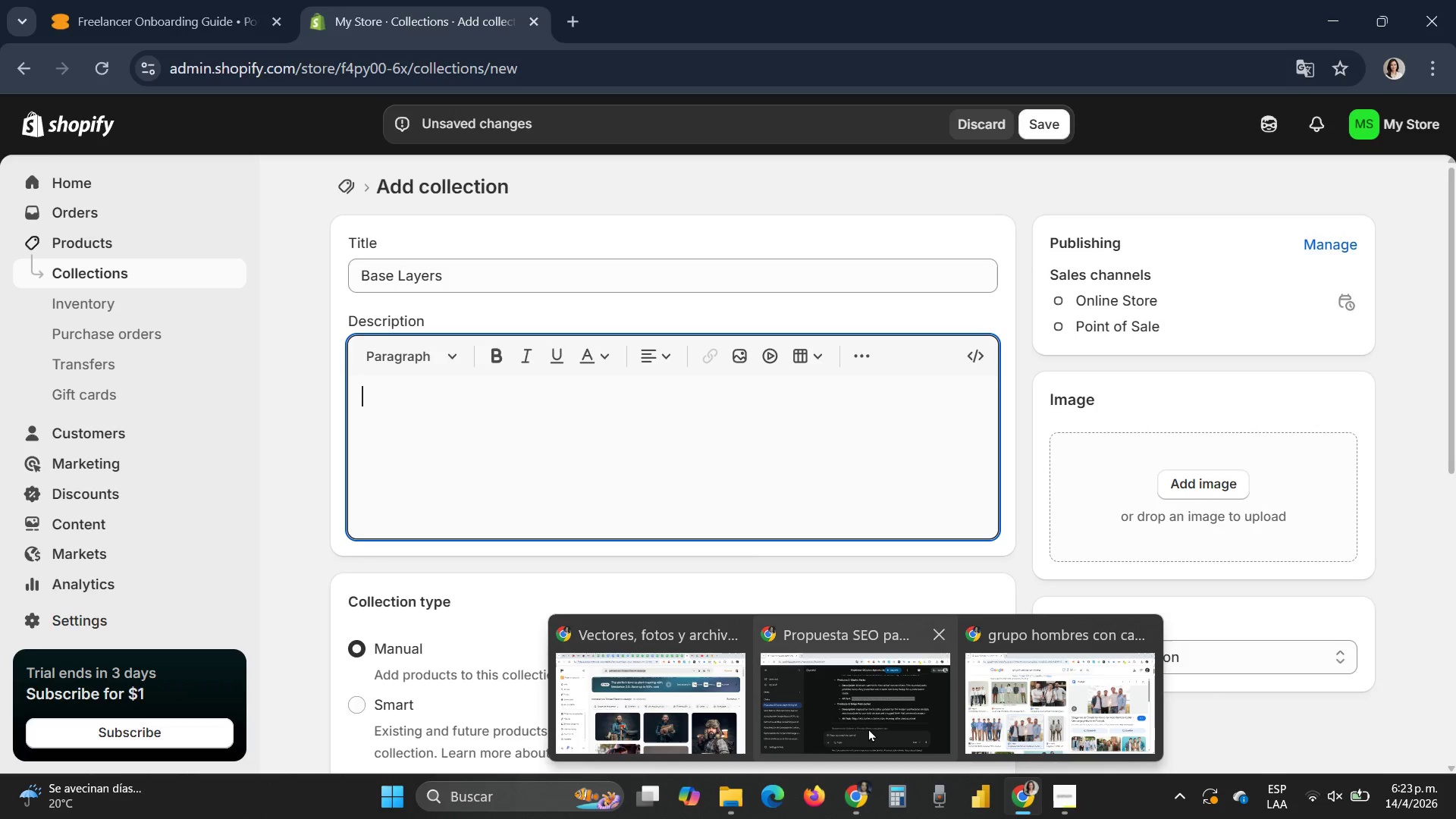 
left_click([868, 728])
 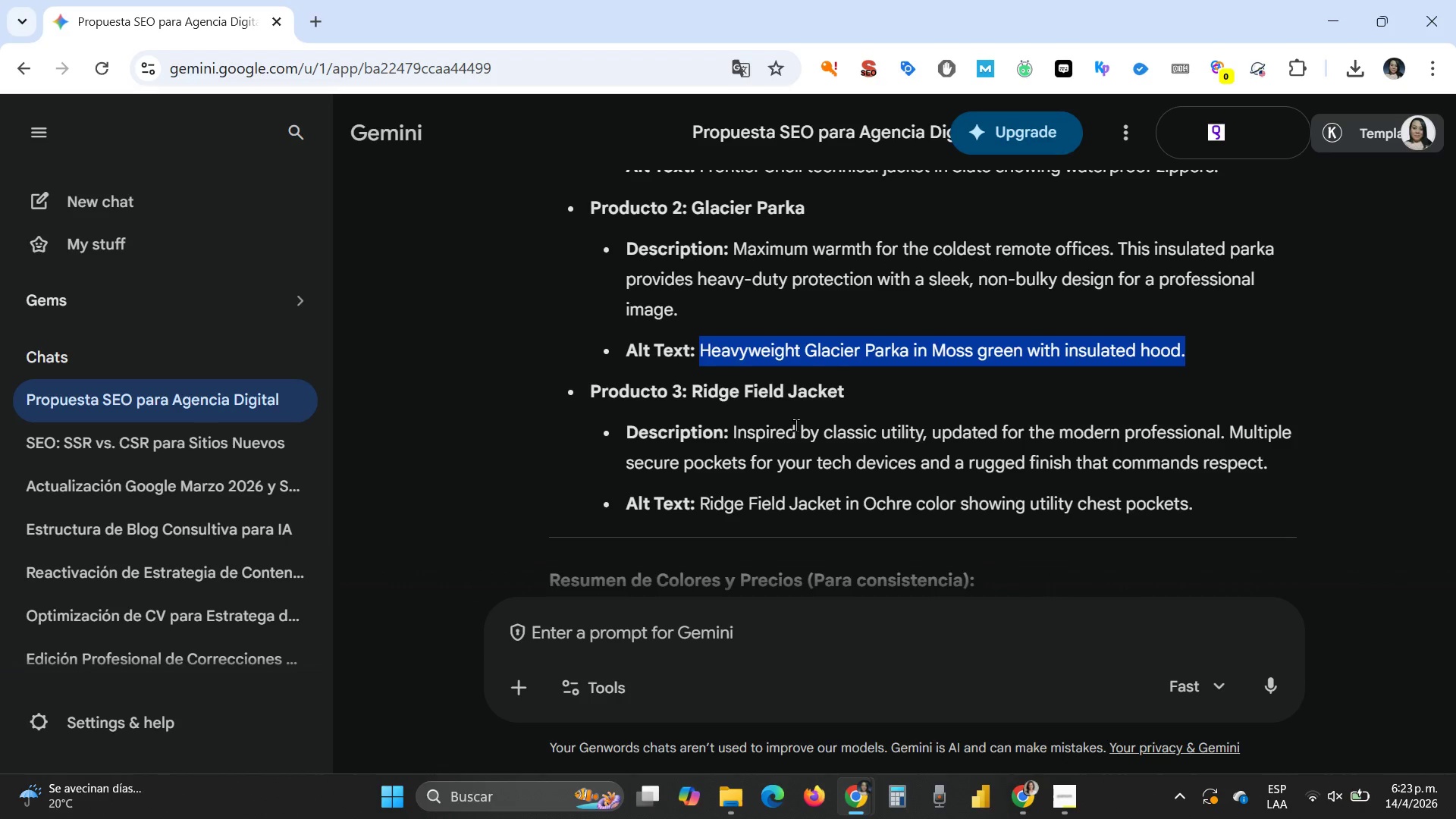 
scroll: coordinate [795, 427], scroll_direction: up, amount: 4.0
 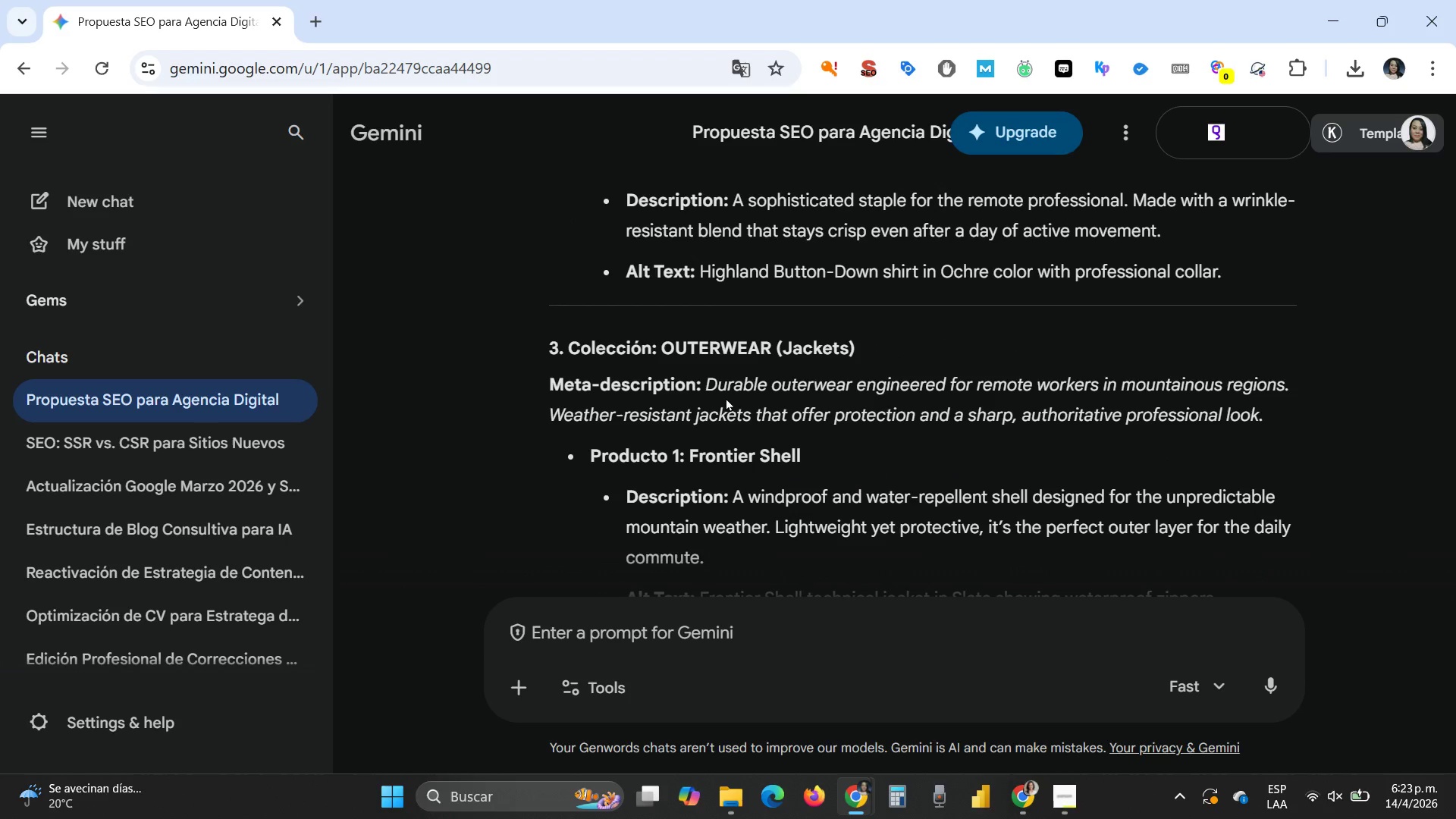 
left_click_drag(start_coordinate=[705, 392], to_coordinate=[1266, 418])
 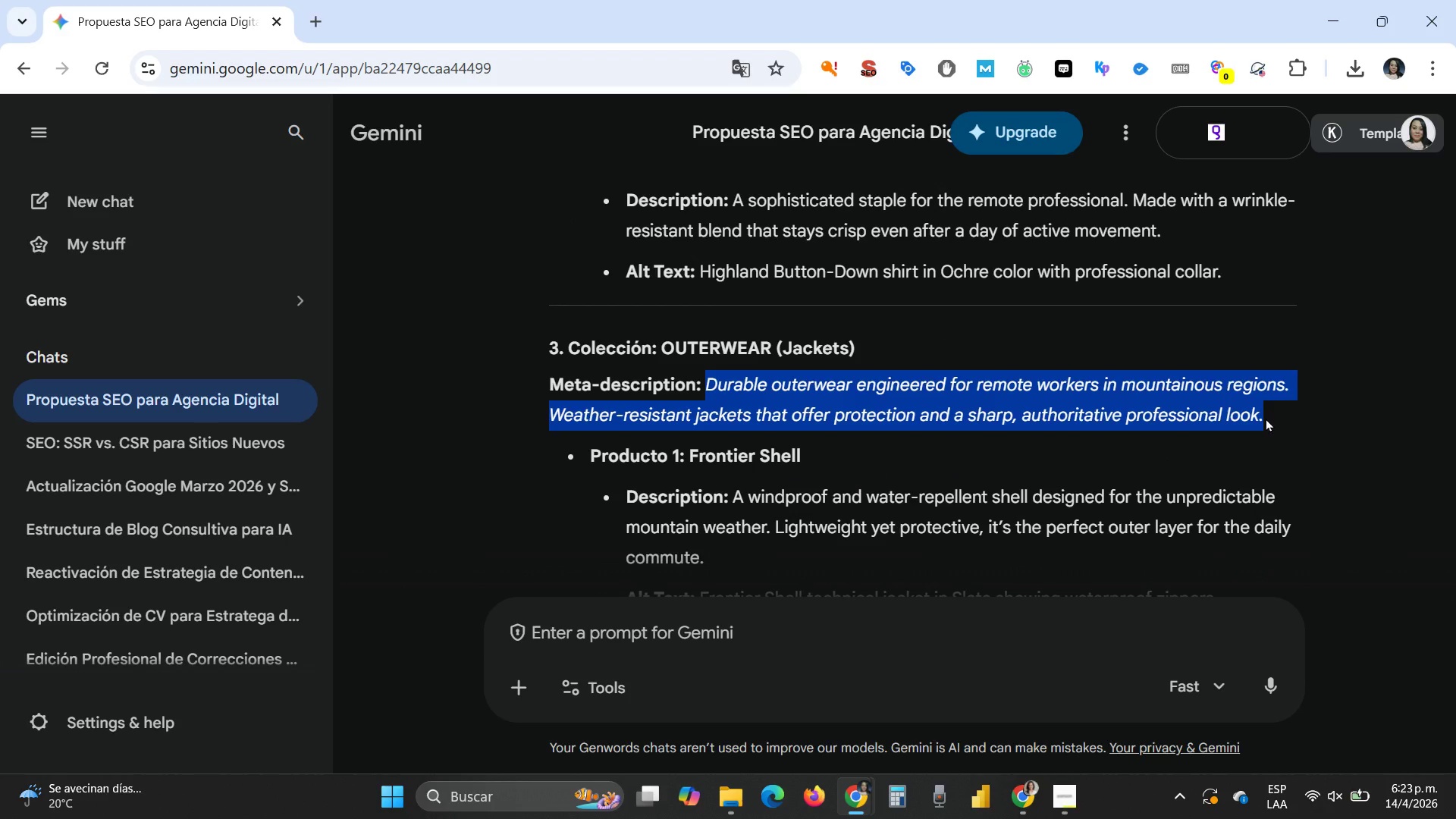 
key(Control+C)
 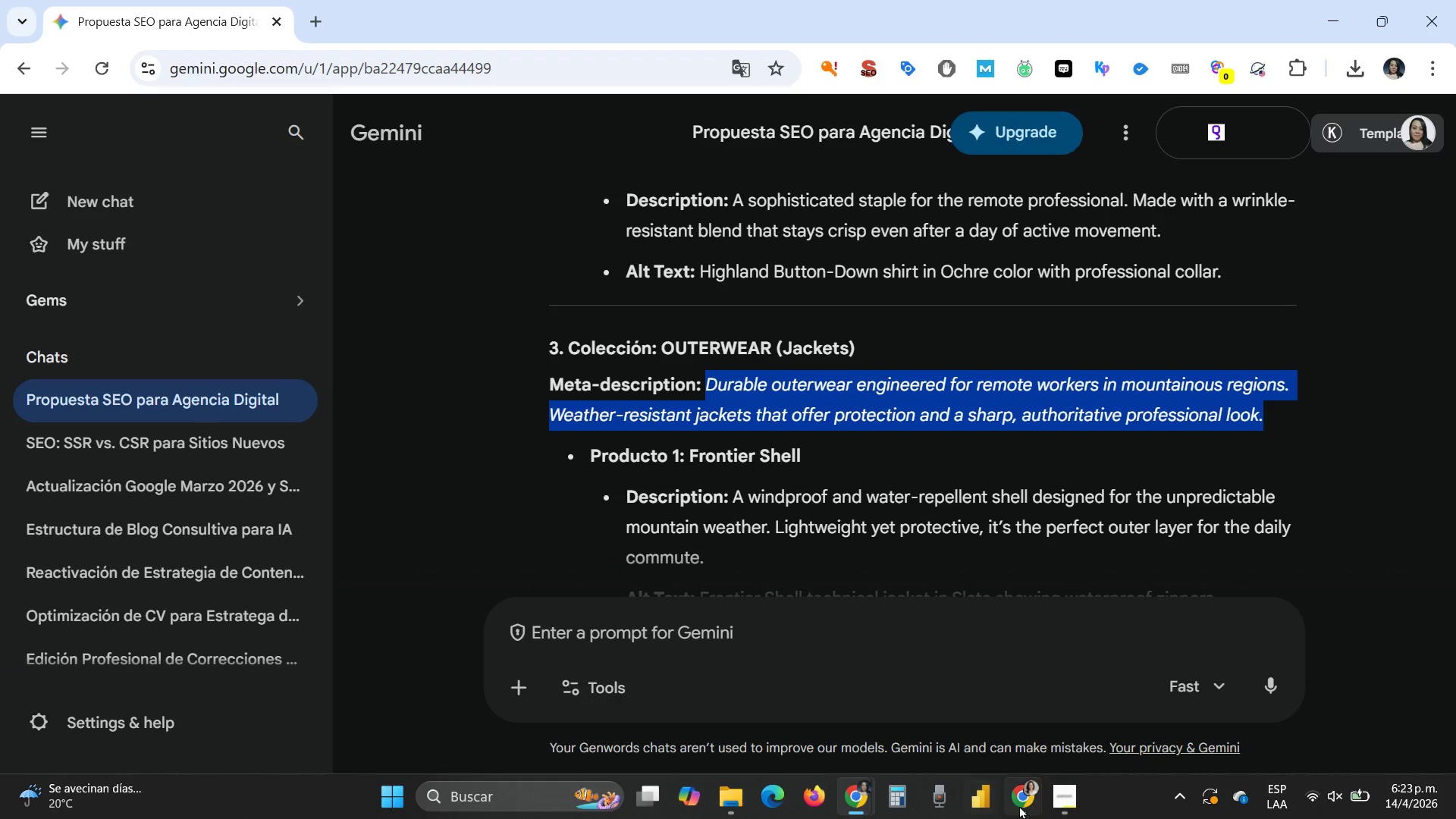 
left_click([1020, 729])
 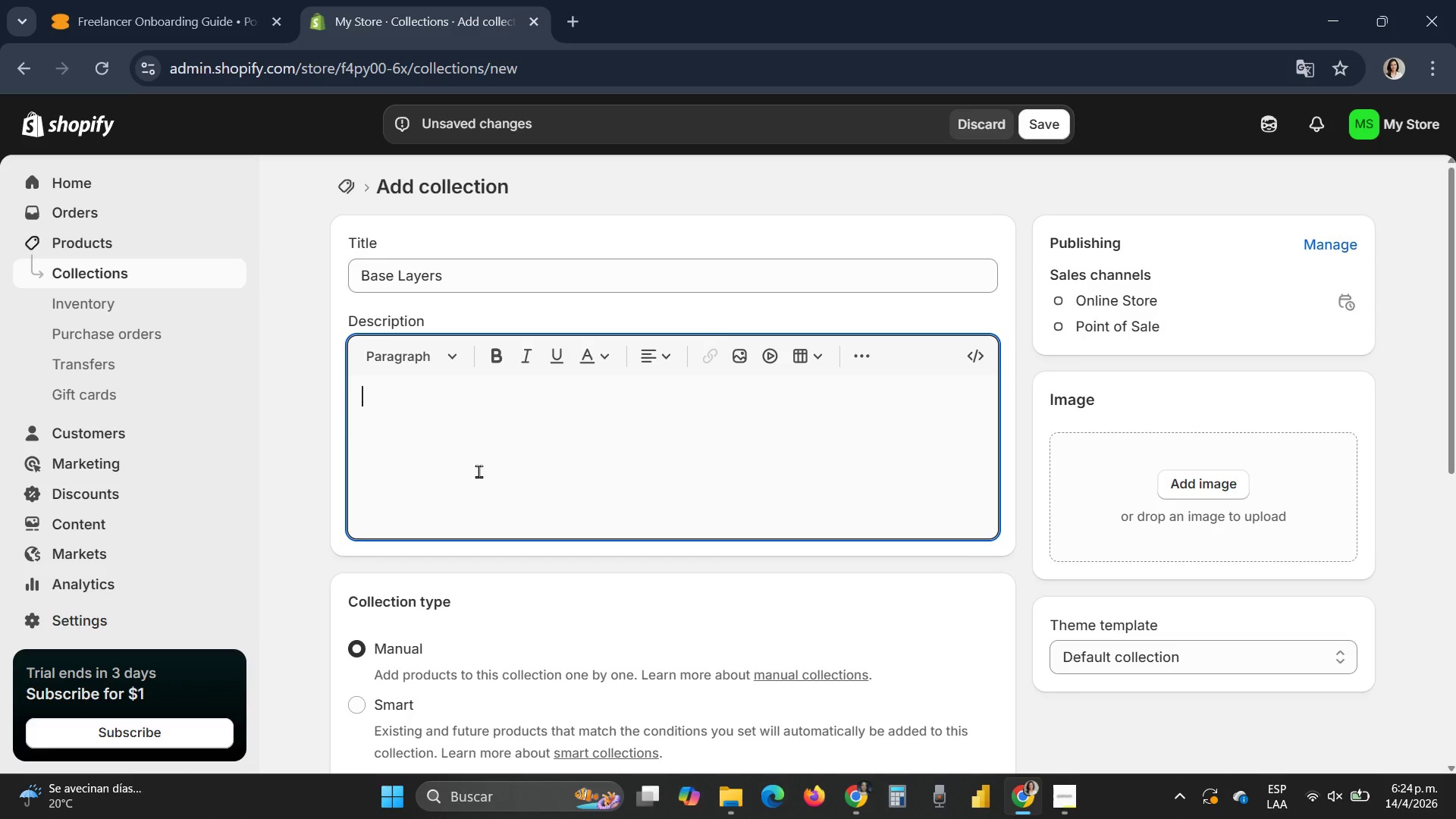 
key(Control+V)
 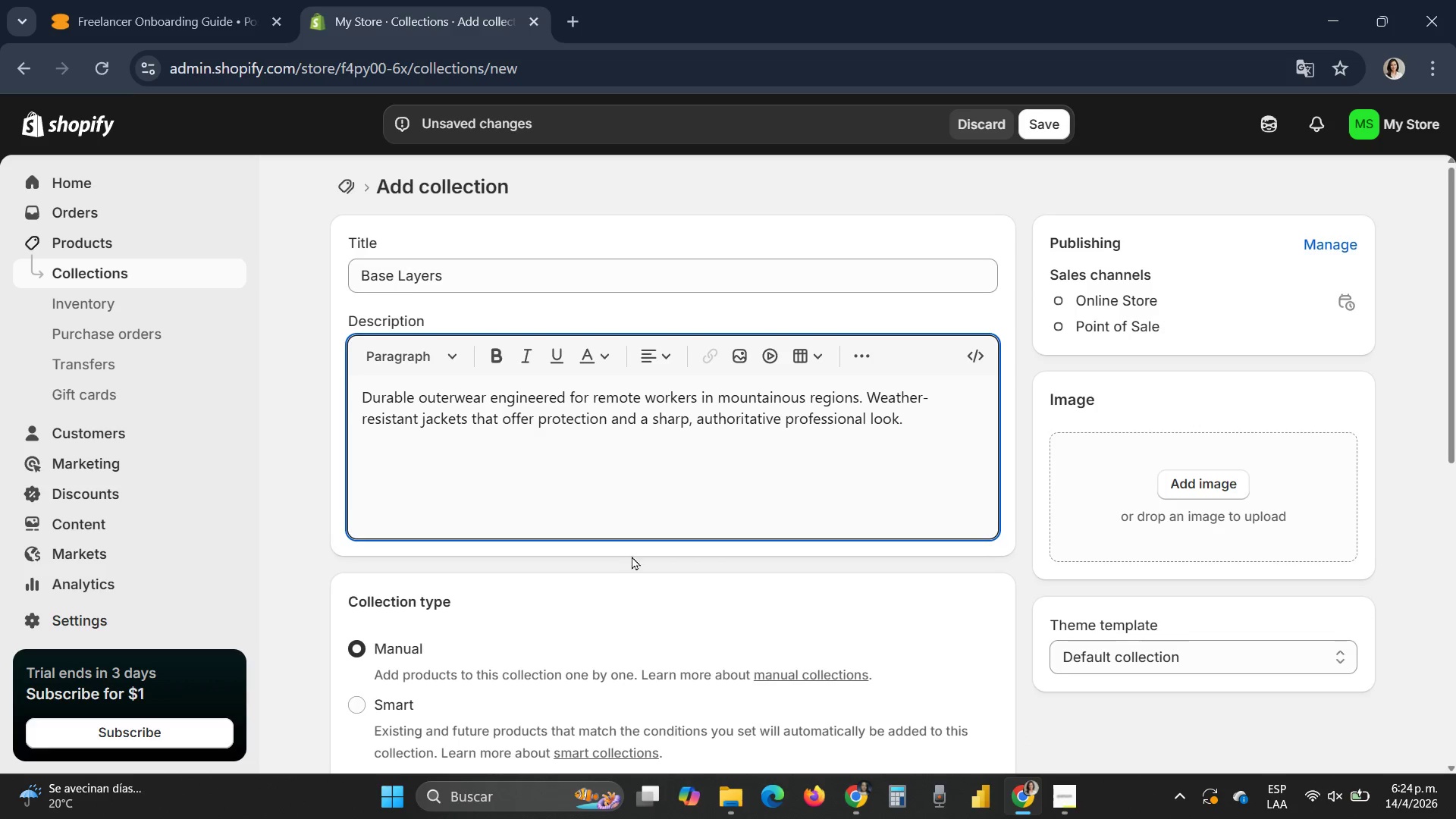 
scroll: coordinate [772, 564], scroll_direction: down, amount: 4.0
 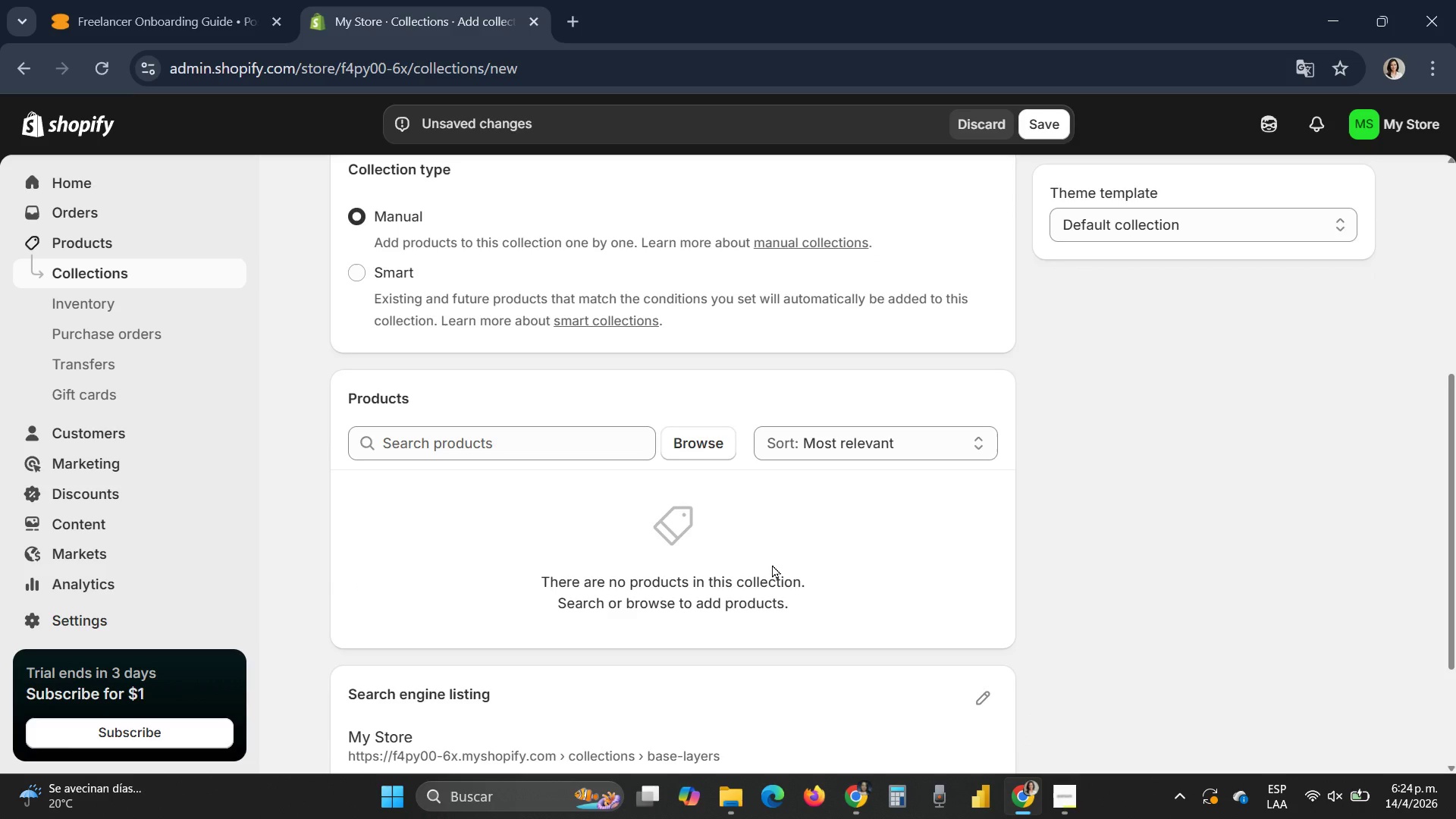 
wait(10.54)
 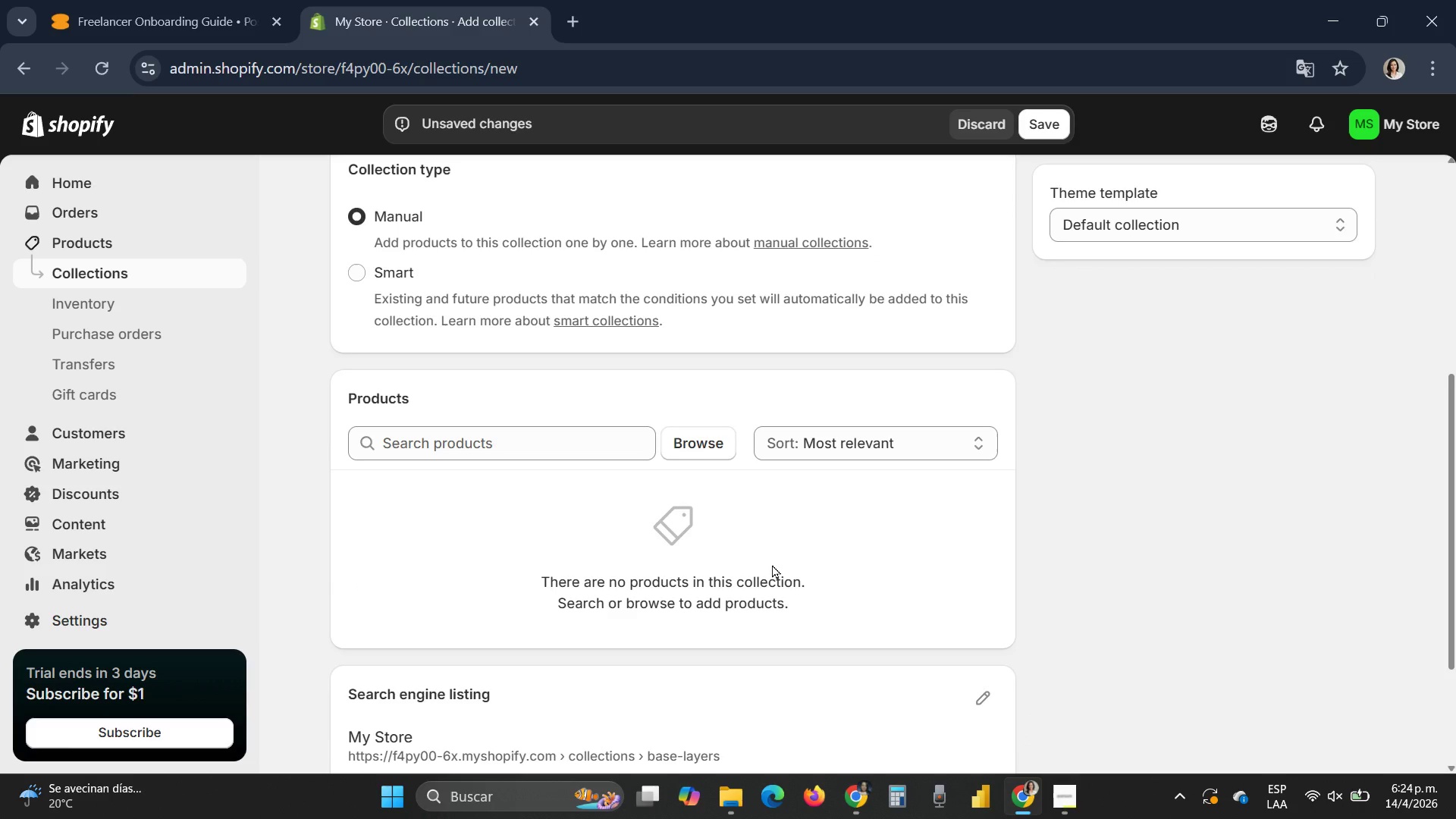 
scroll: coordinate [942, 432], scroll_direction: down, amount: 1.0
 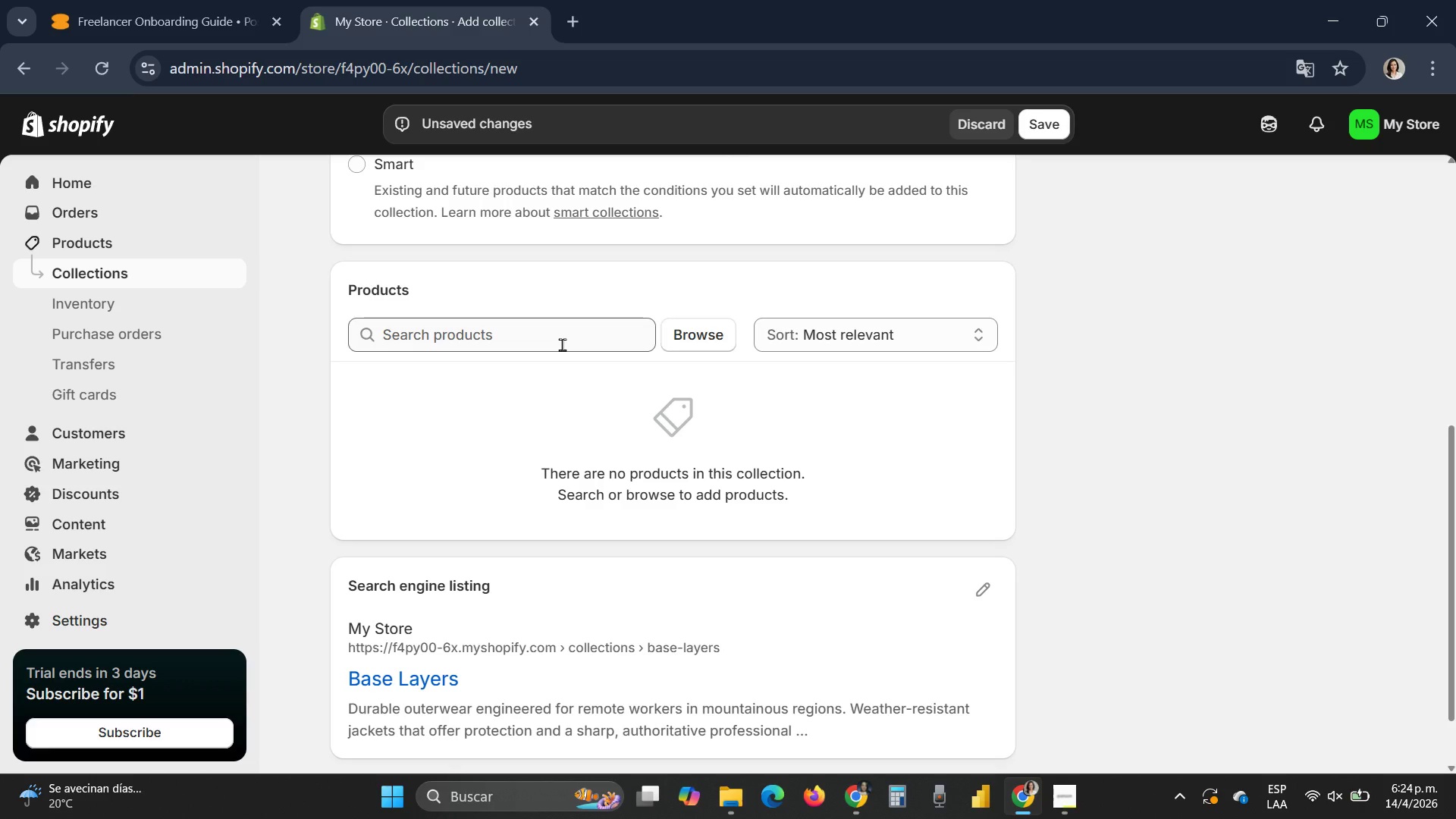 
wait(7.43)
 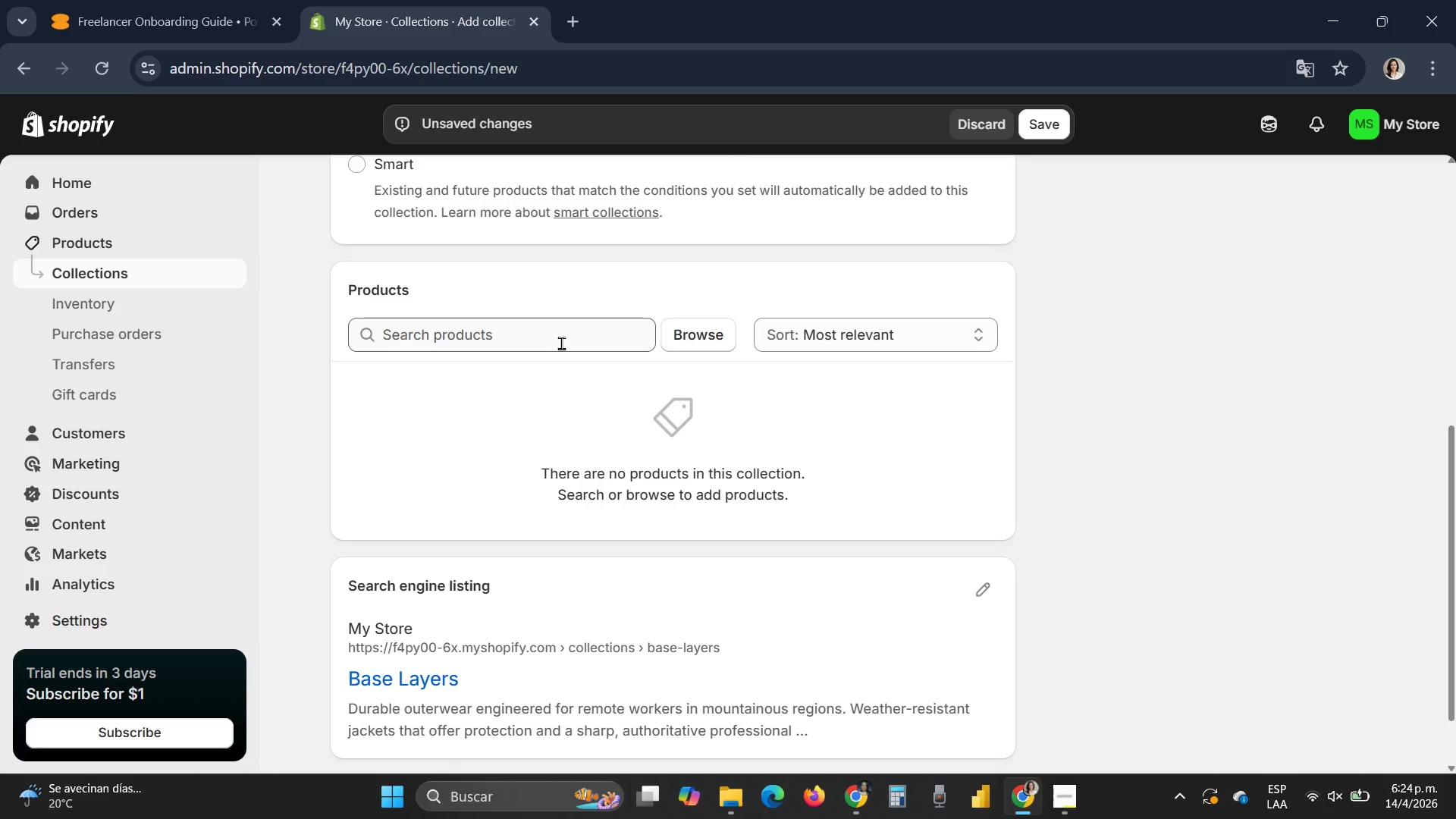 
left_click([981, 338])
 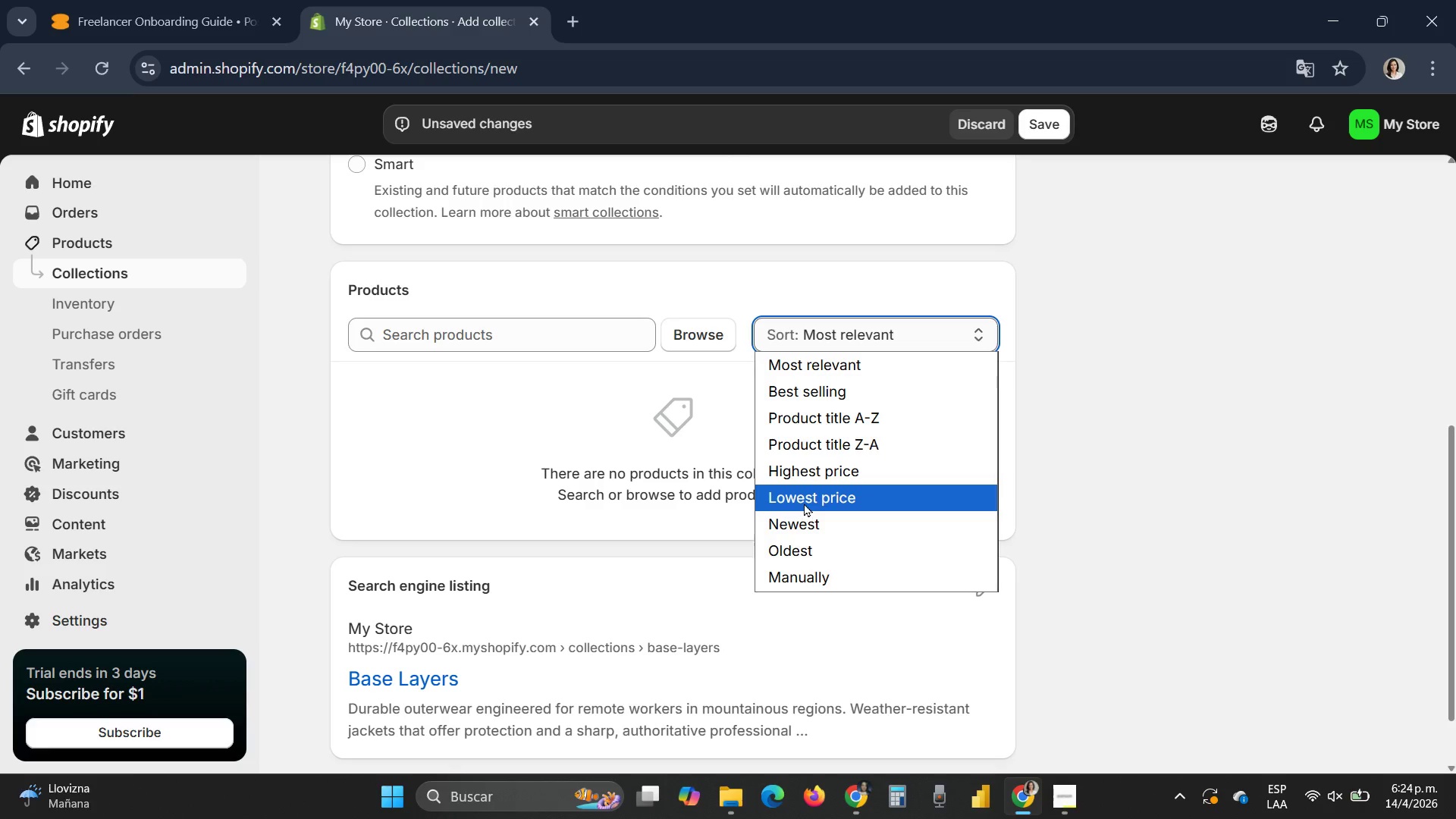 
wait(6.92)
 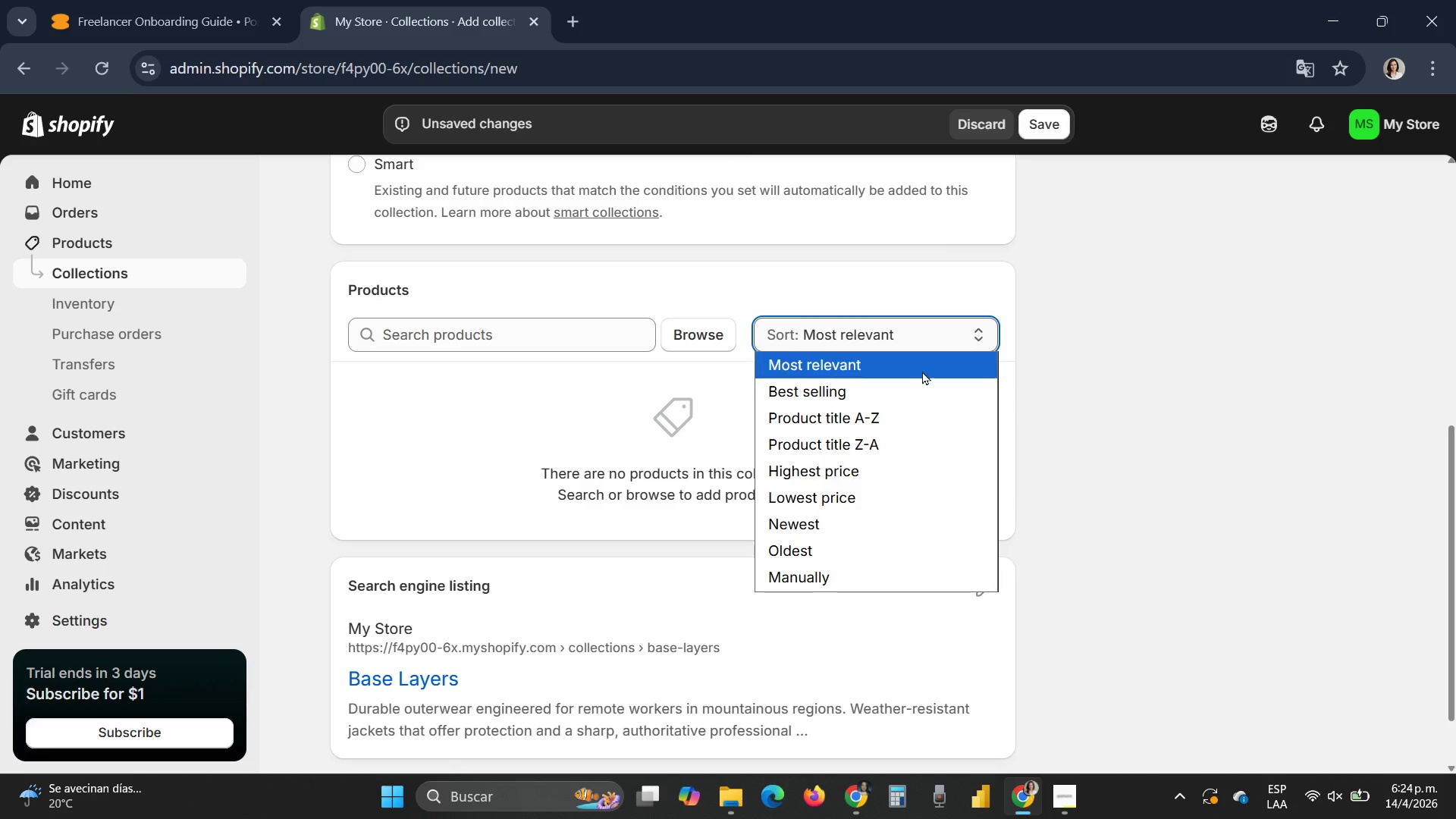 
scroll: coordinate [812, 491], scroll_direction: down, amount: 2.0
 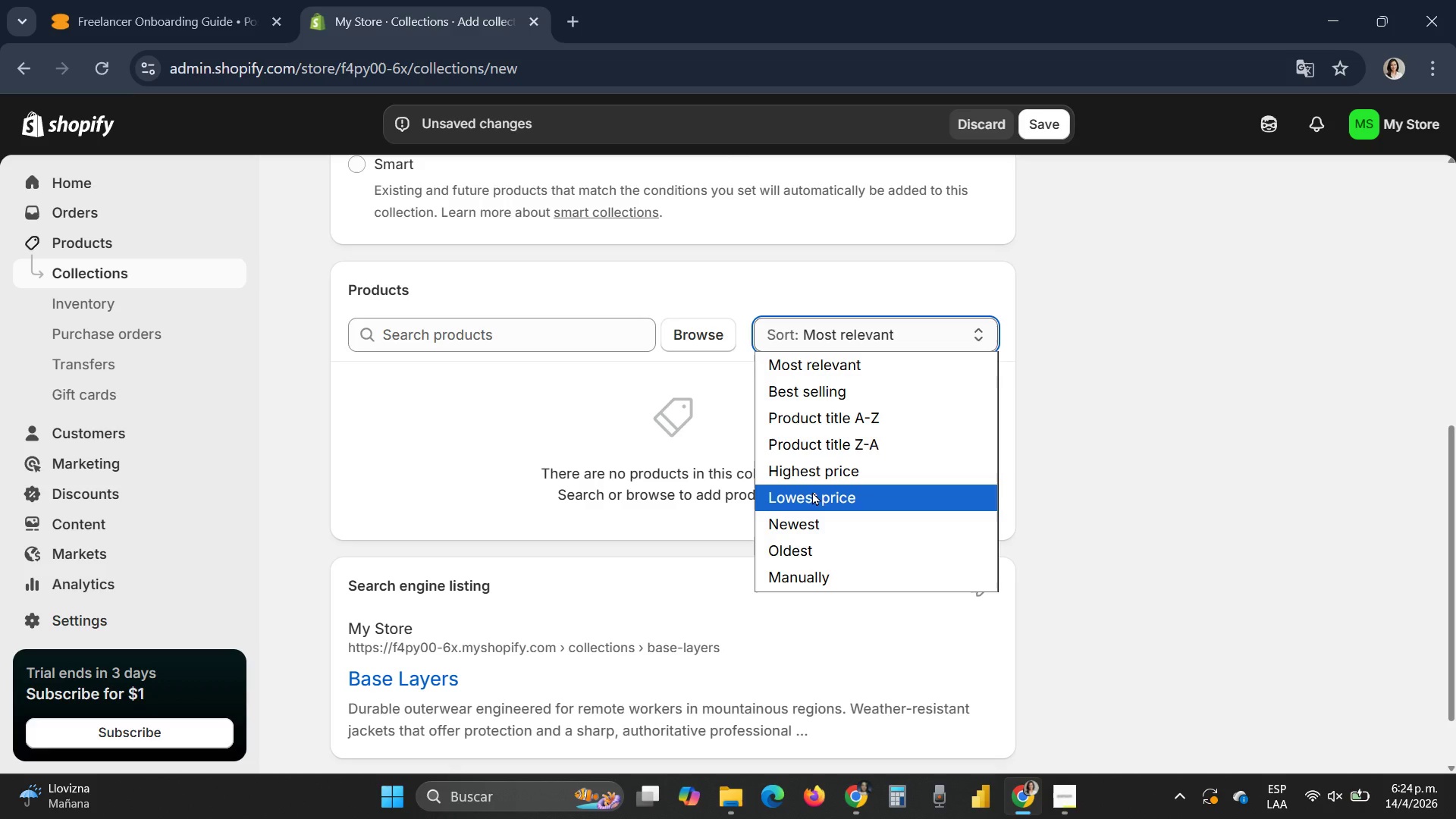 
scroll: coordinate [812, 491], scroll_direction: up, amount: 2.0
 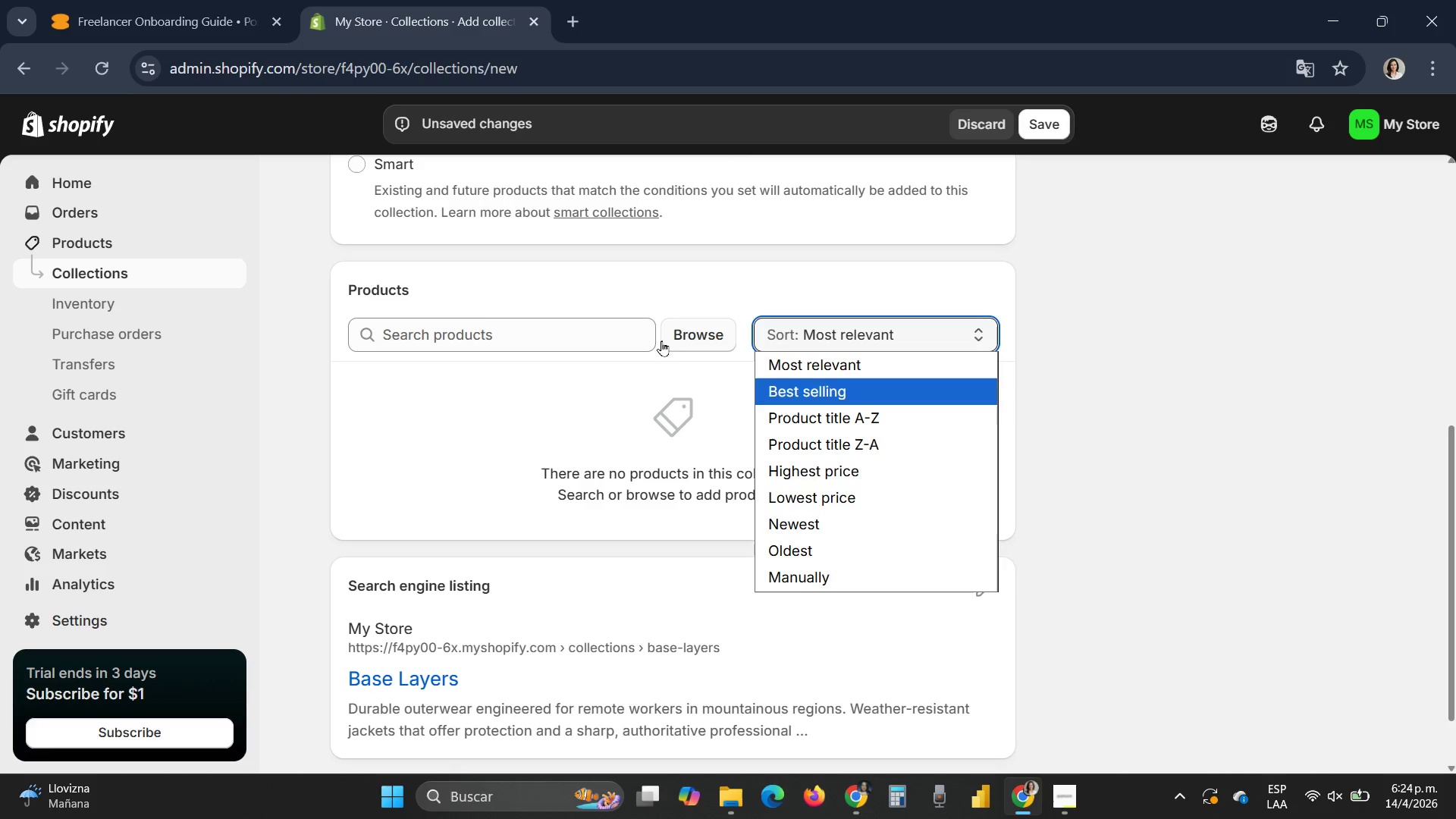 
wait(8.13)
 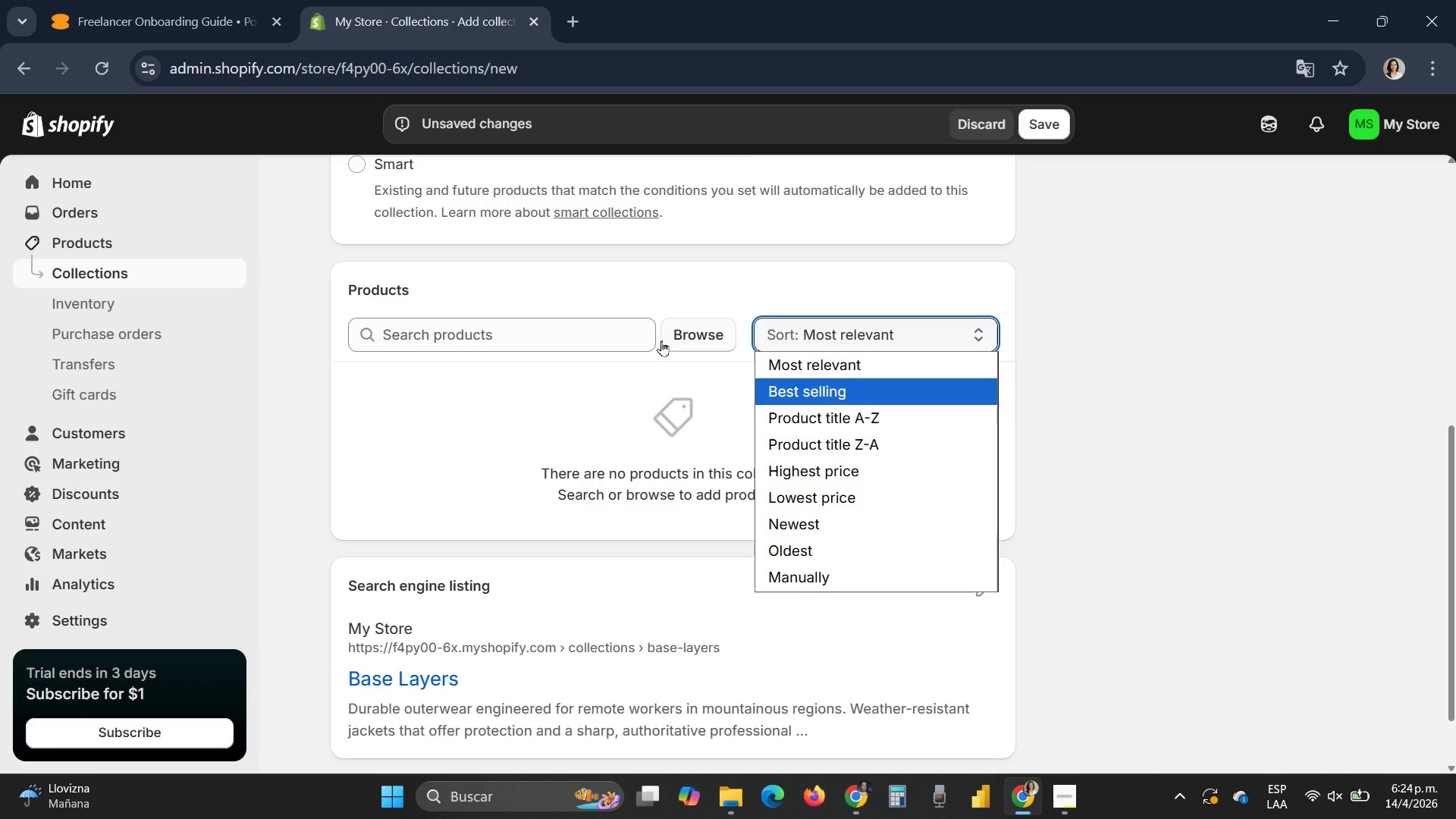 
left_click([423, 323])
 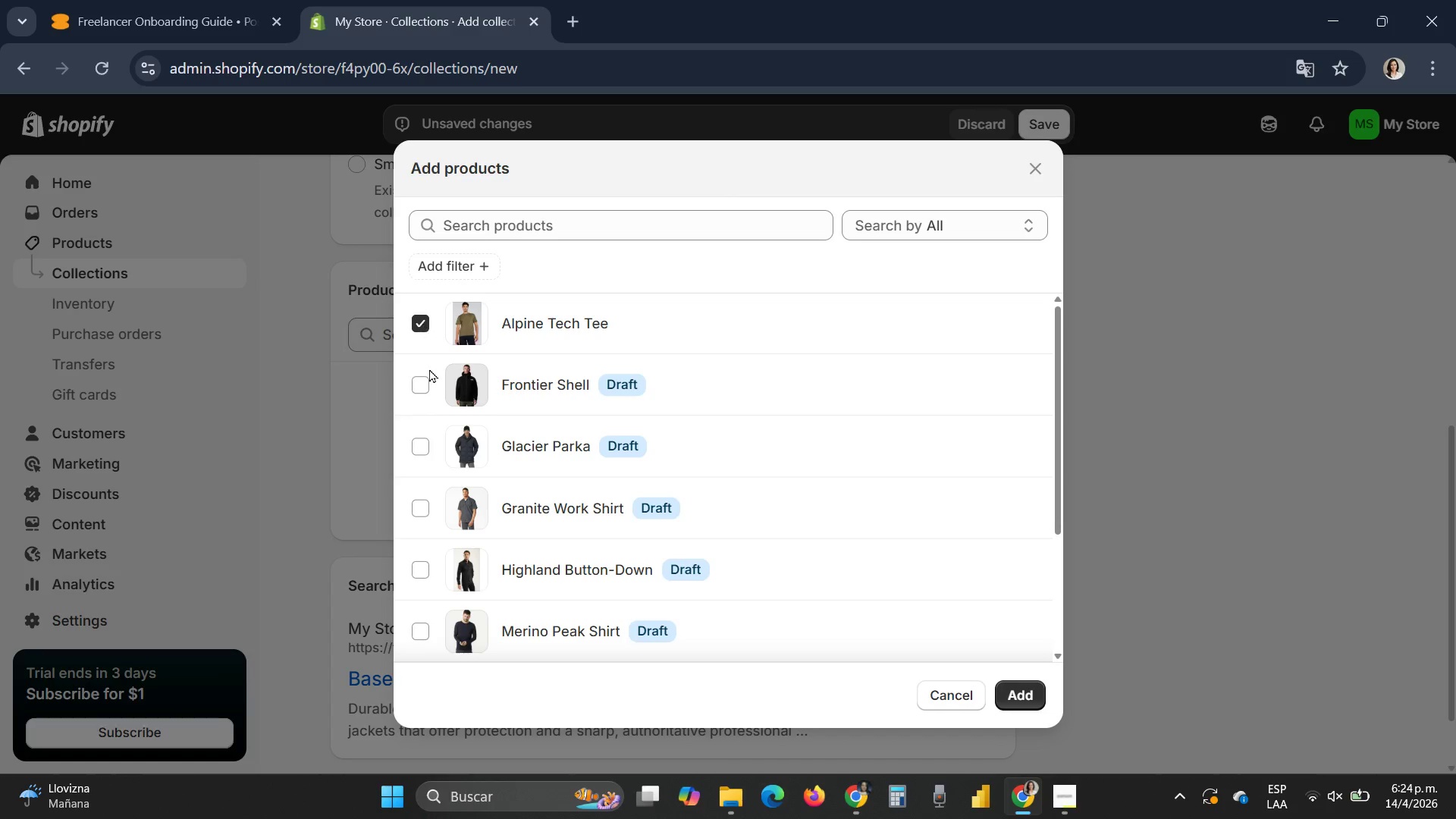 
scroll: coordinate [457, 433], scroll_direction: down, amount: 1.0
 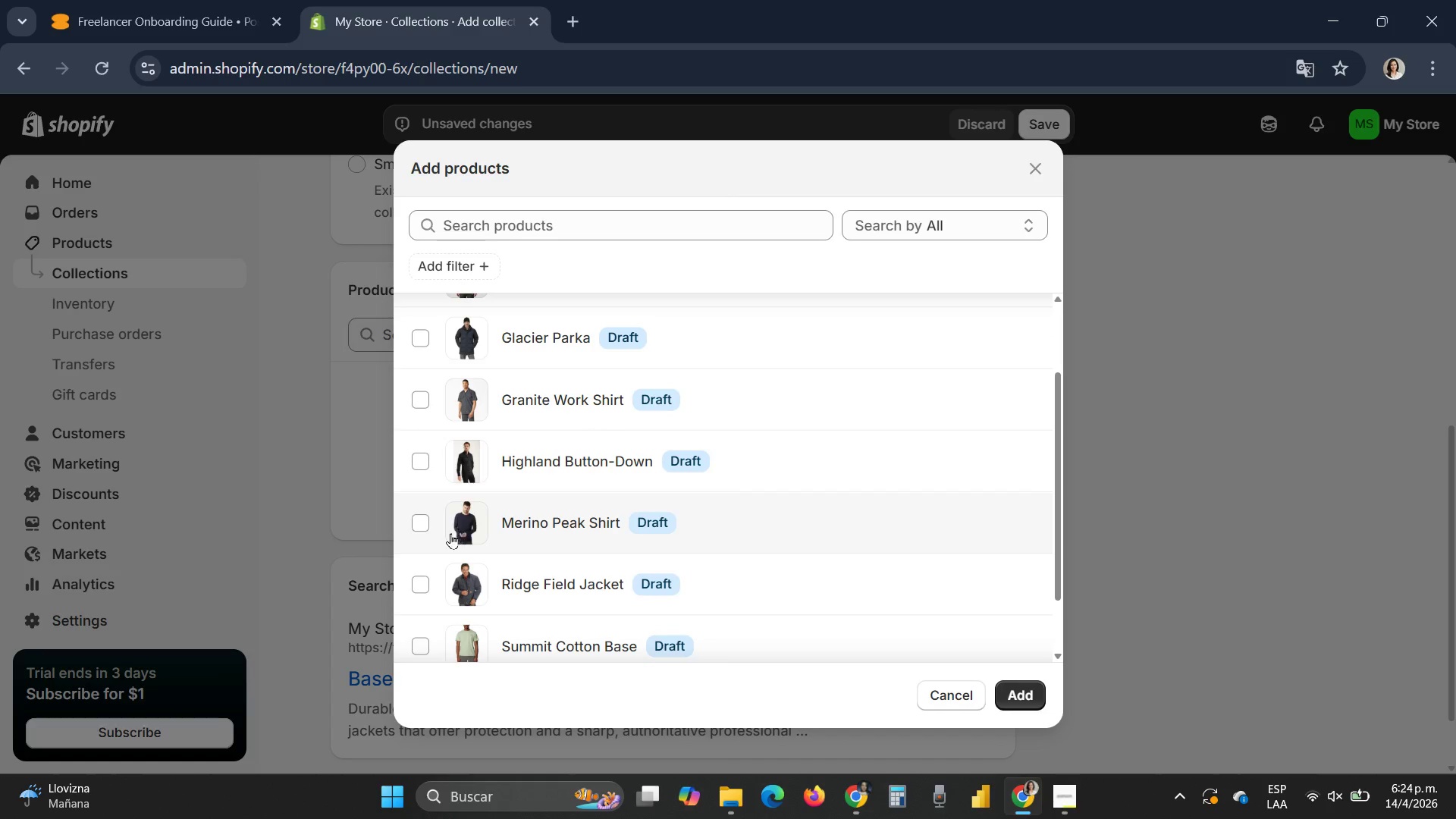 
left_click([422, 519])
 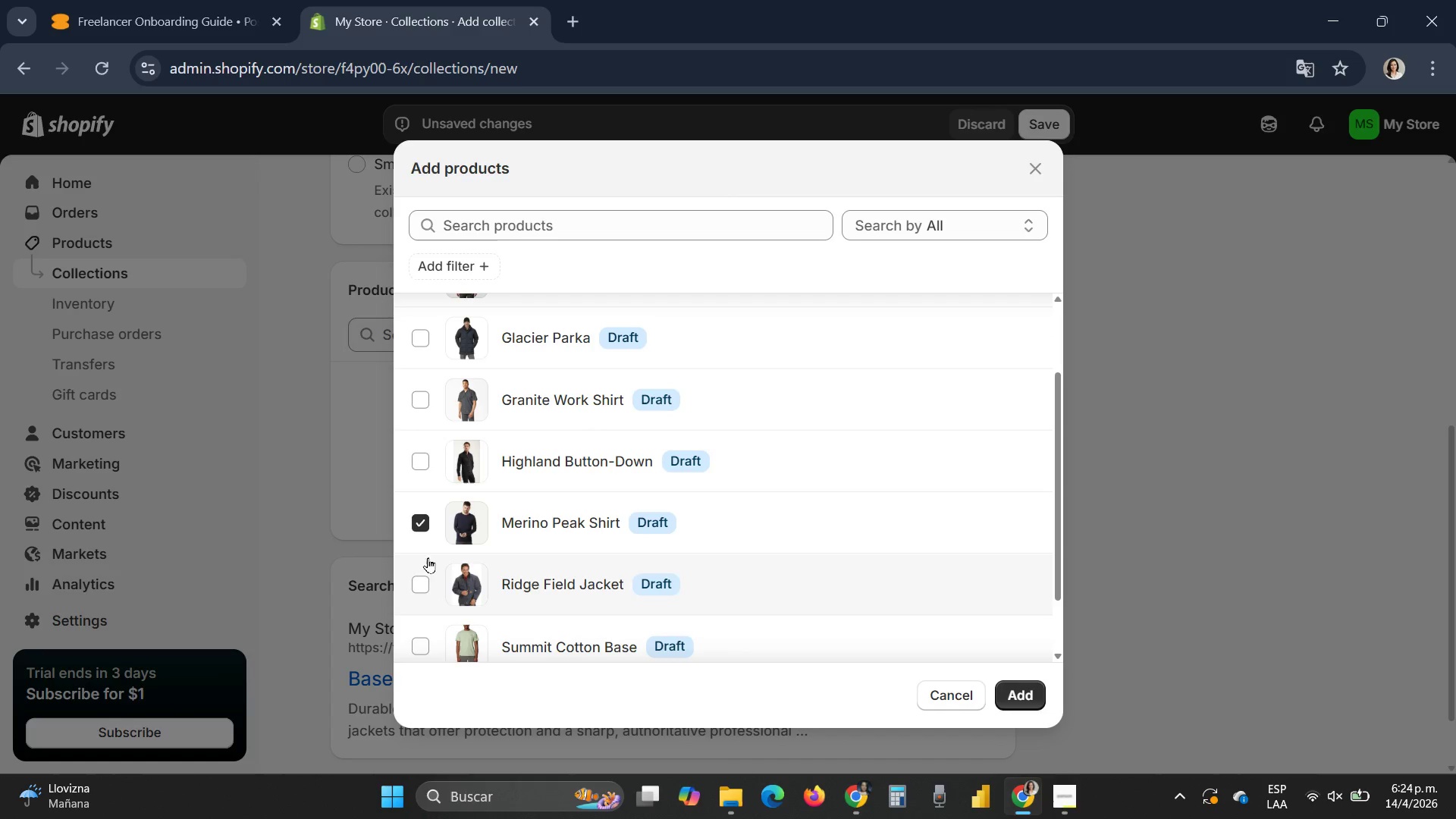 
scroll: coordinate [430, 568], scroll_direction: down, amount: 1.0
 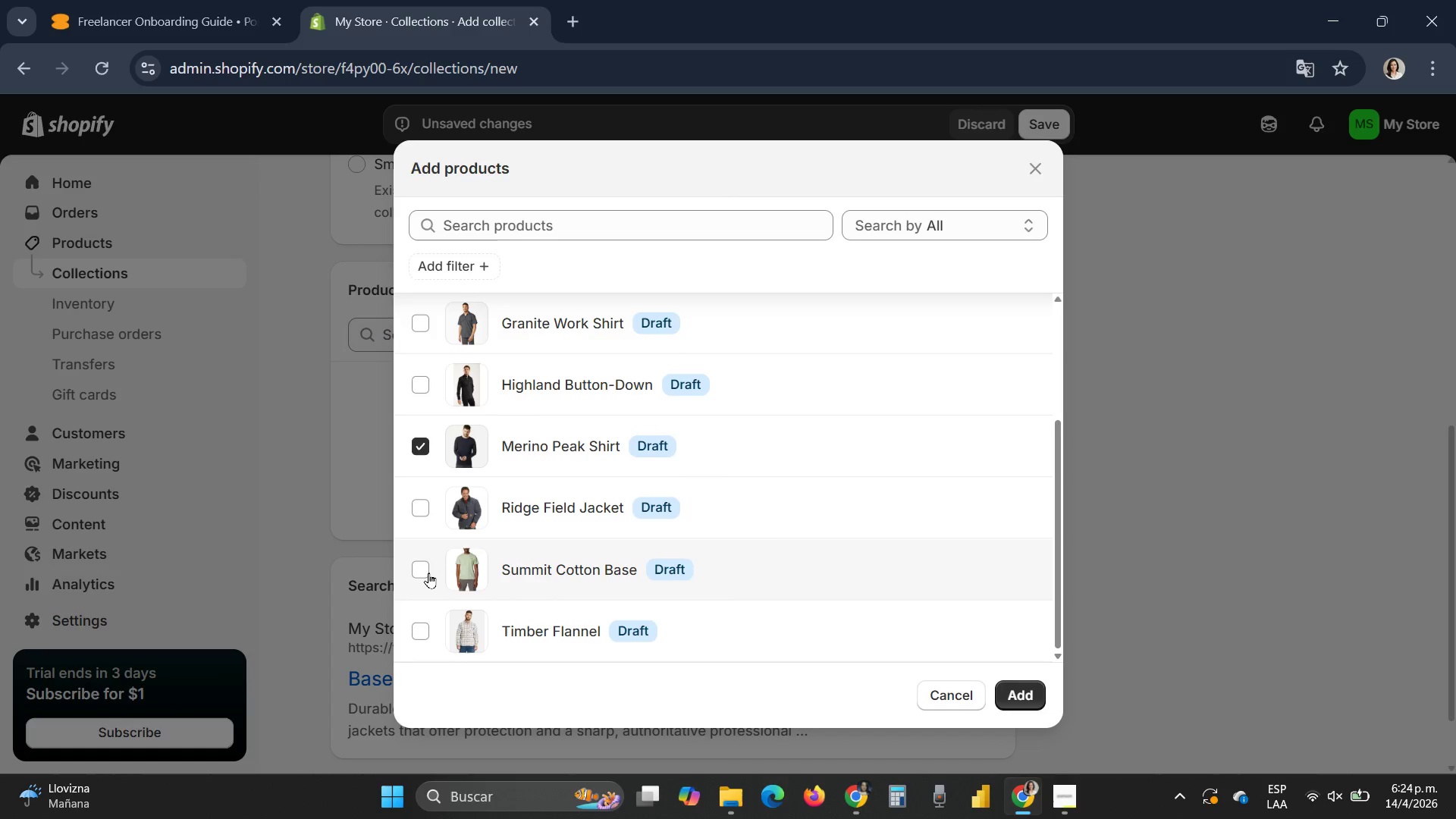 
left_click([425, 574])
 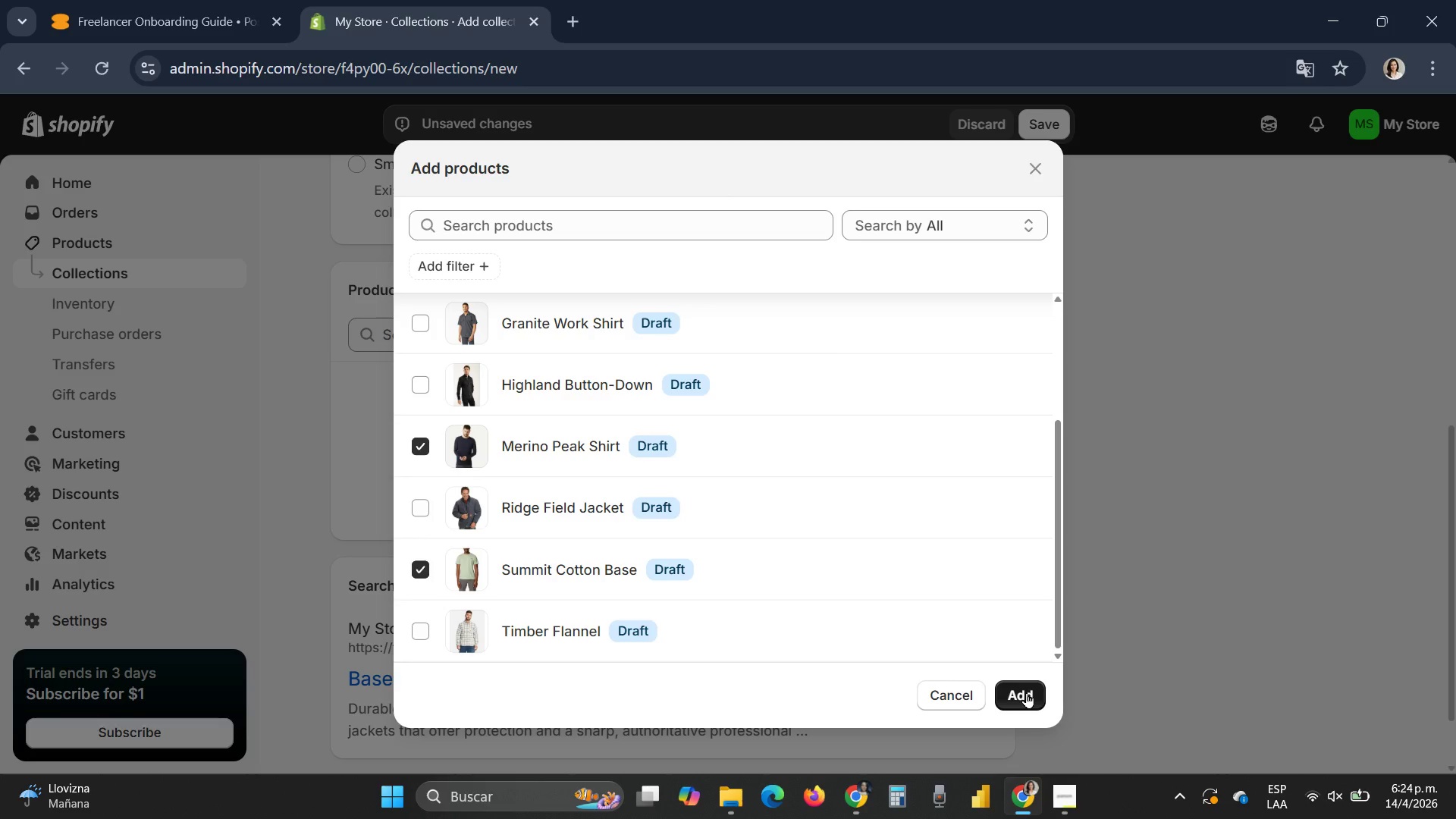 
left_click([1026, 692])
 